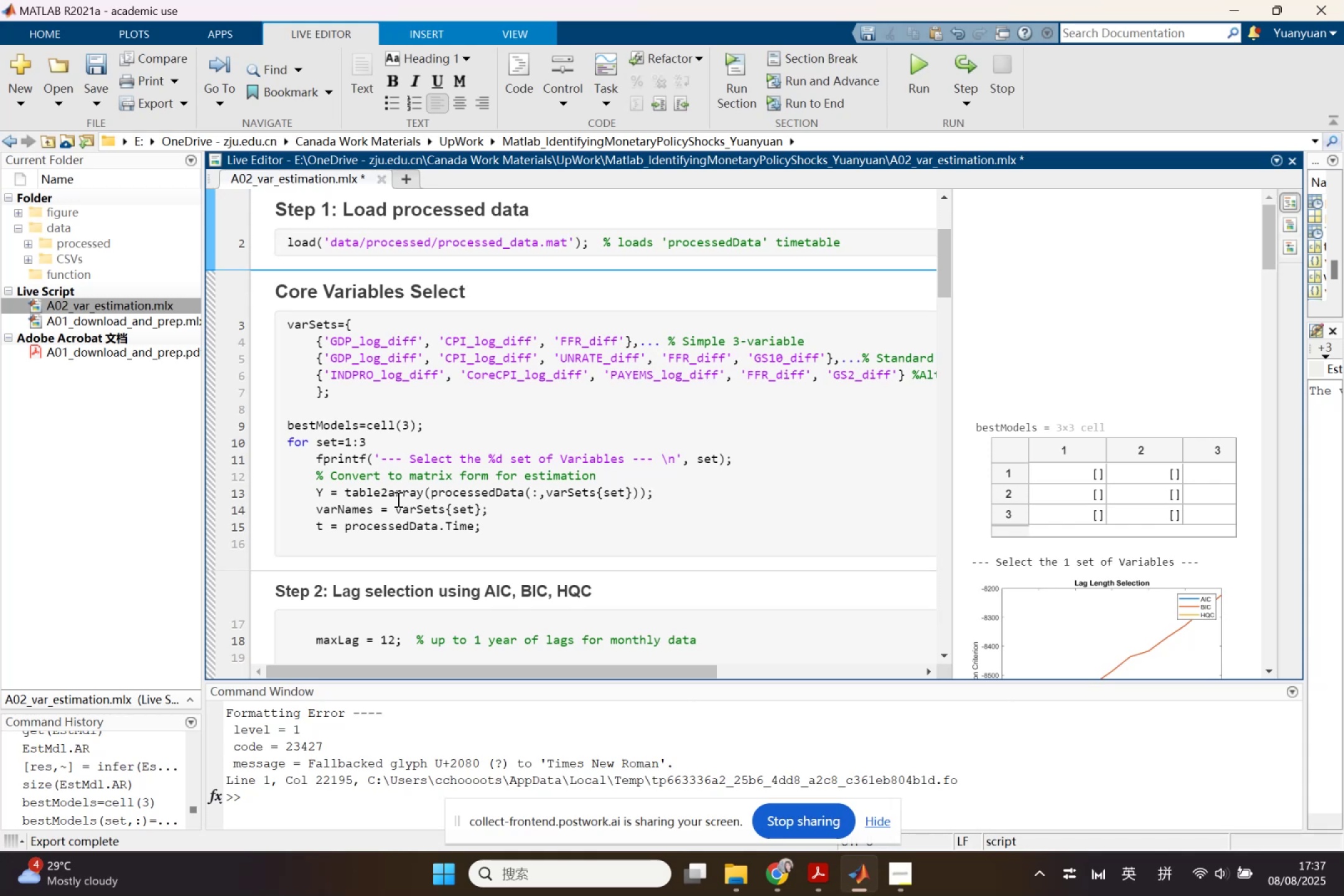 
wait(28.23)
 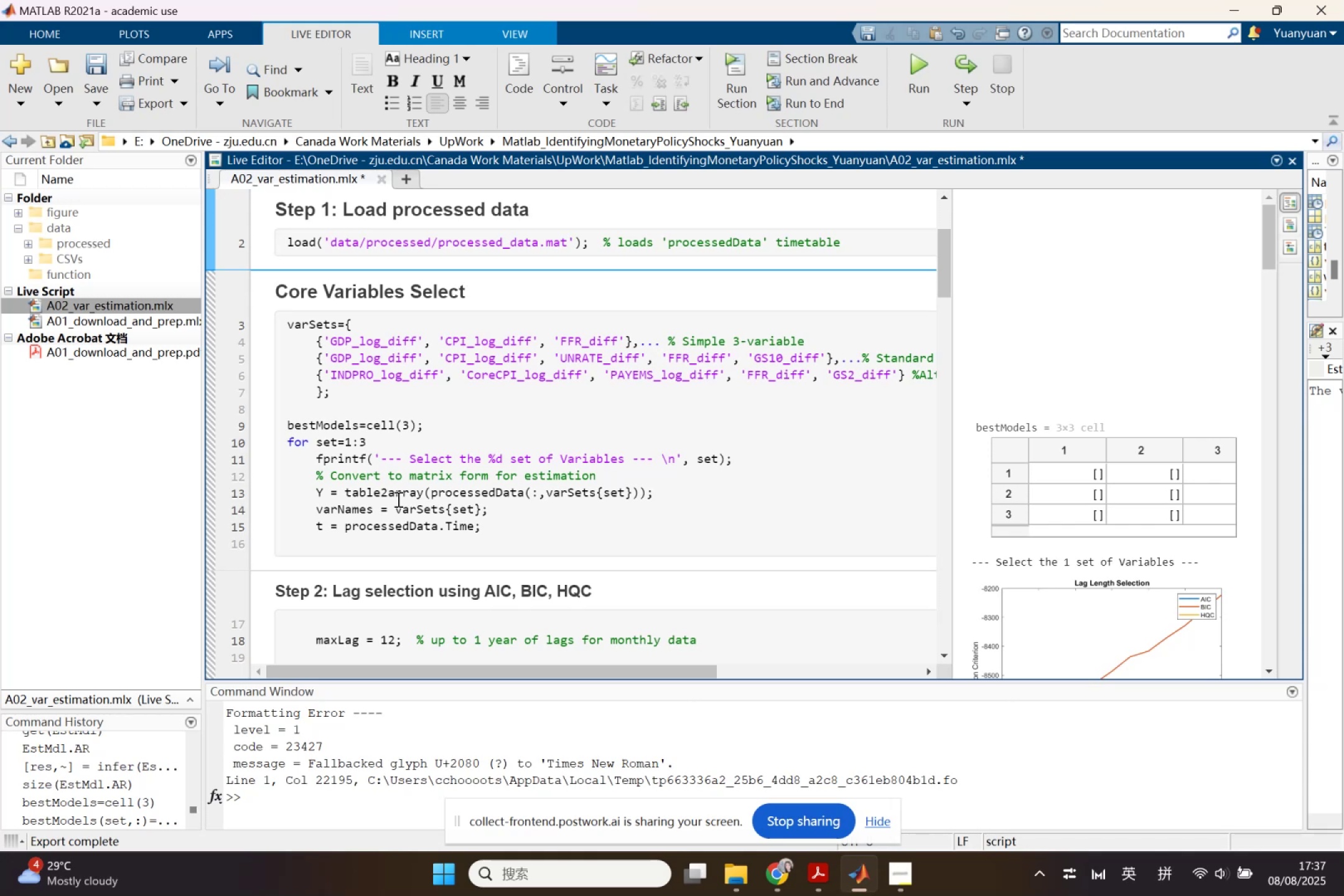 
key(Control+ControlLeft)
 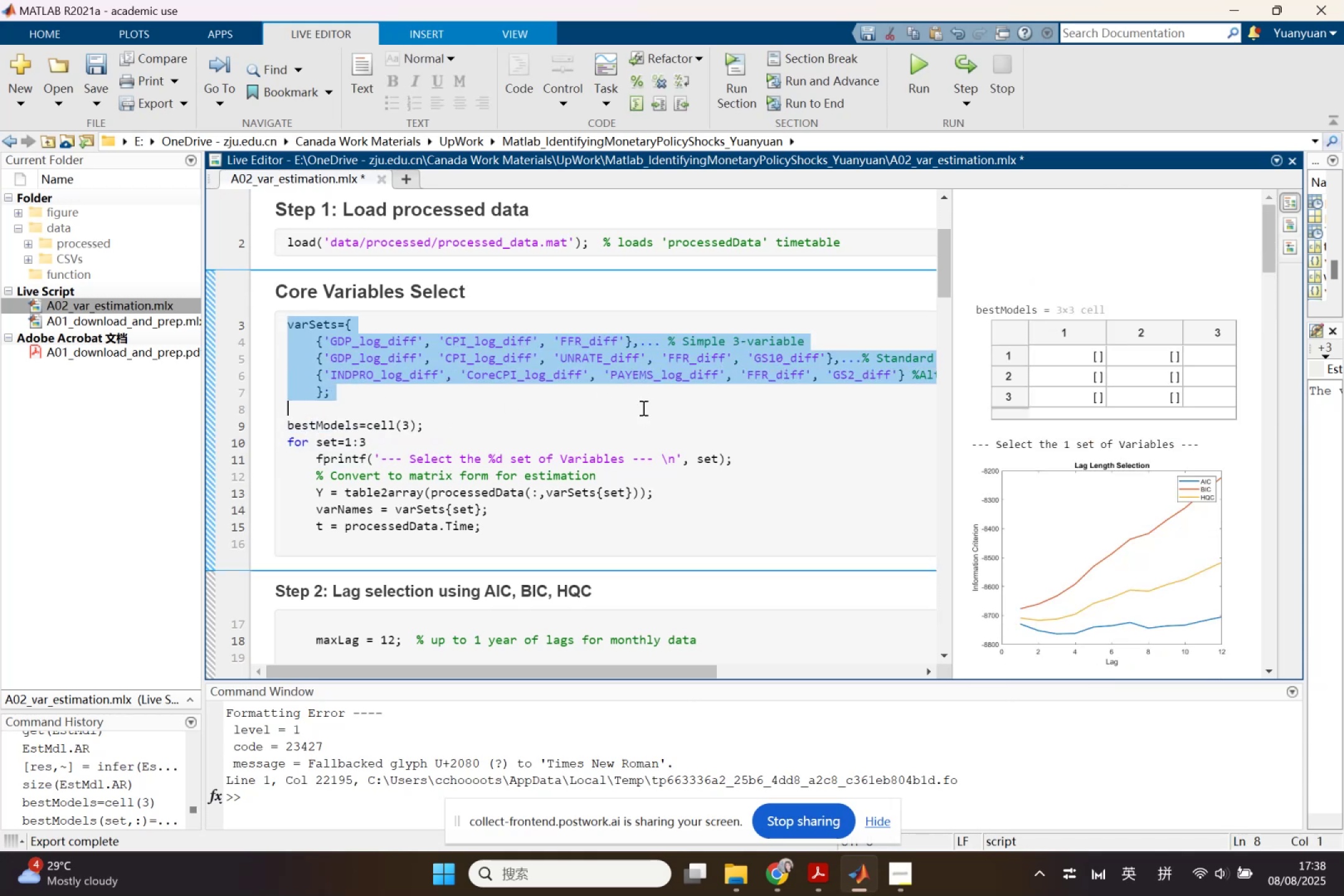 
key(Control+C)
 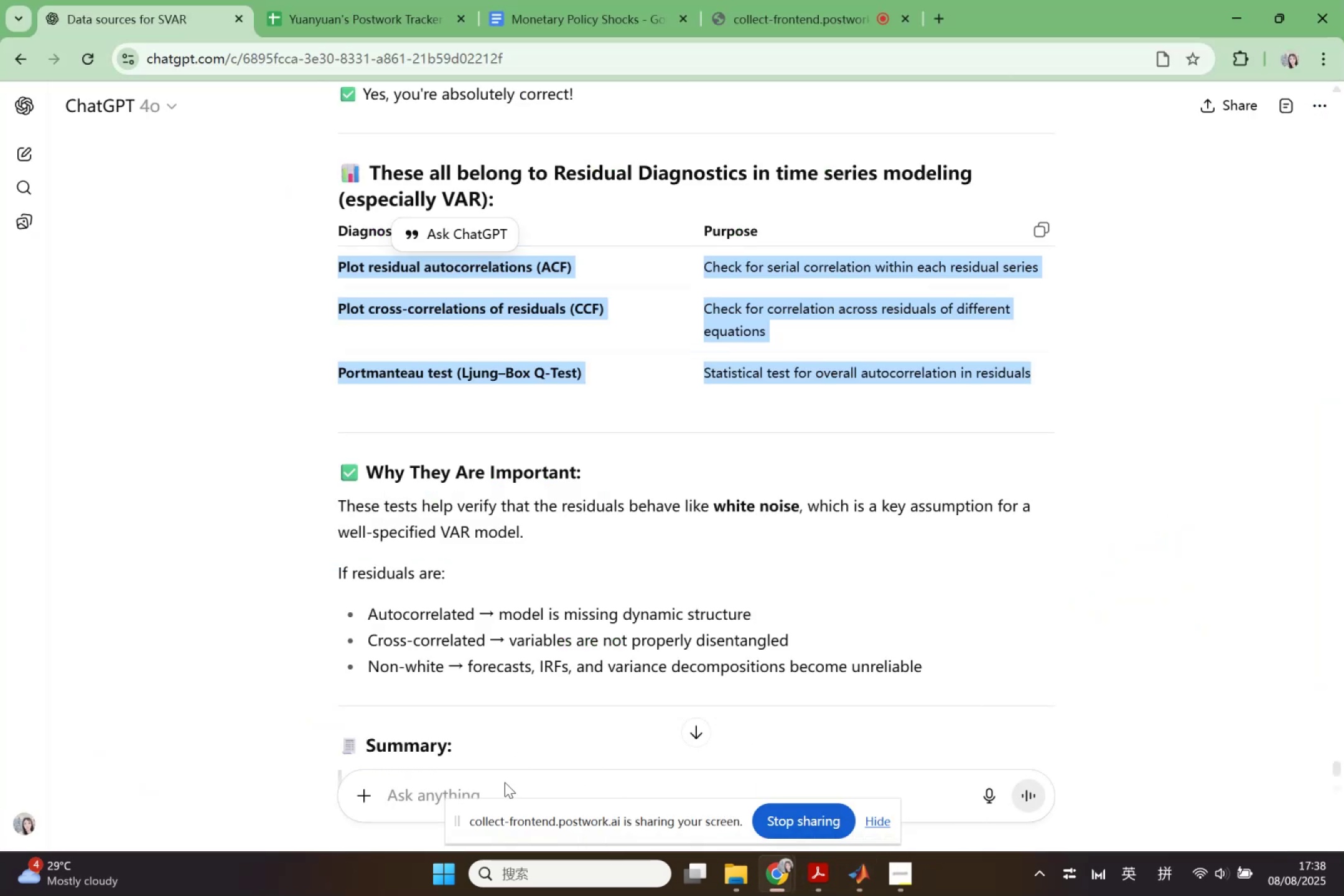 
scroll: coordinate [586, 633], scroll_direction: up, amount: 122.0
 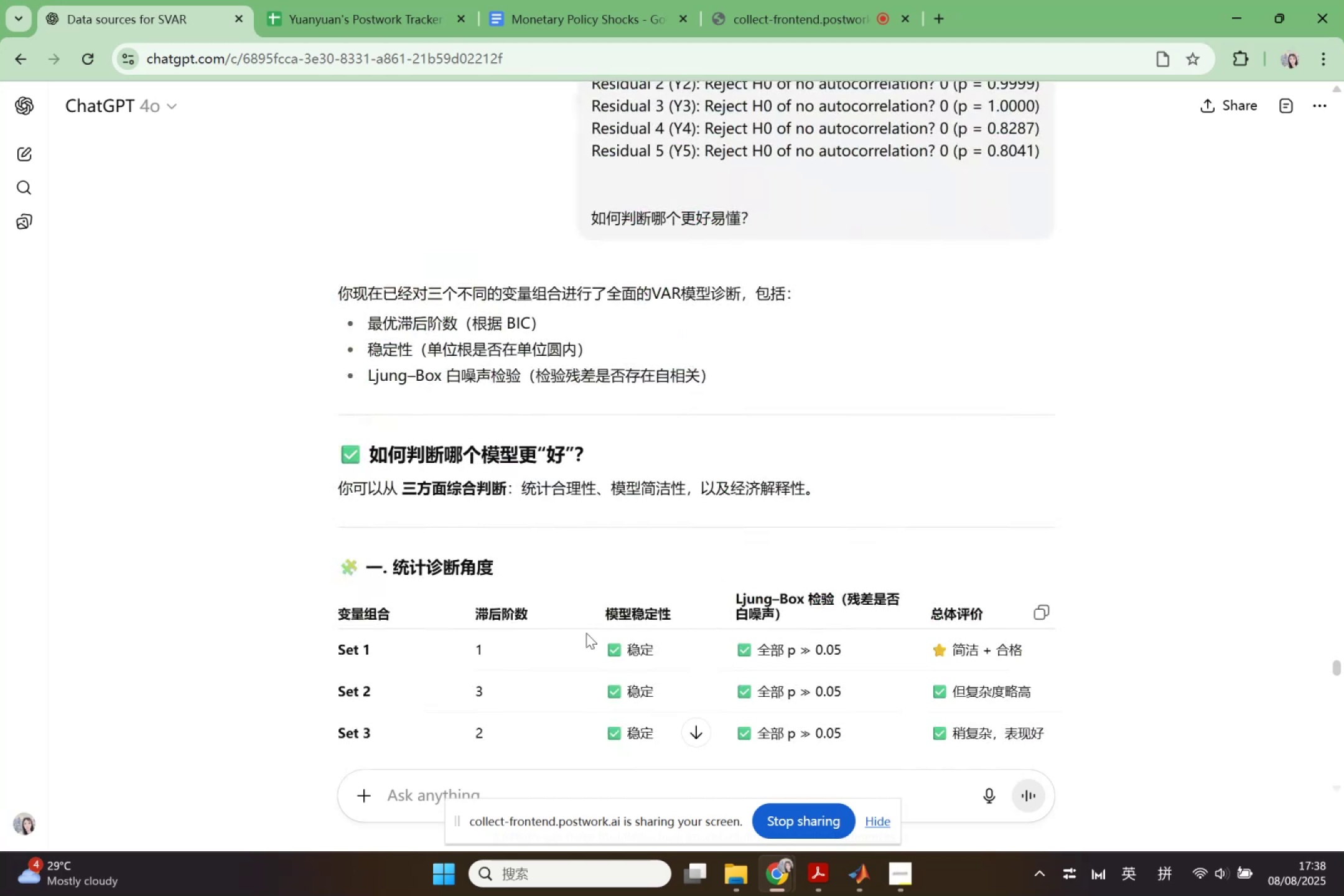 
scroll: coordinate [586, 633], scroll_direction: down, amount: 2.0
 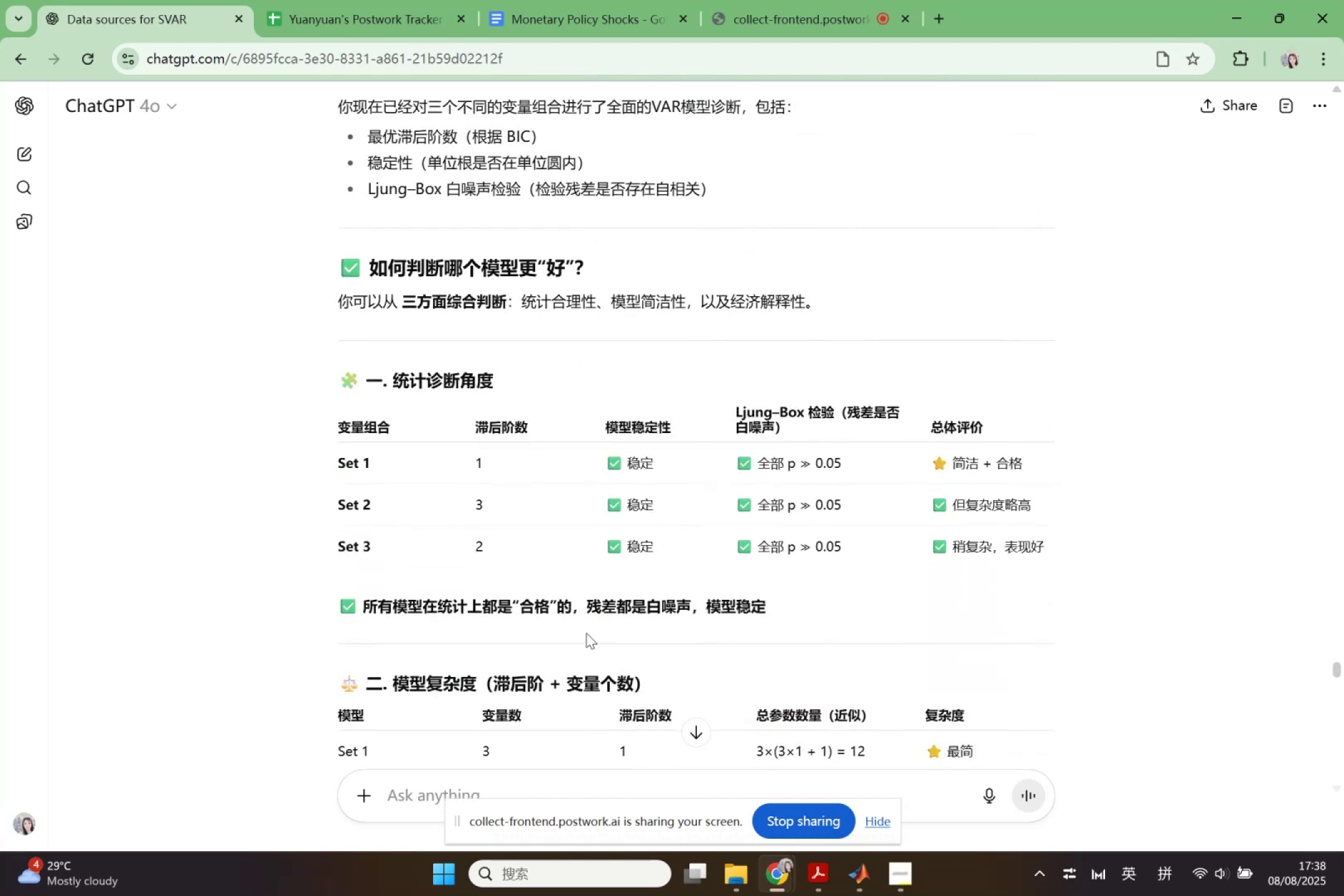 
scroll: coordinate [586, 632], scroll_direction: up, amount: 119.0
 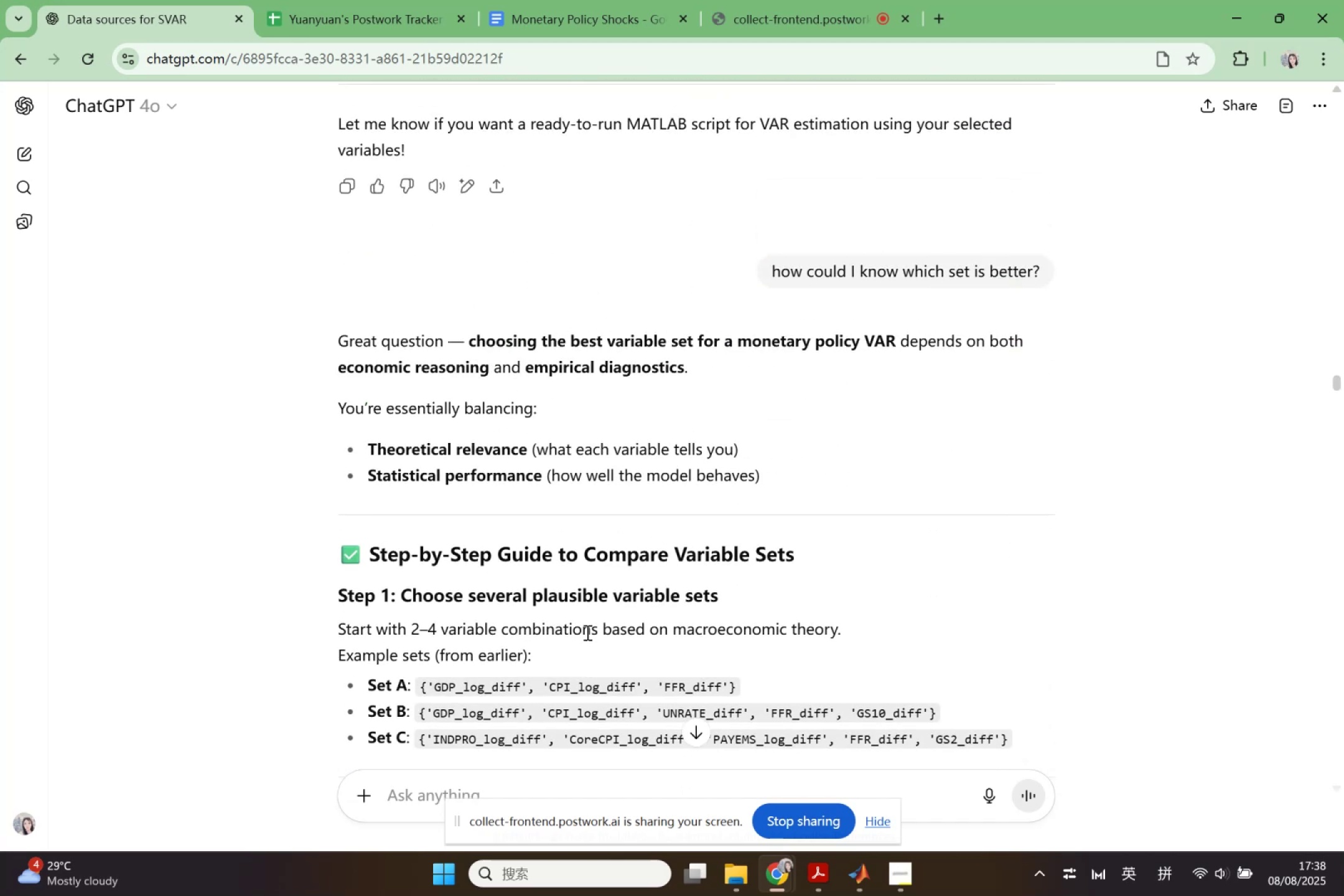 
scroll: coordinate [586, 632], scroll_direction: down, amount: 1.0
 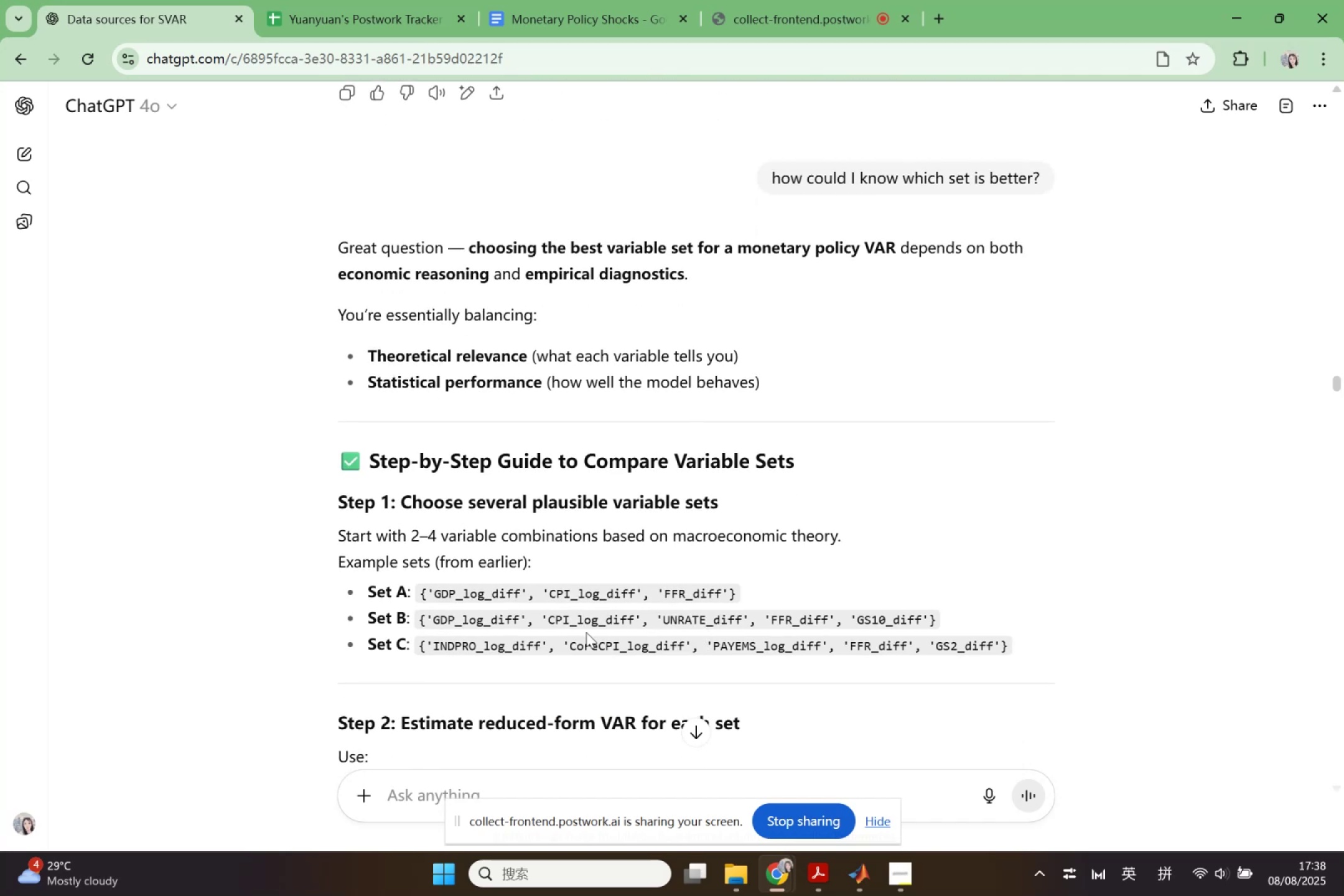 
wait(6.73)
 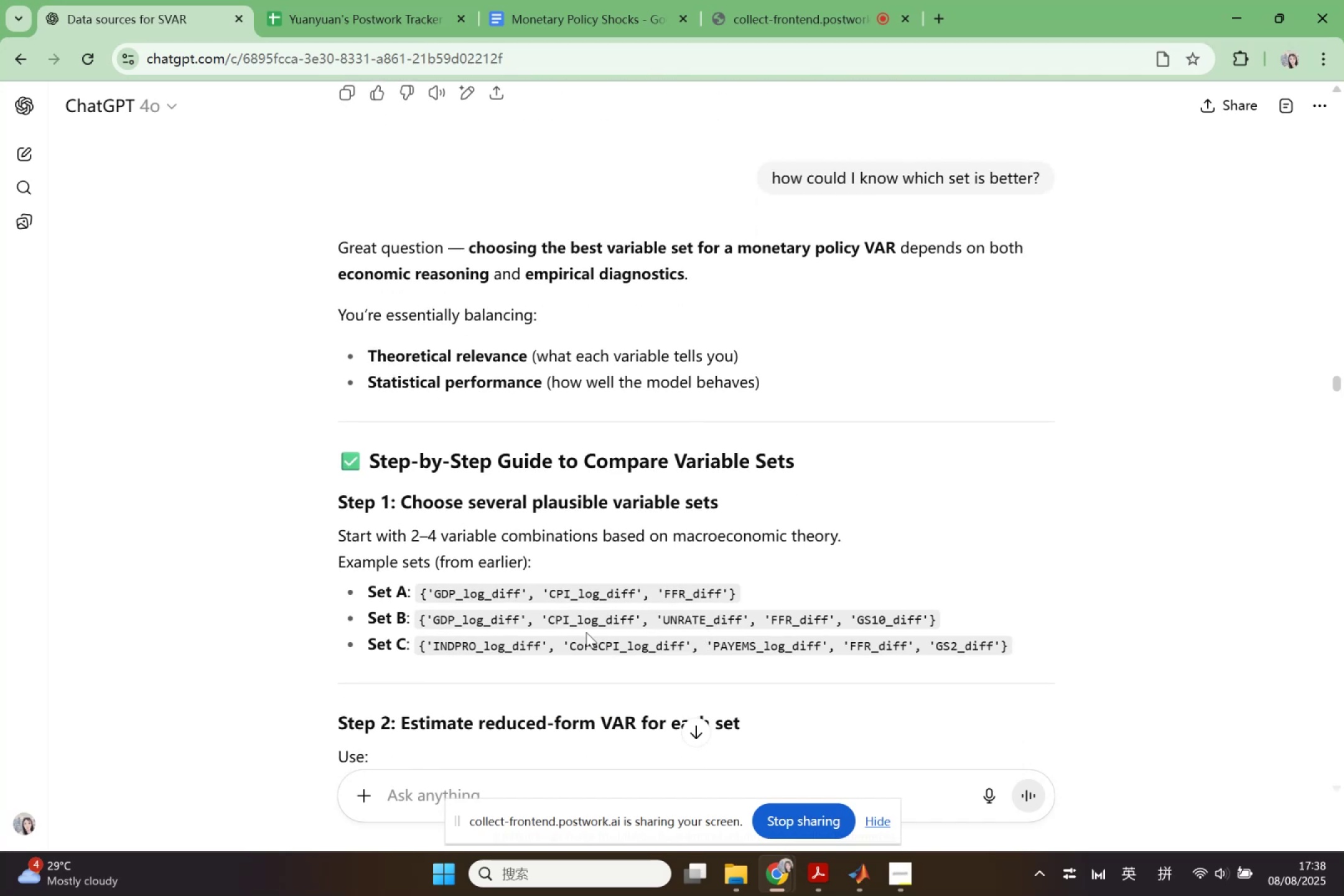 
scroll: coordinate [595, 603], scroll_direction: up, amount: 23.0
 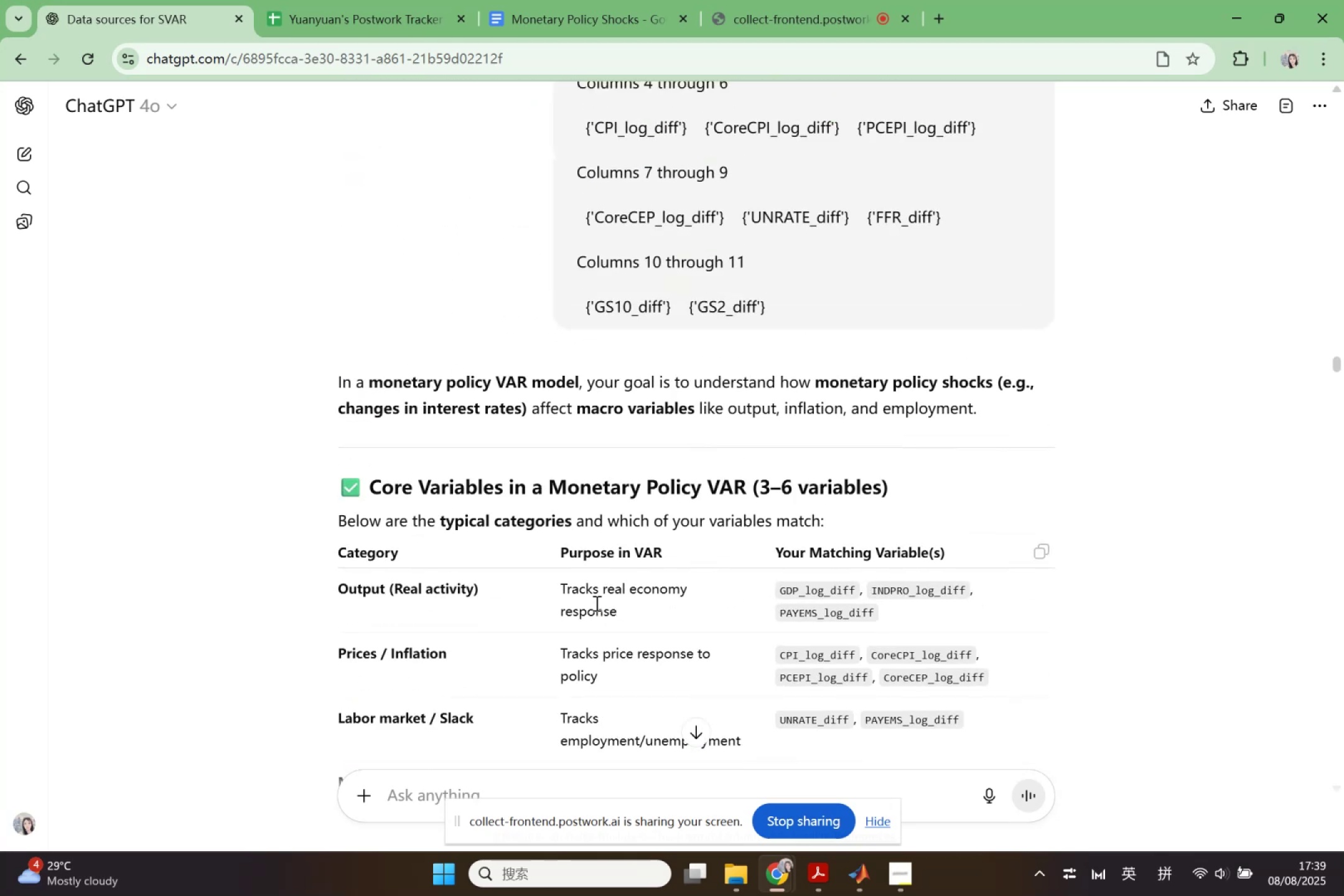 
scroll: coordinate [595, 603], scroll_direction: down, amount: 5.0
 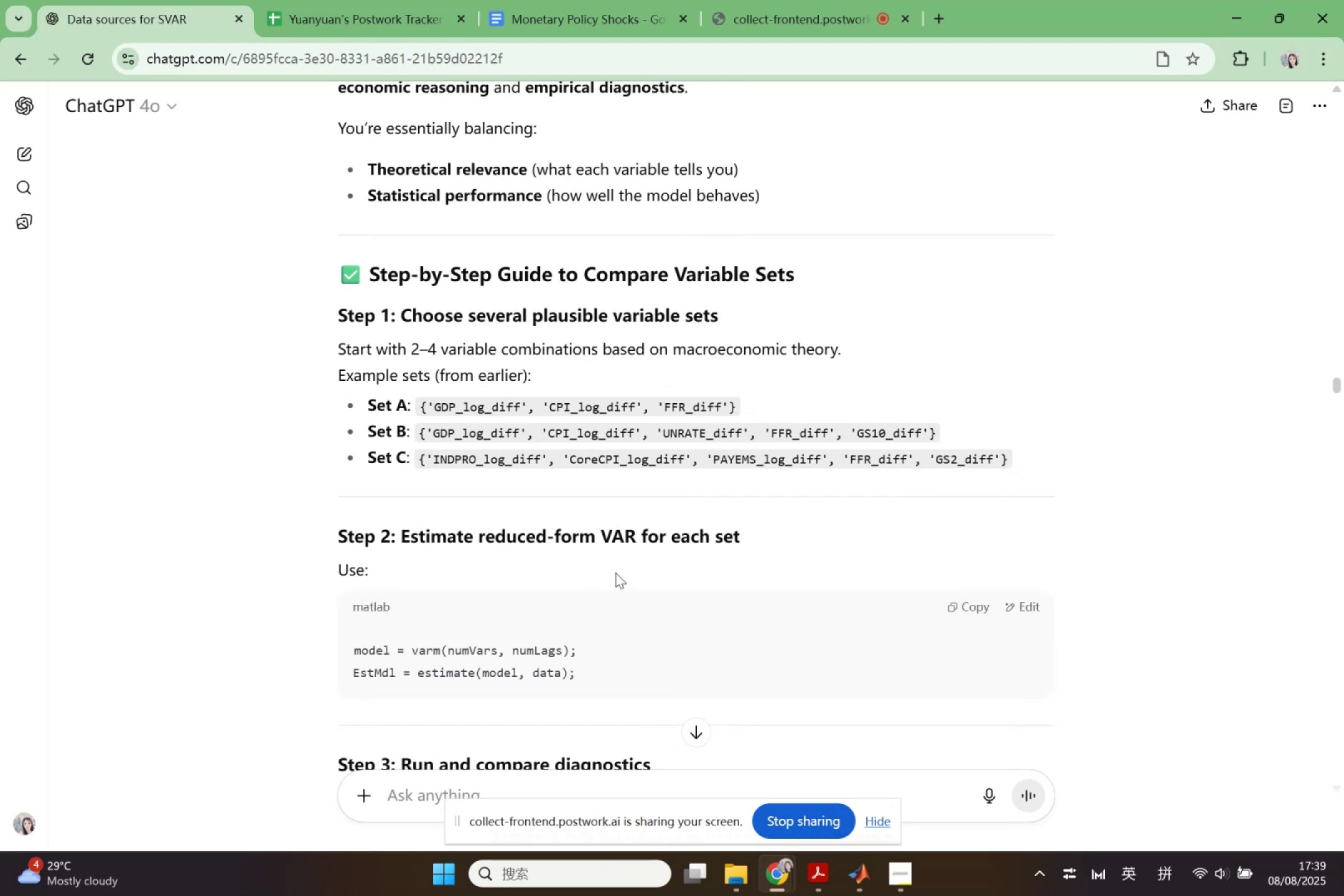 
wait(14.65)
 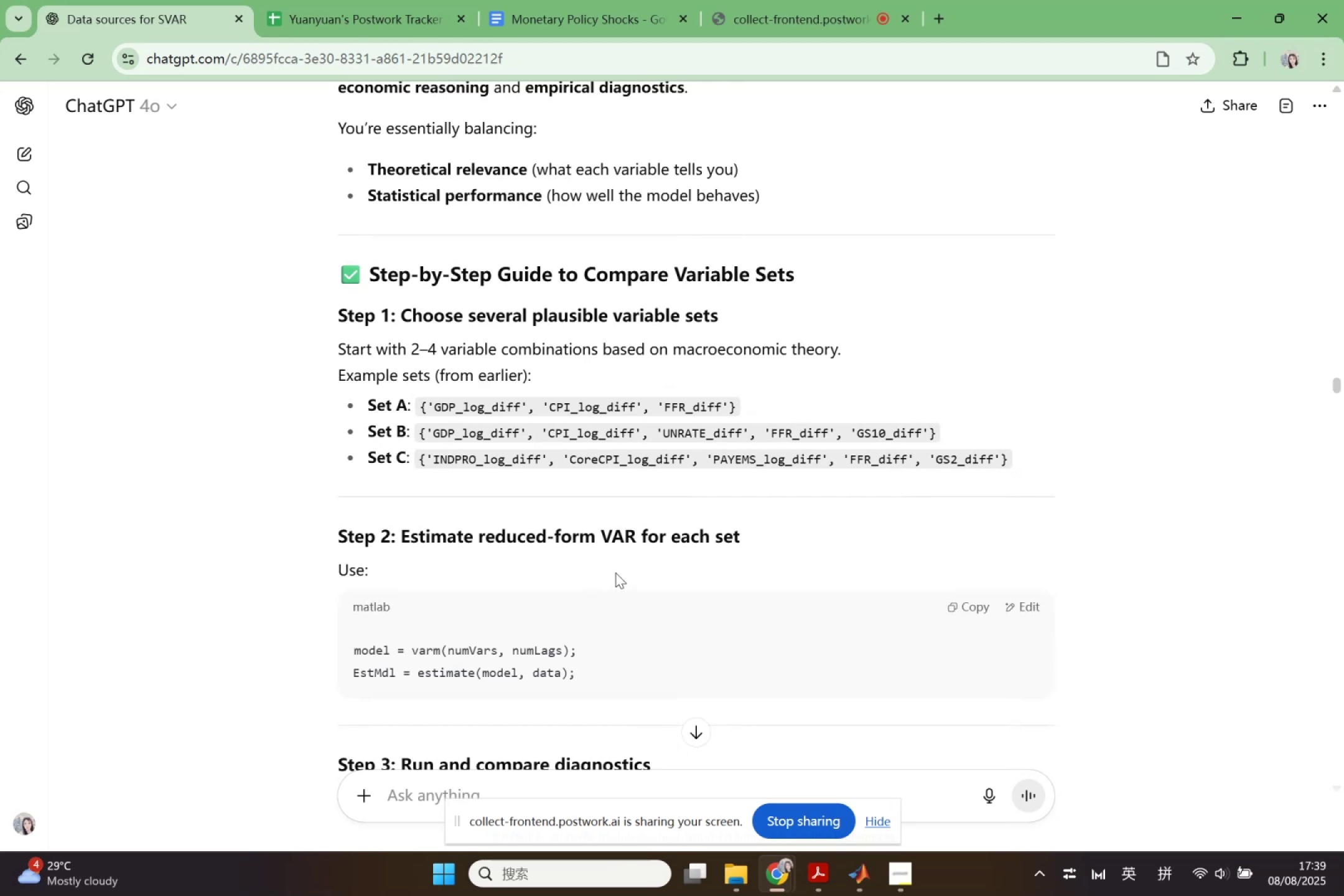 
left_click([413, 375])
 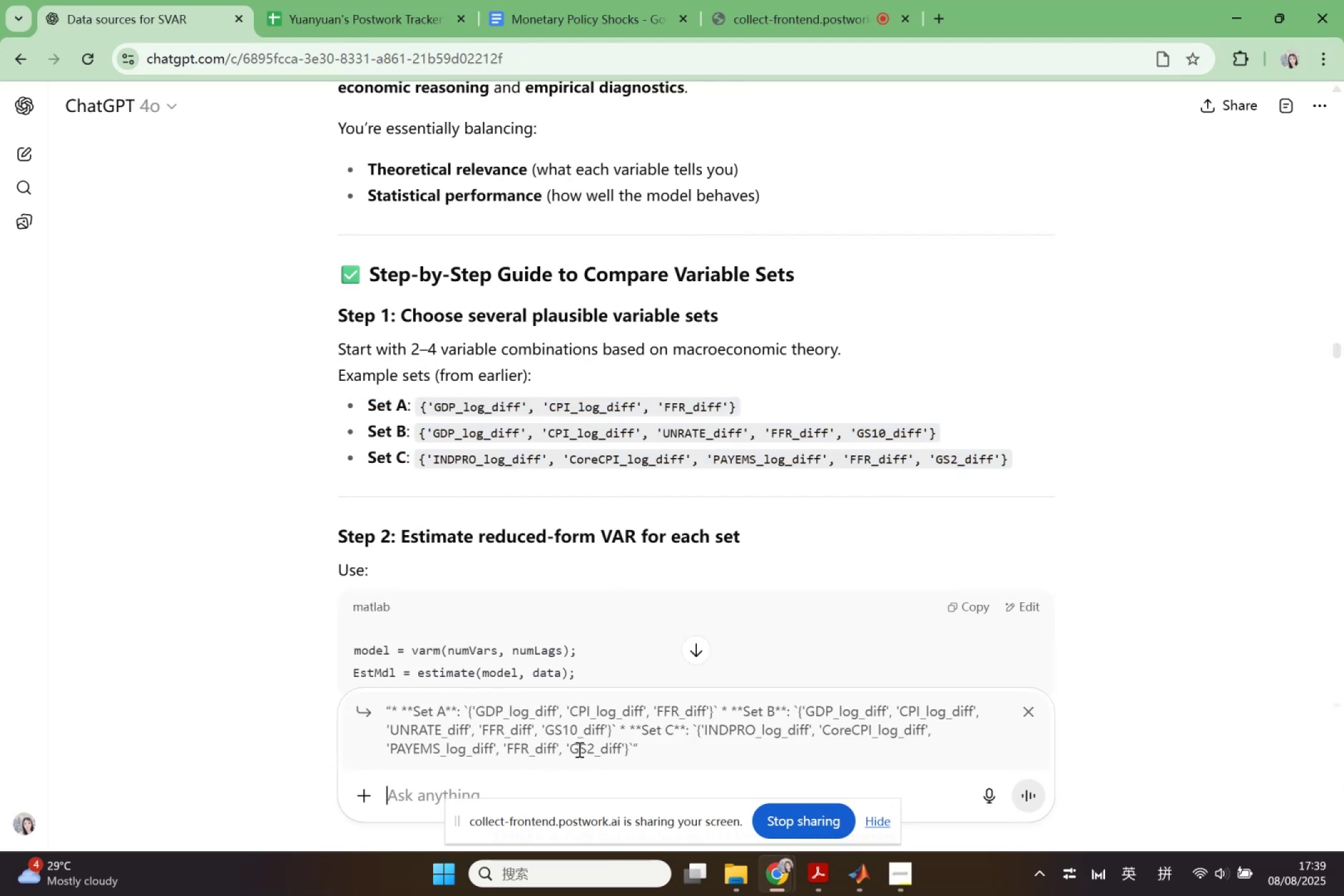 
type(yong)
key(Backspace)
key(Backspace)
key(Backspace)
key(Backspace)
type(yongyinw jiand shuom zhesanzu )
key(Backspace)
key(Backspace)
 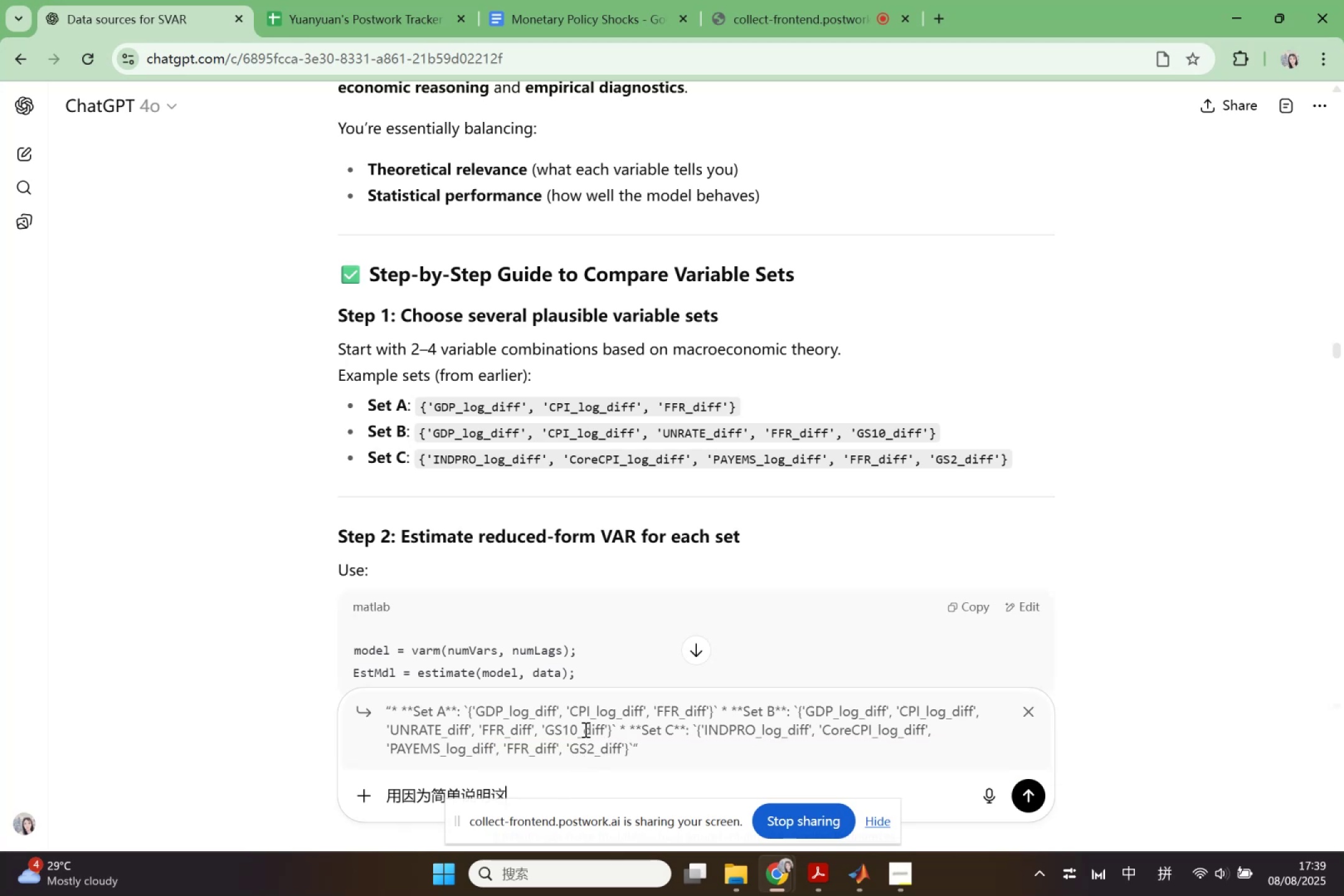 
key(Backspace)
type(xuanz vari de yiju ,he)
key(Backspace)
key(Backspace)
type(yiji zuiz xuanz le sanz )
key(Backspace)
key(Backspace)
type(zhesanm)
key(Backspace)
type(z ,m)
key(Backspace)
type(douzuol ces )
key(Backspace)
key(Backspace)
type(VAR)
 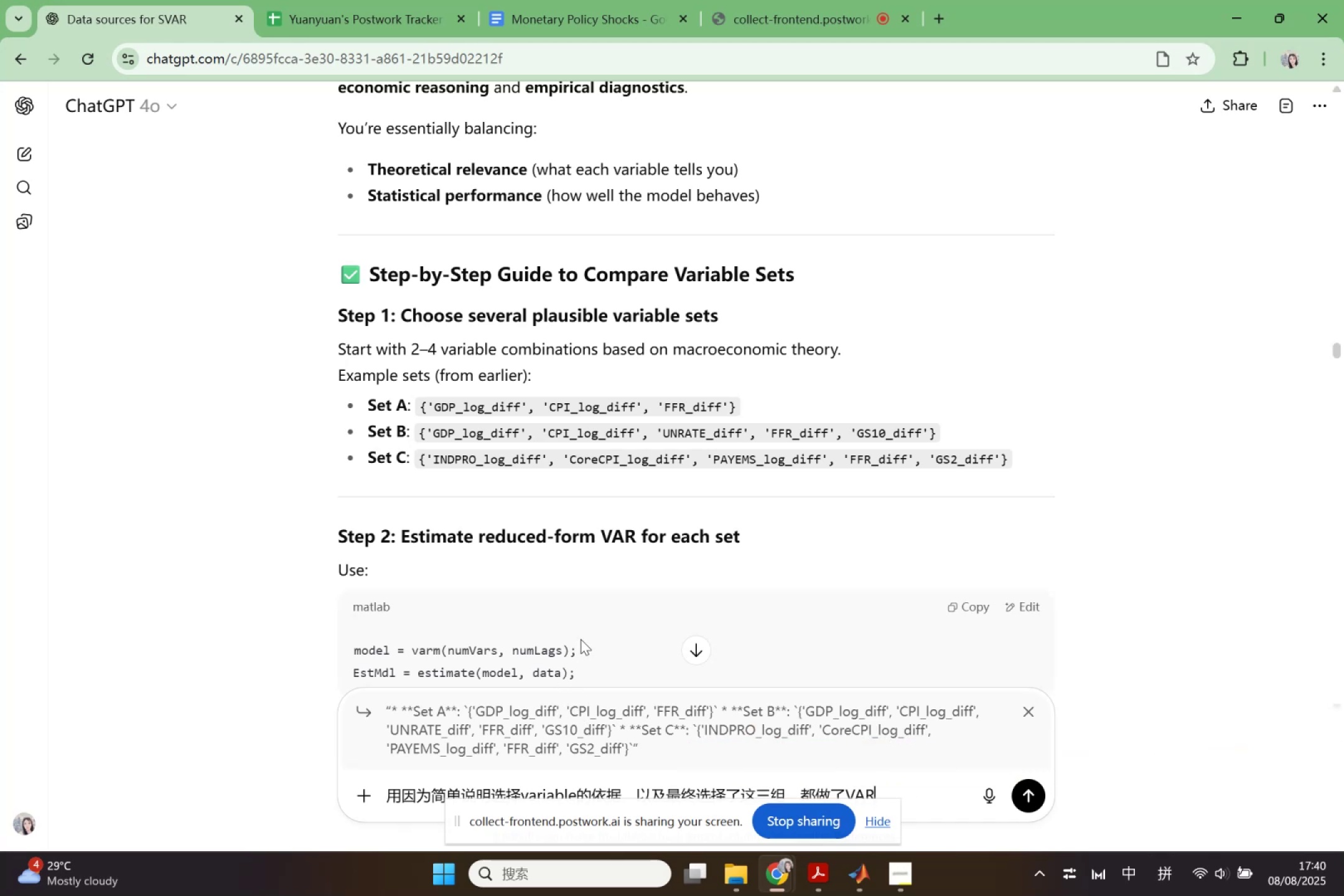 
 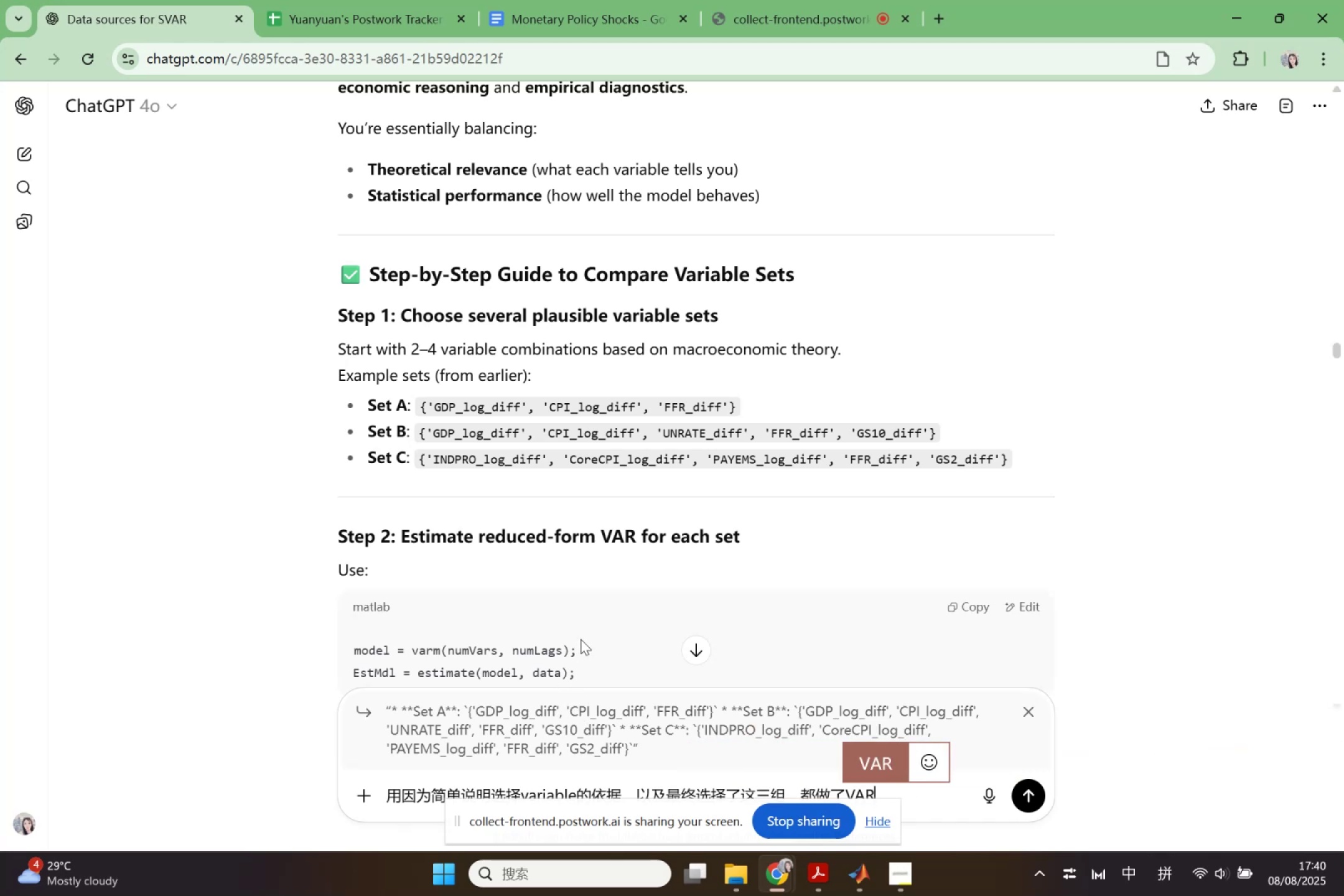 
key(Enter)
 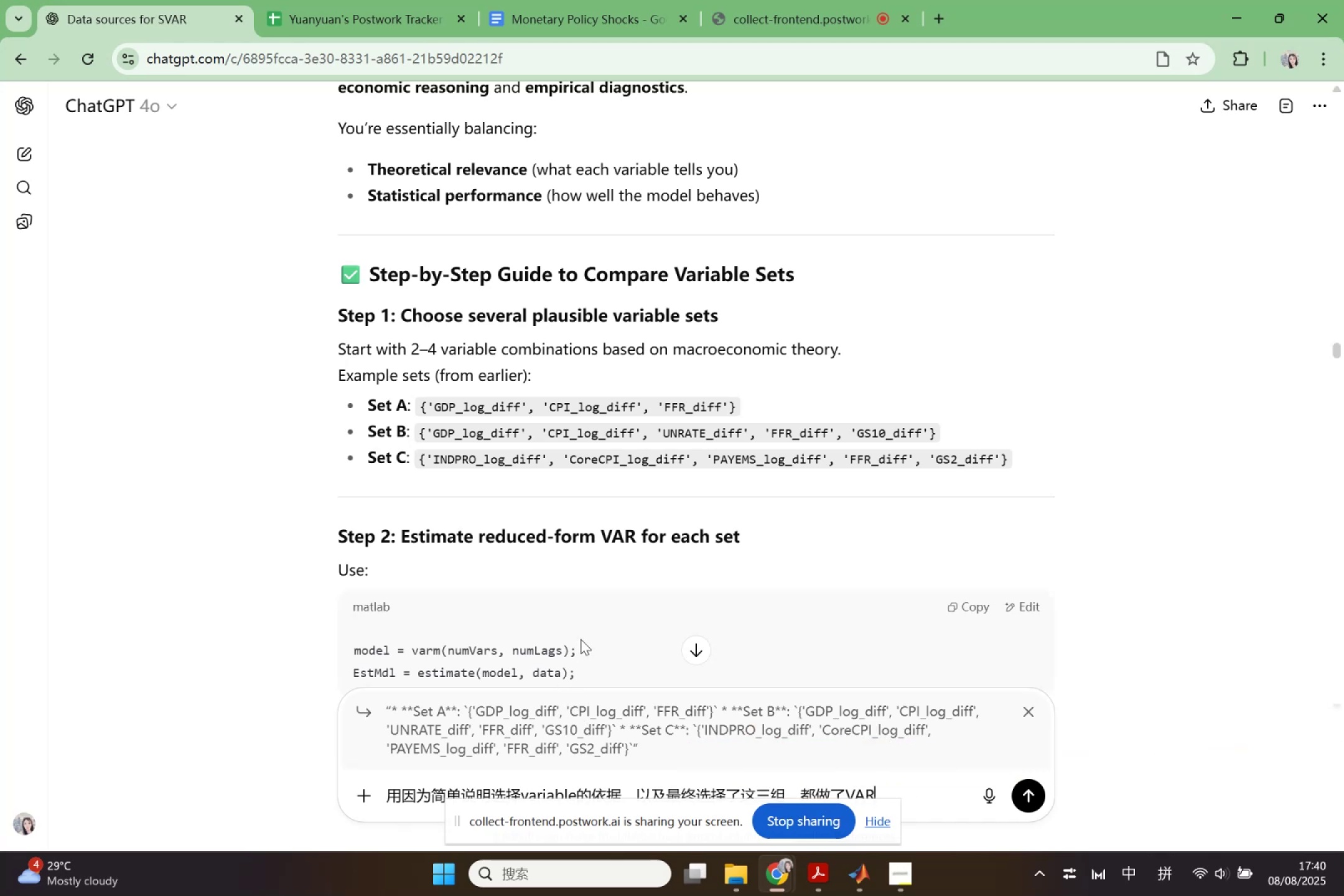 
type( and)
 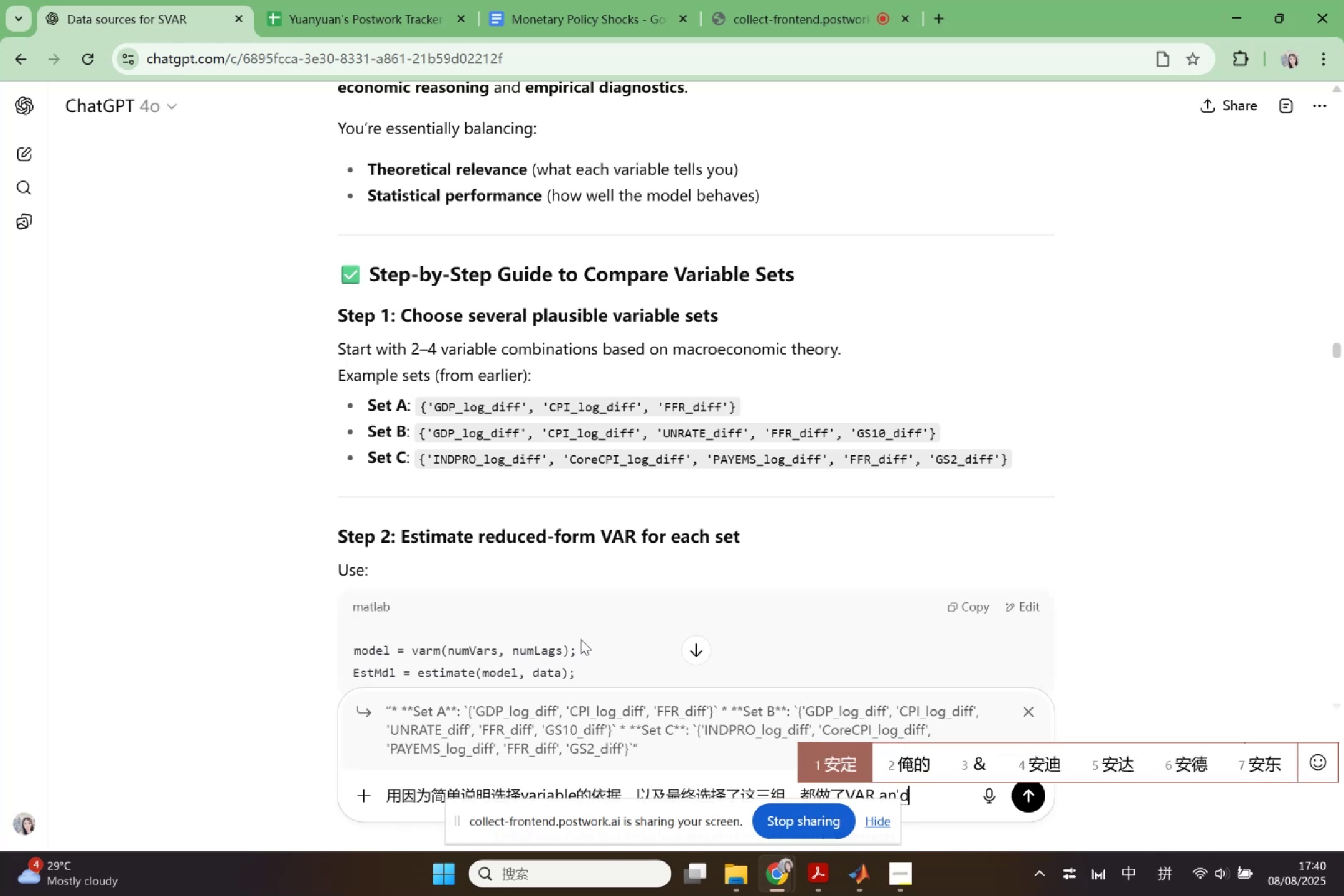 
key(Enter)
 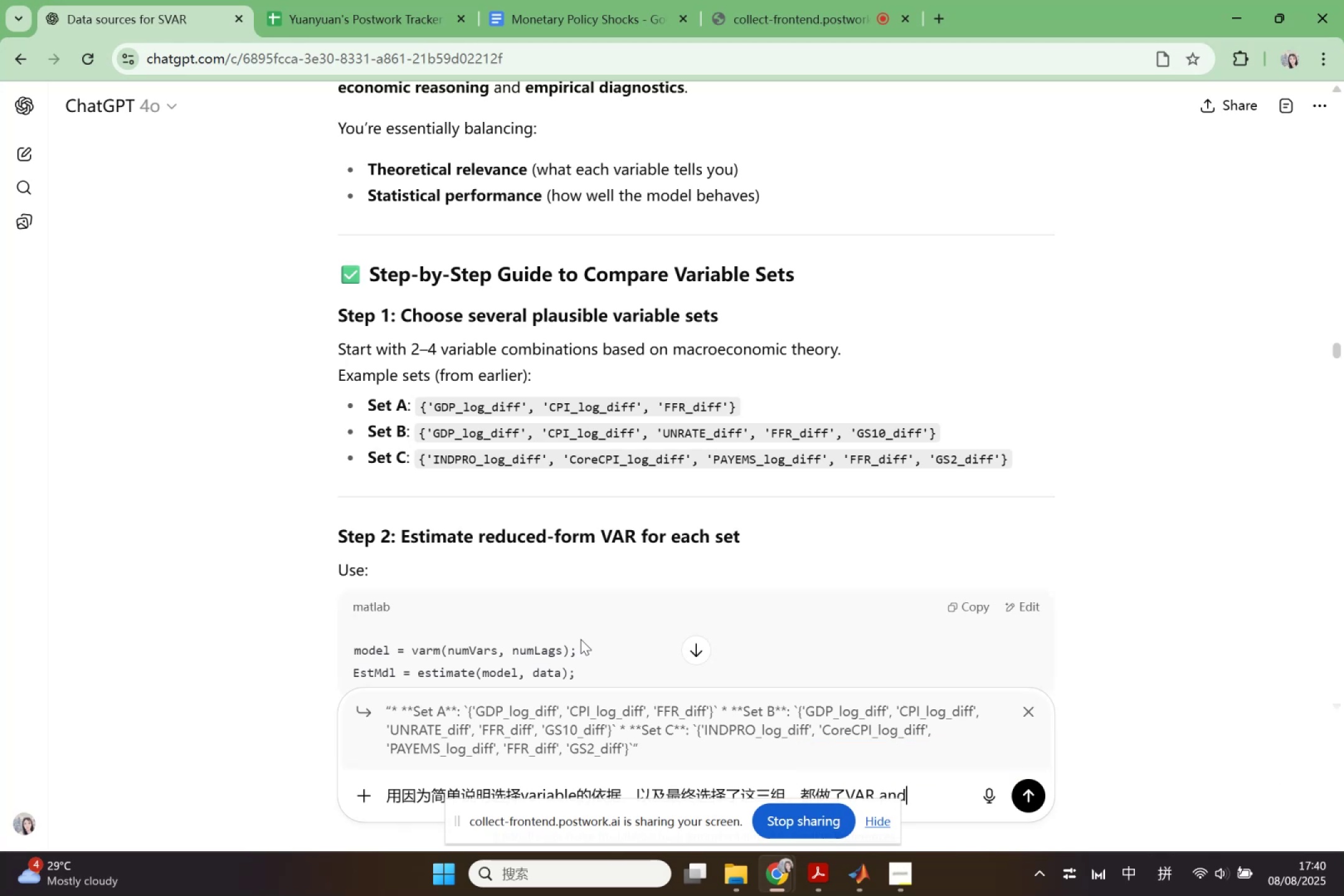 
type( pingj2)
 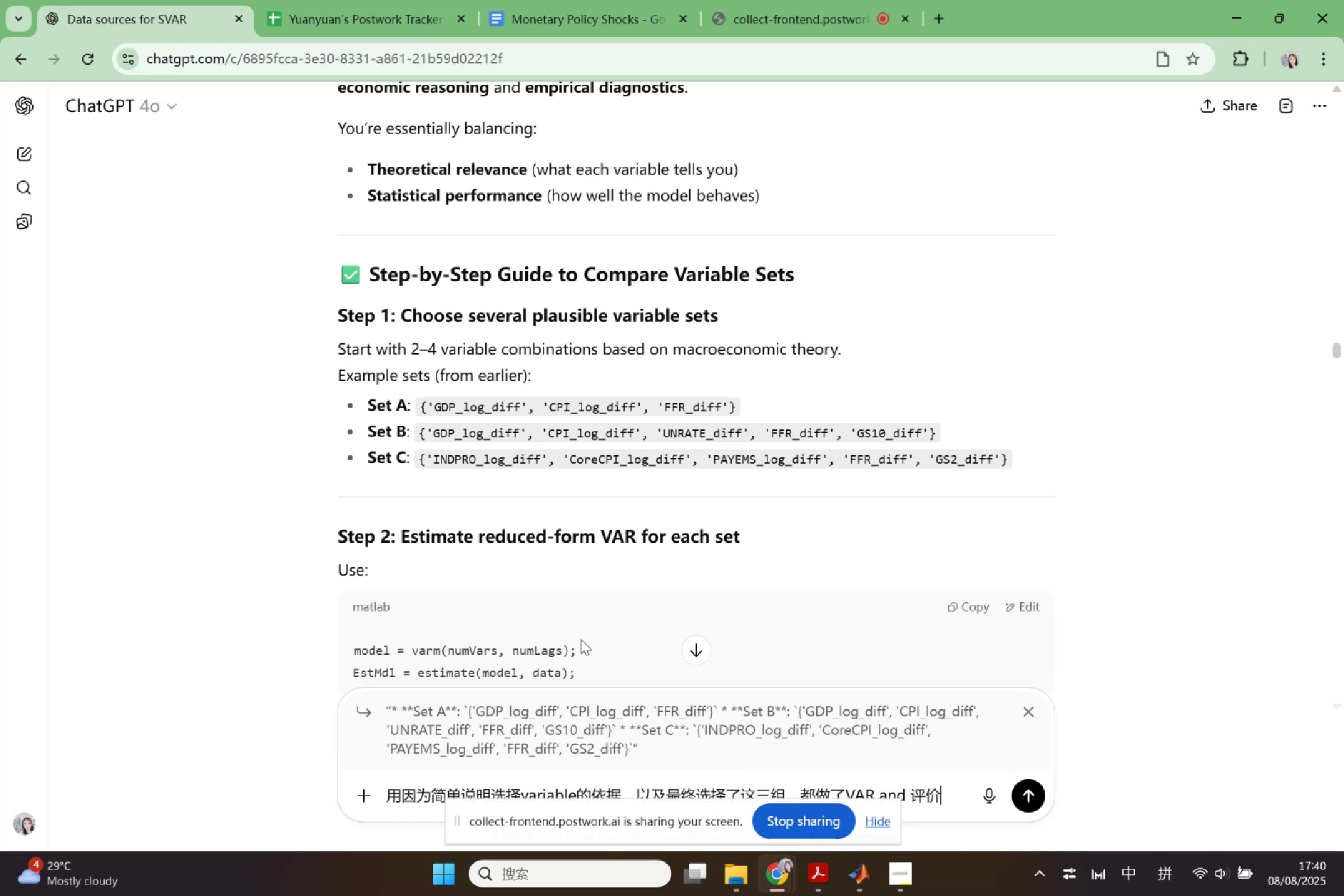 
key(Enter)
 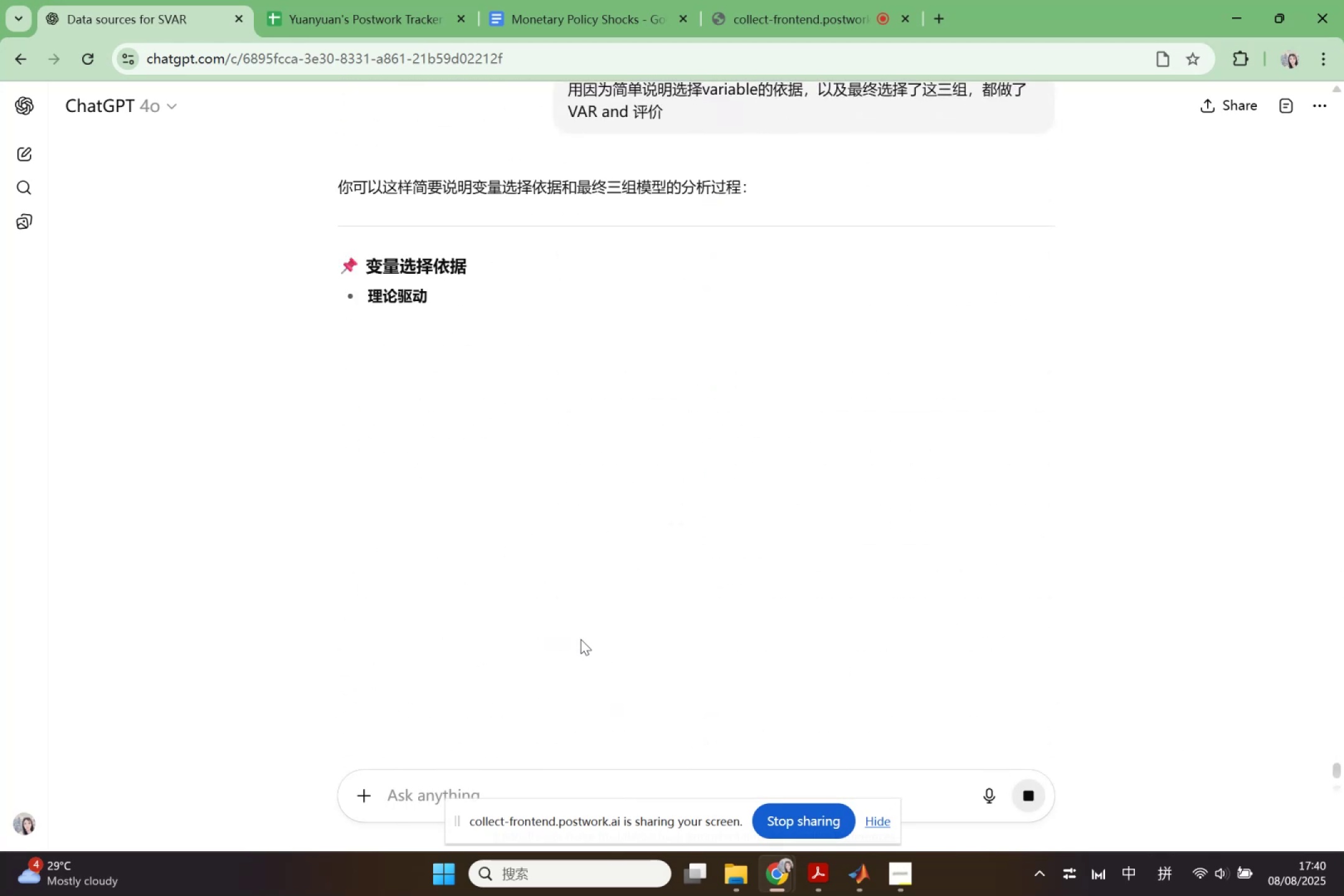 
wait(10.24)
 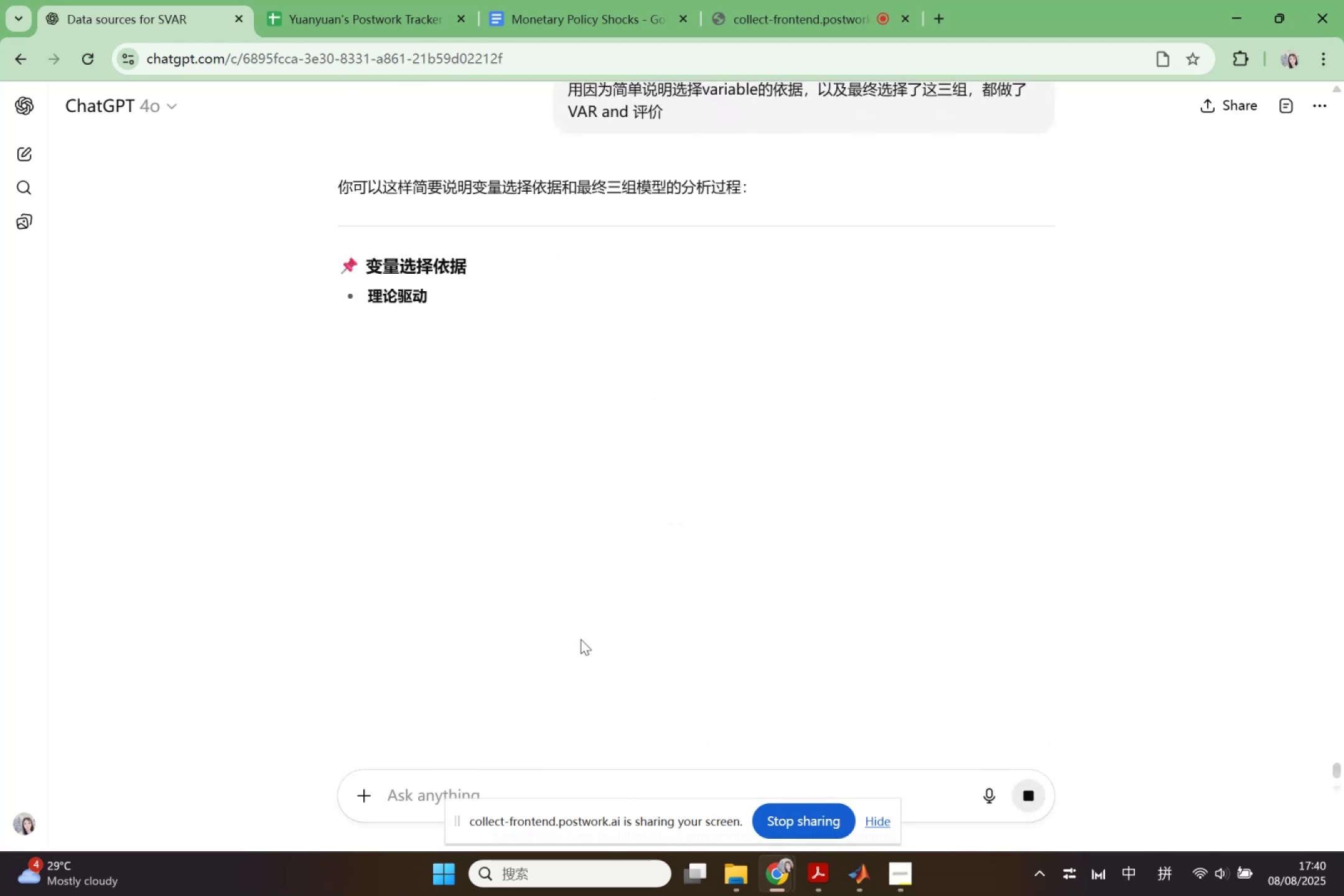 
left_click([1035, 790])
 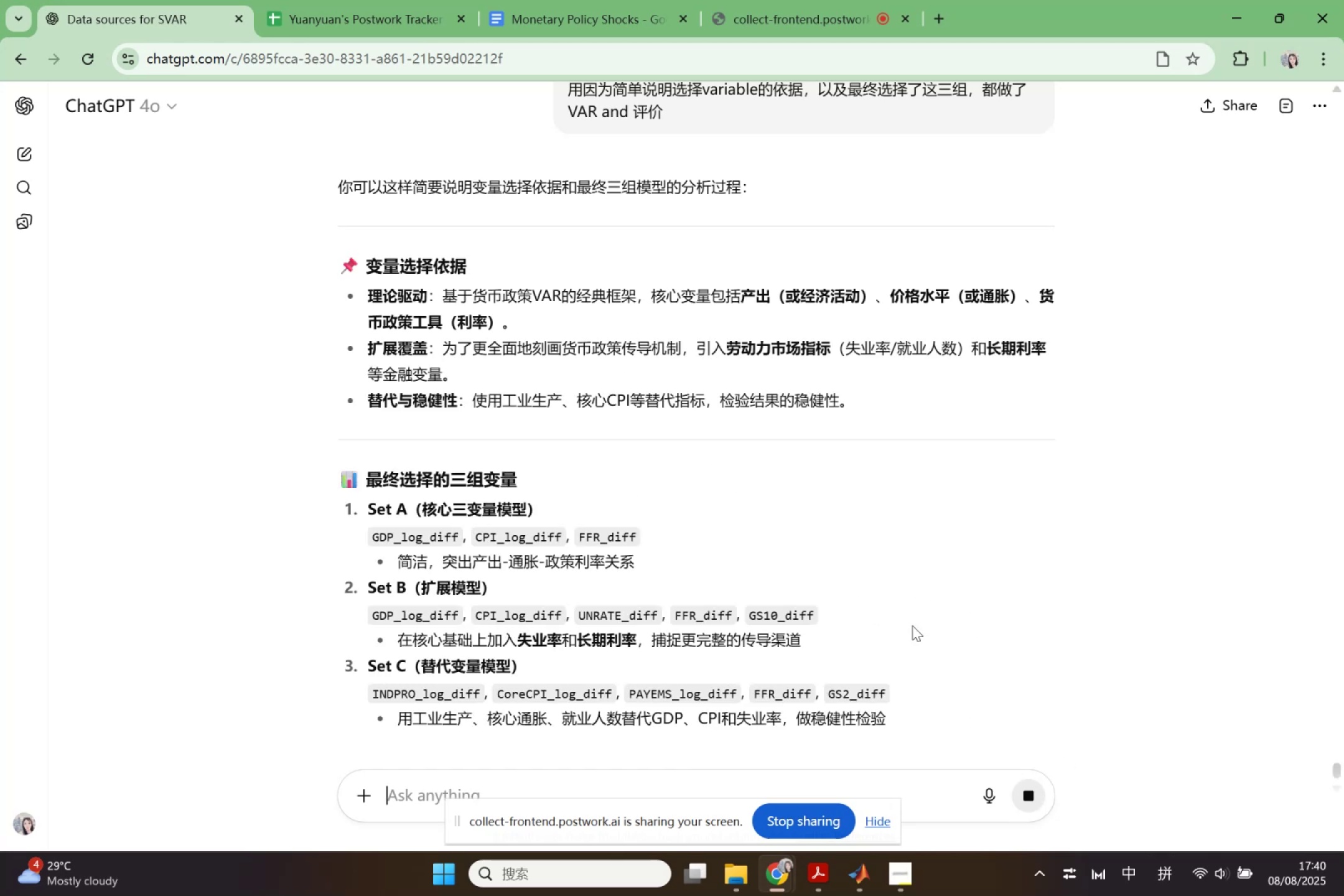 
scroll: coordinate [912, 619], scroll_direction: up, amount: 2.0
 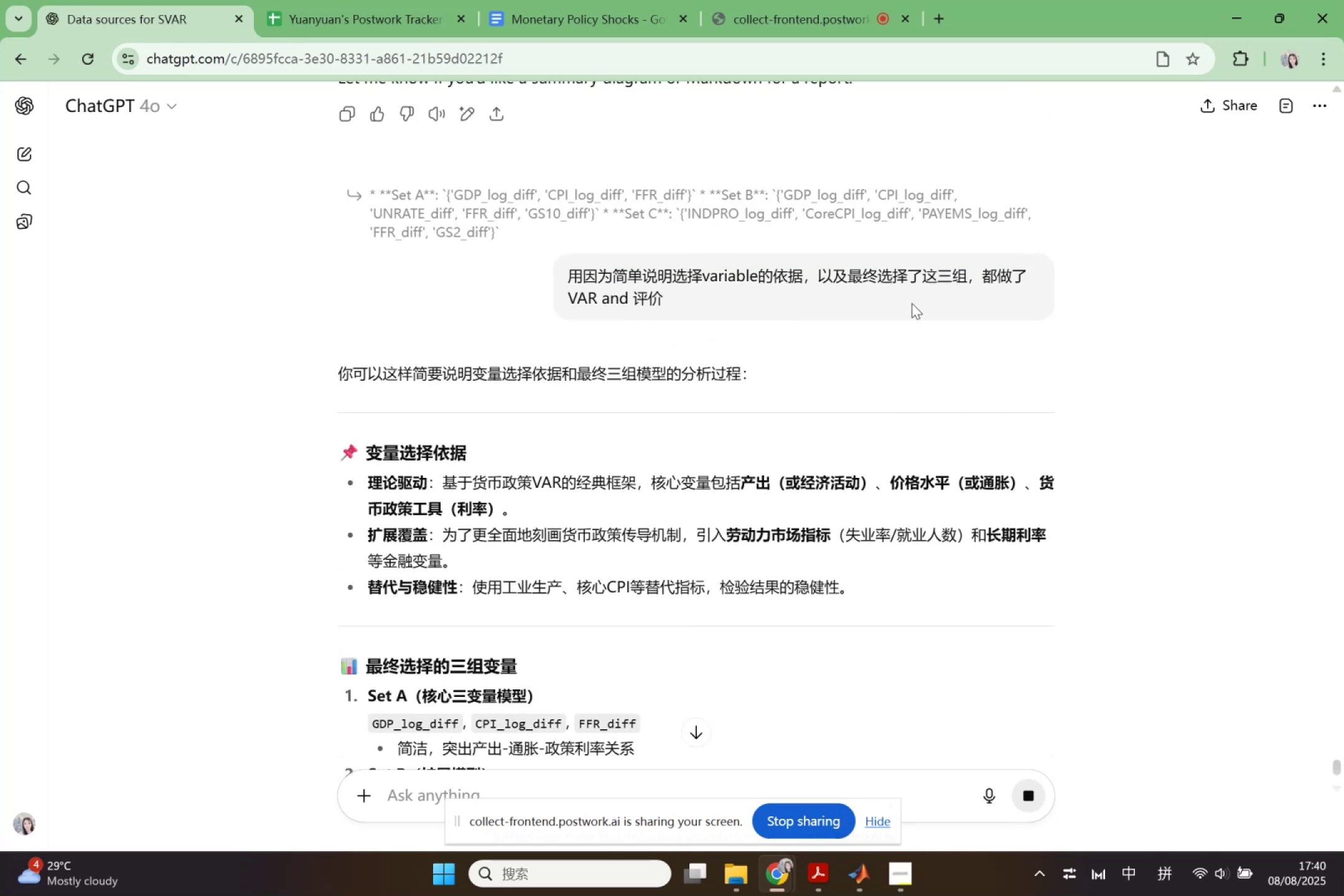 
left_click([912, 303])
 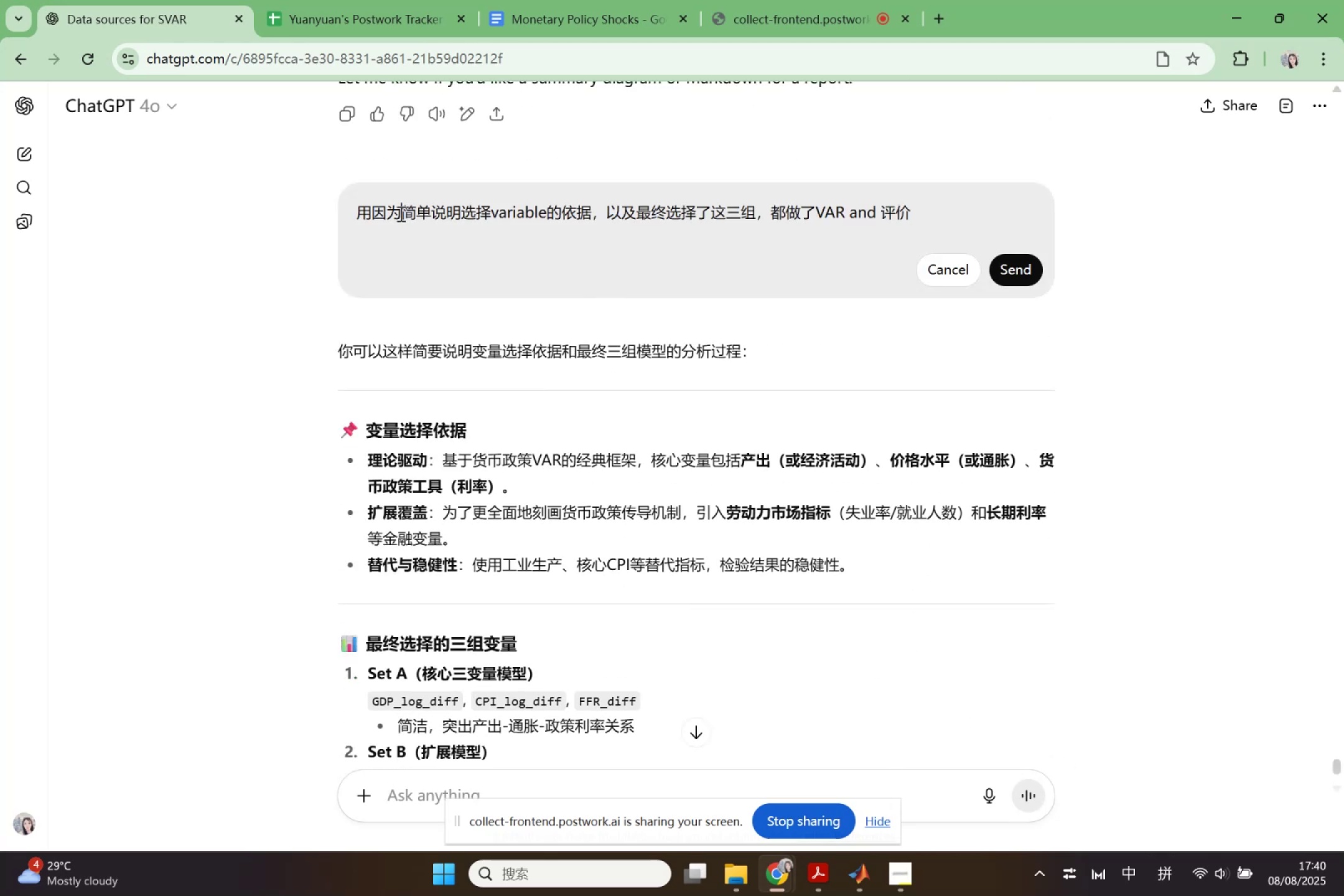 
type(English)
 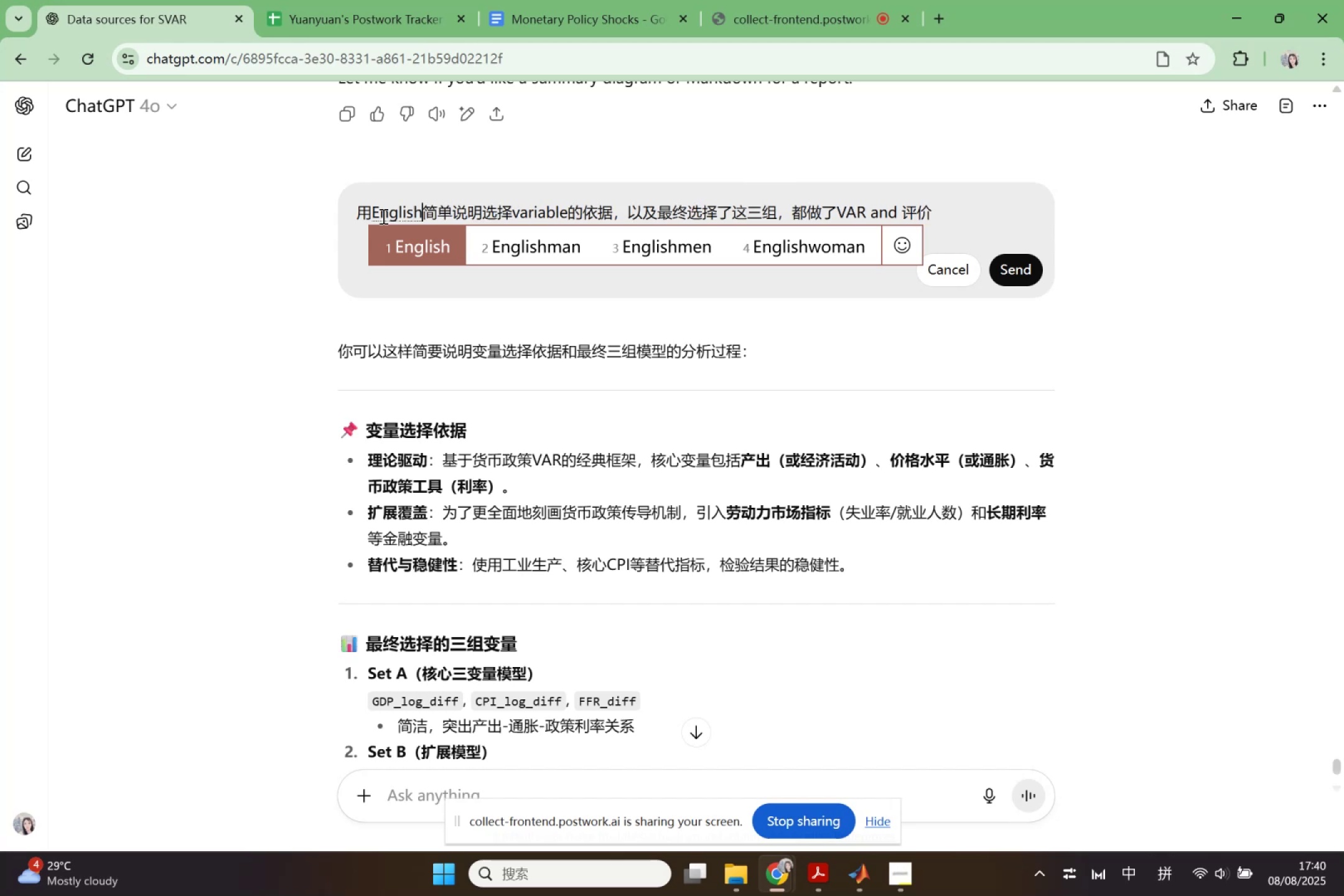 
key(Enter)
 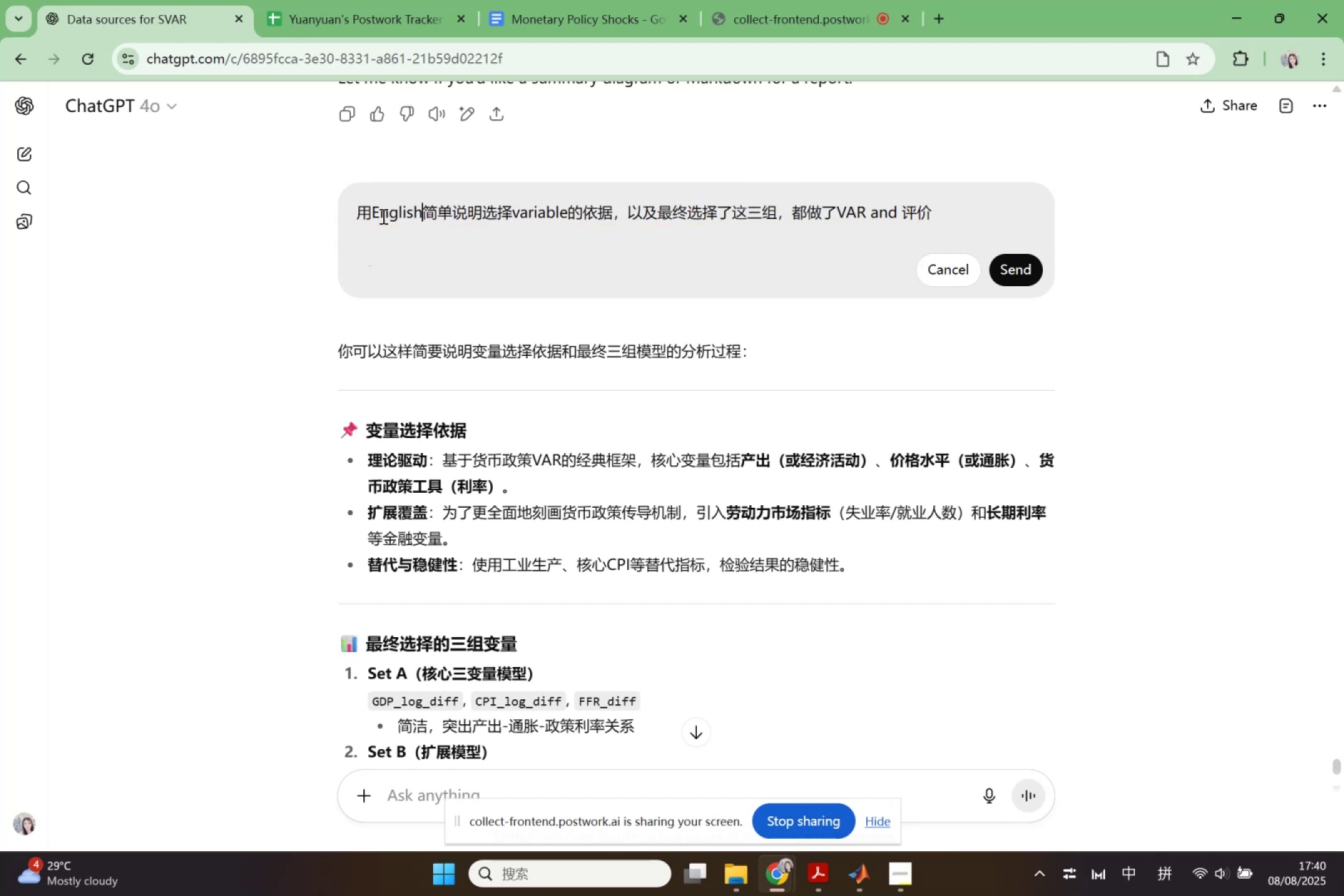 
key(Enter)
 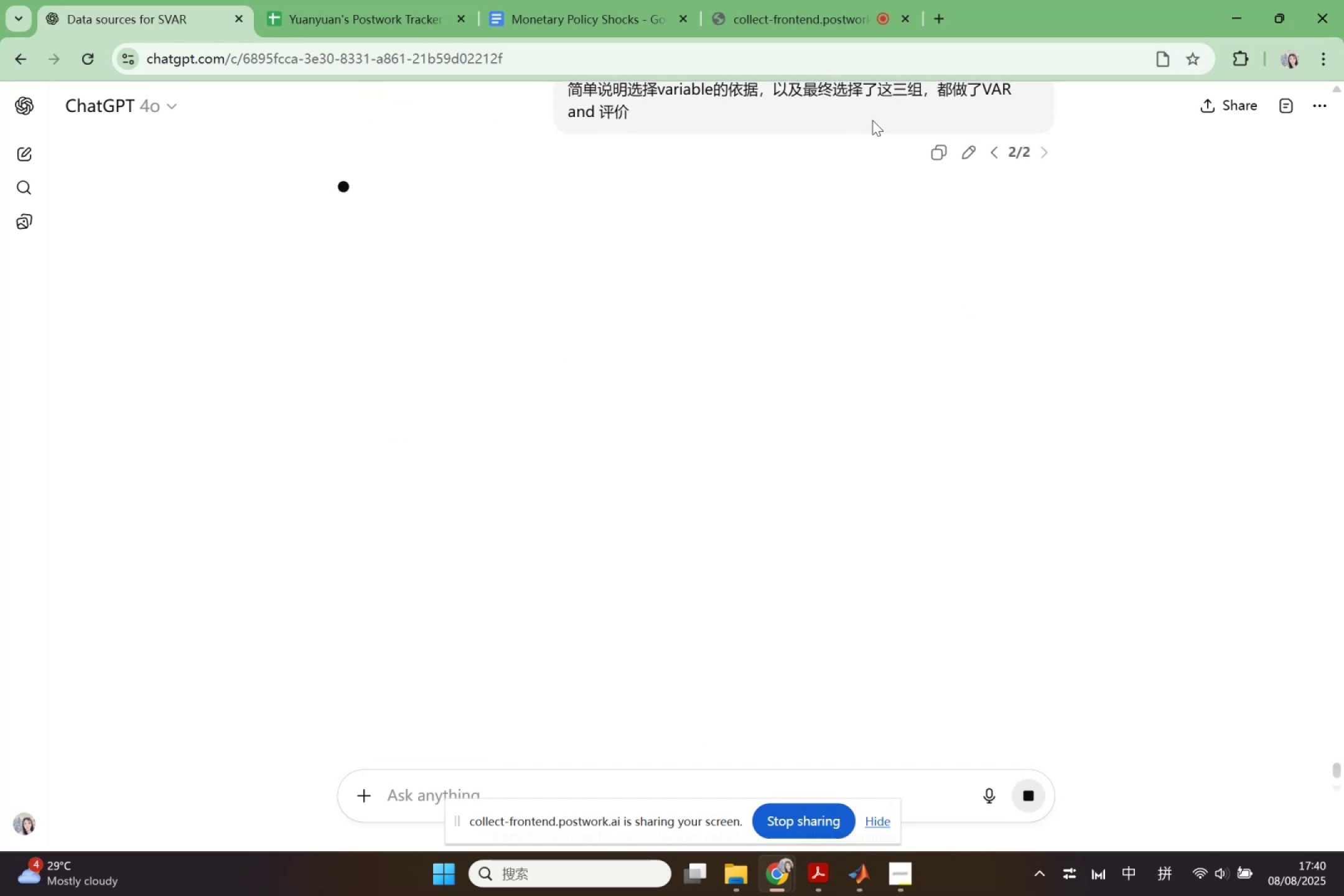 
wait(10.5)
 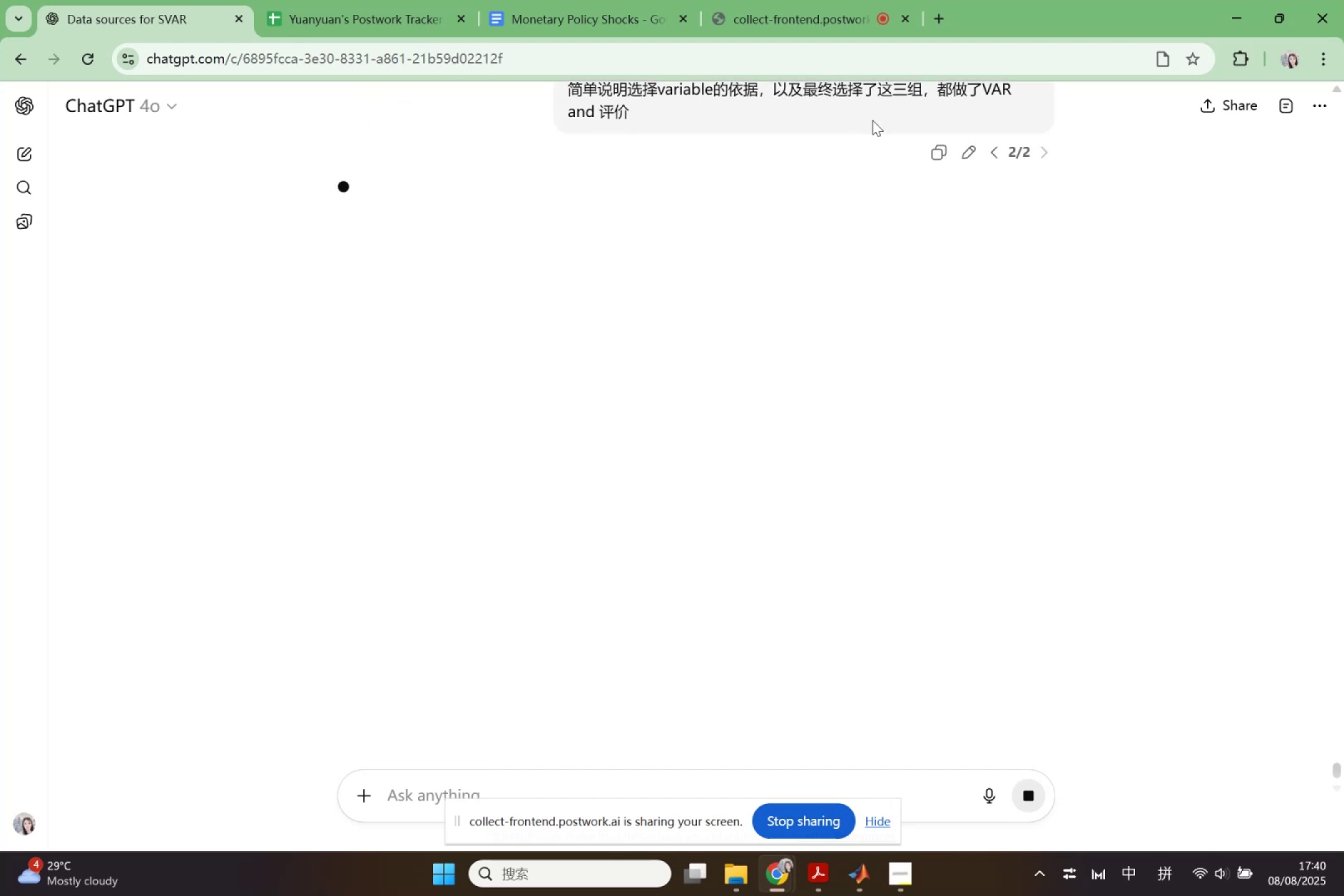 
scroll: coordinate [698, 322], scroll_direction: down, amount: 1.0
 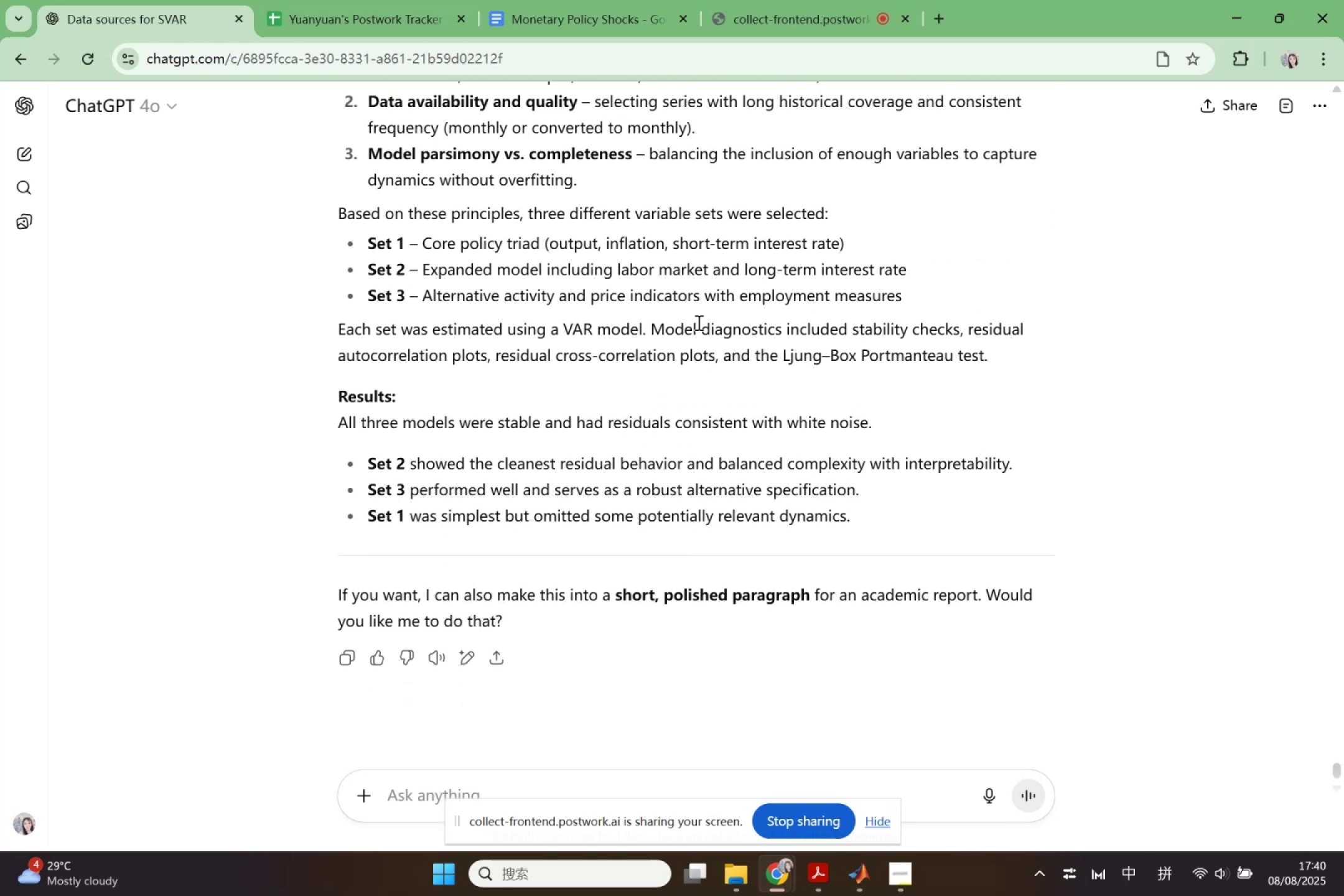 
scroll: coordinate [693, 296], scroll_direction: up, amount: 3.0
 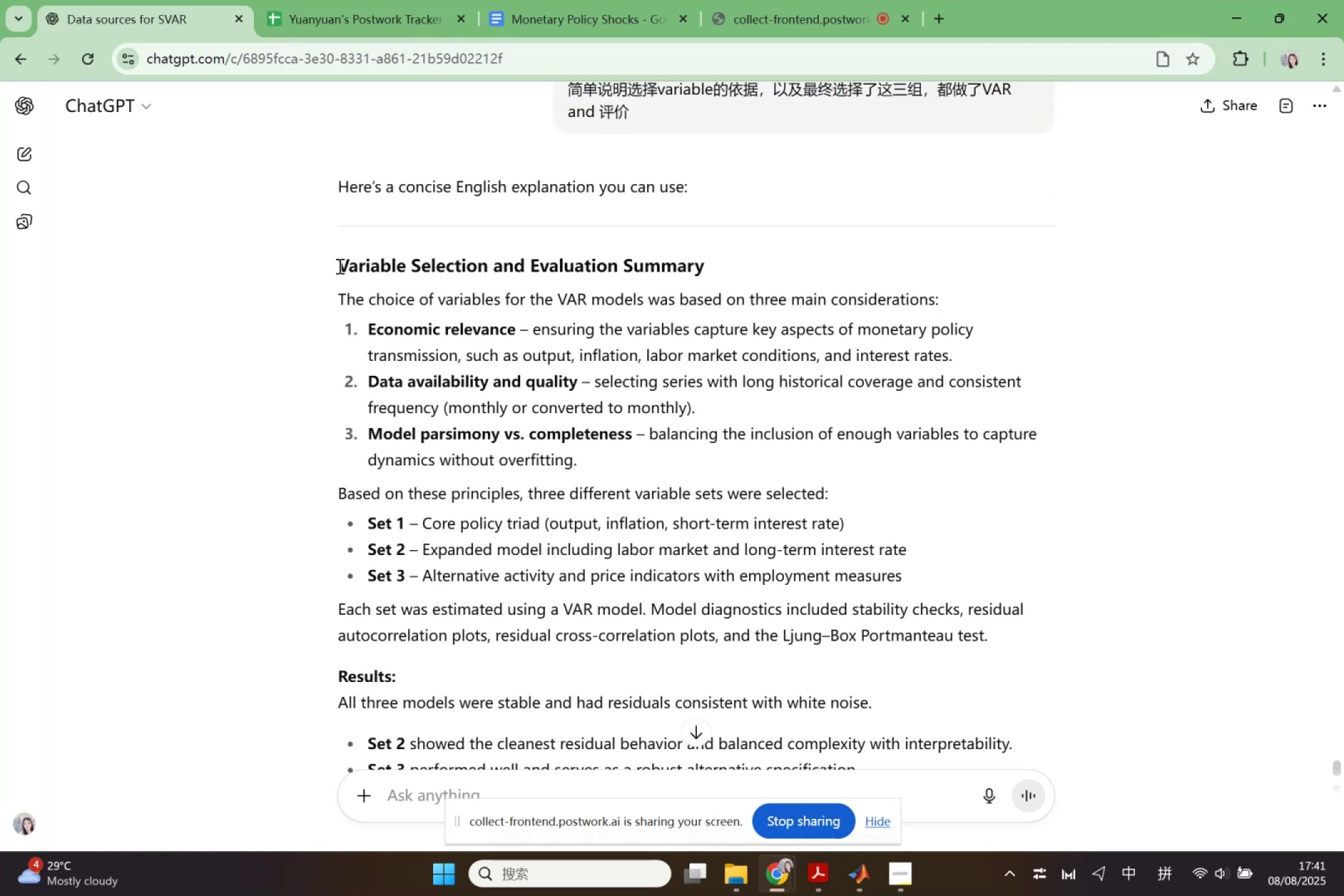 
left_click([338, 266])
 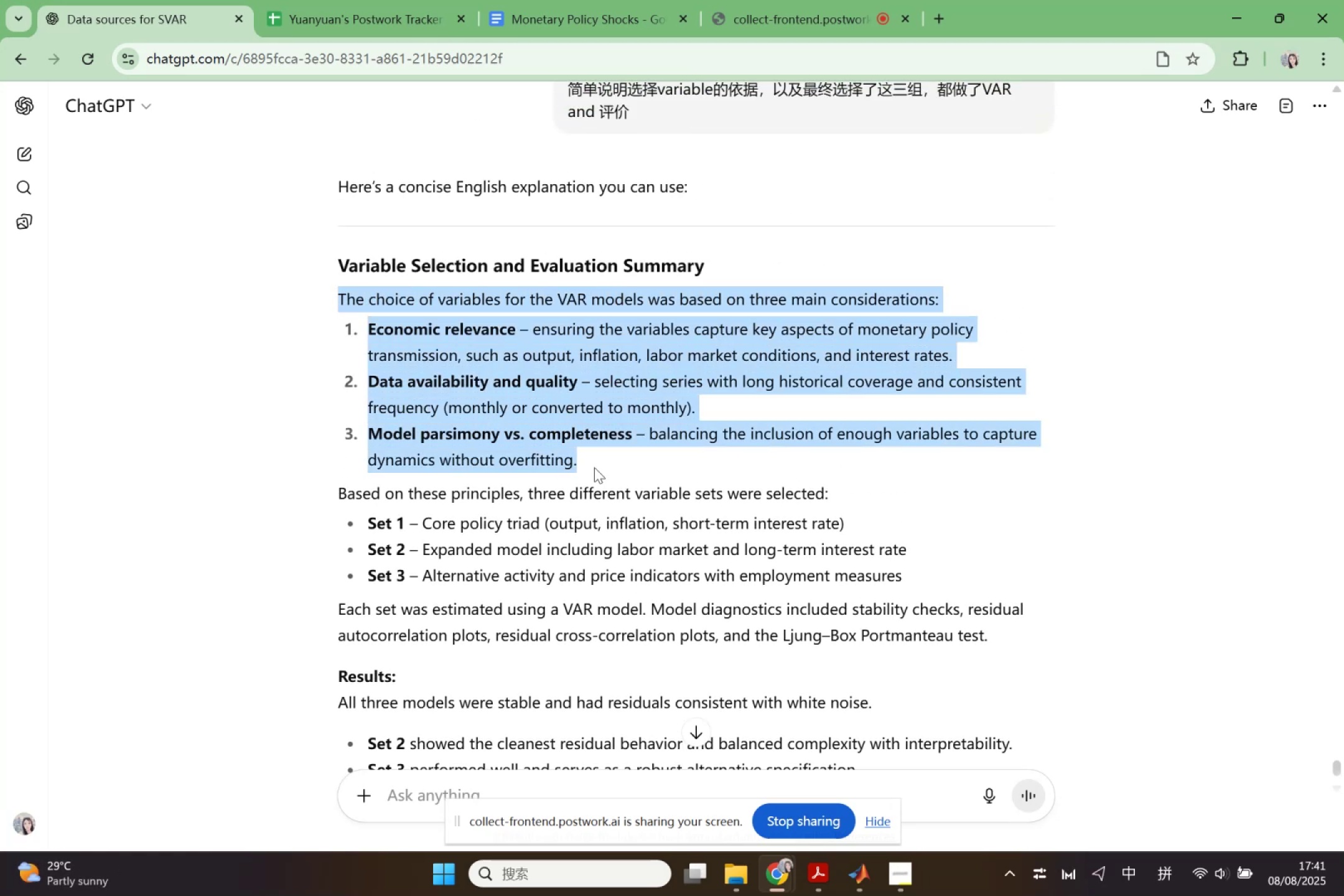 
wait(7.68)
 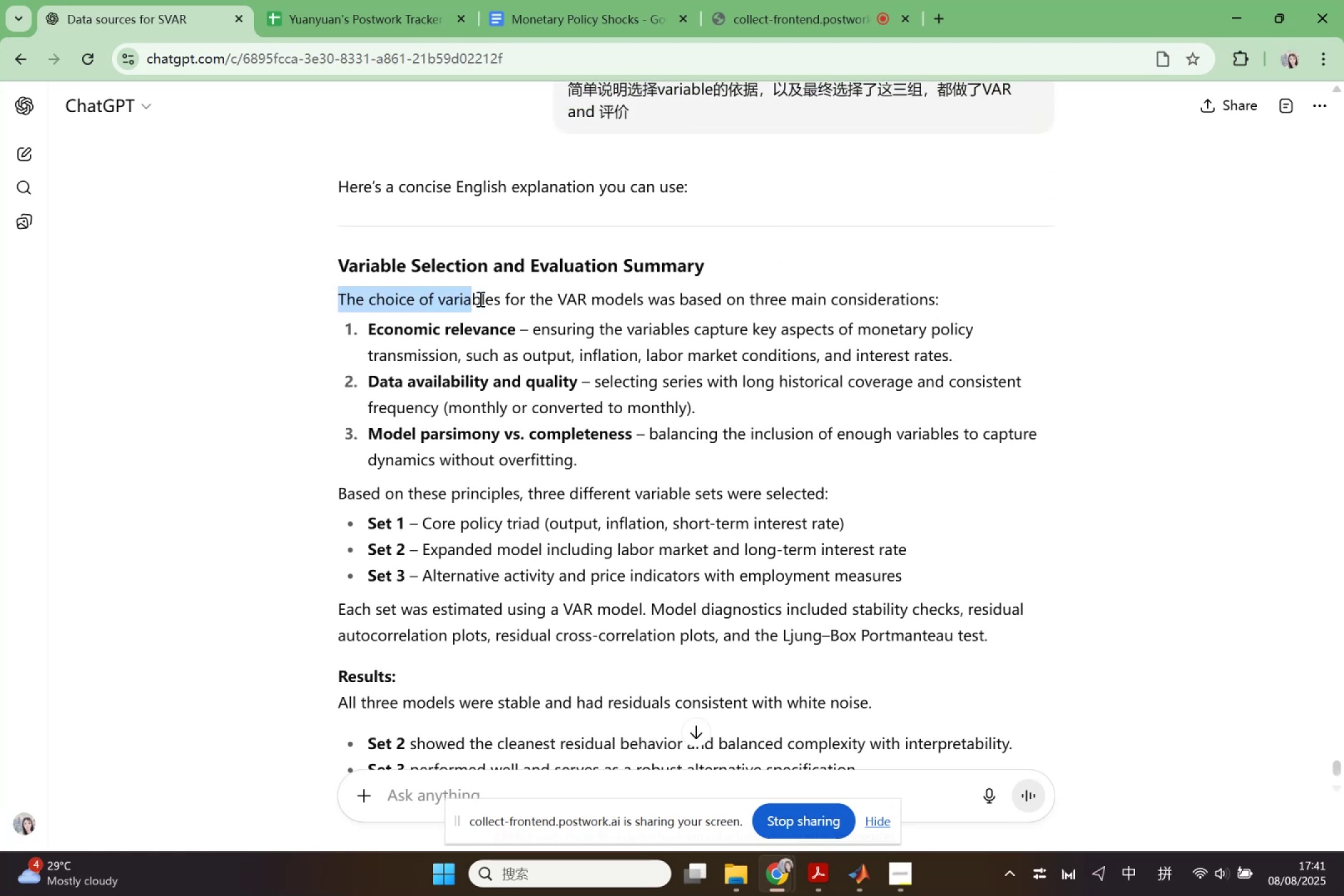 
key(Control+C)
 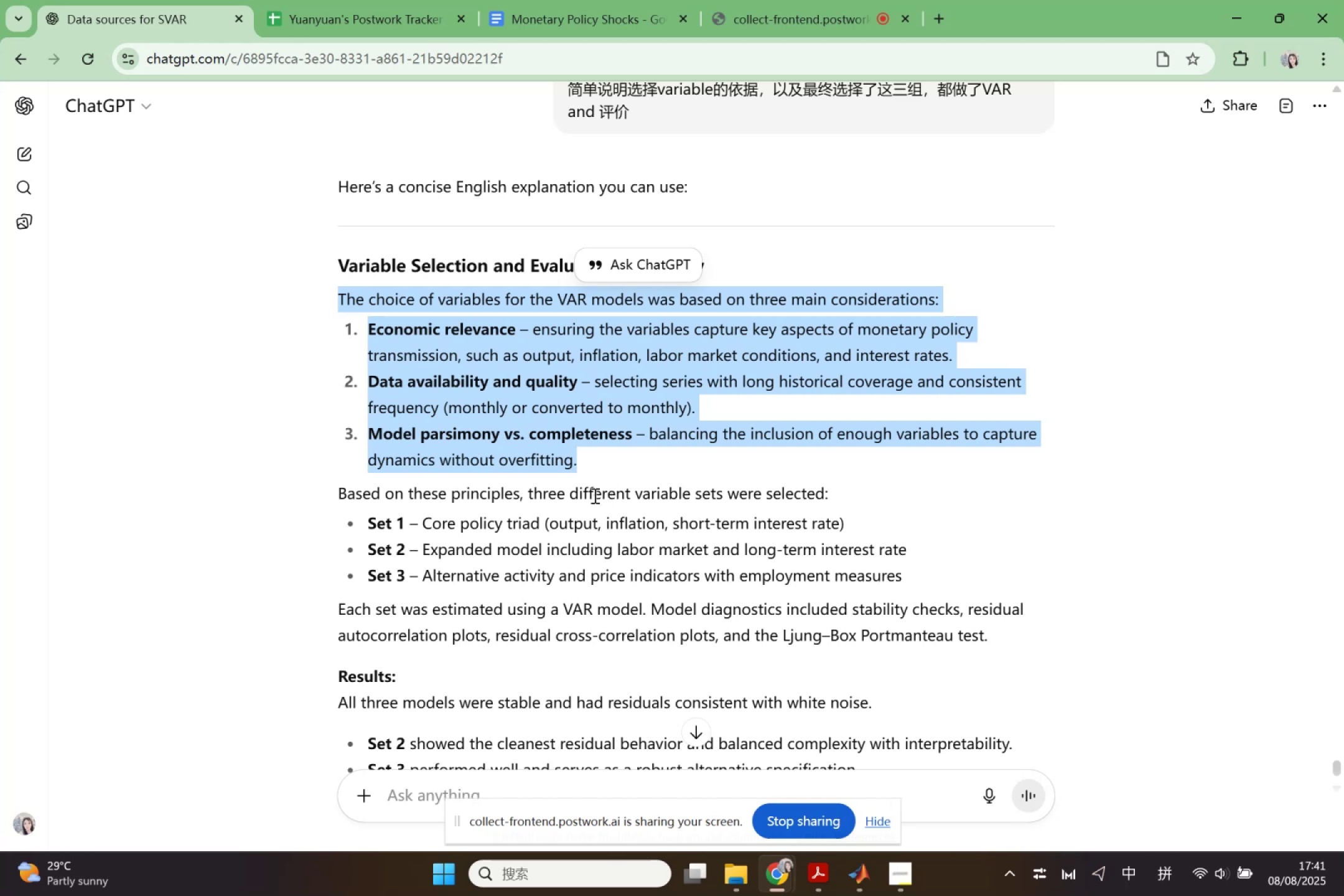 
left_click([707, 518])
 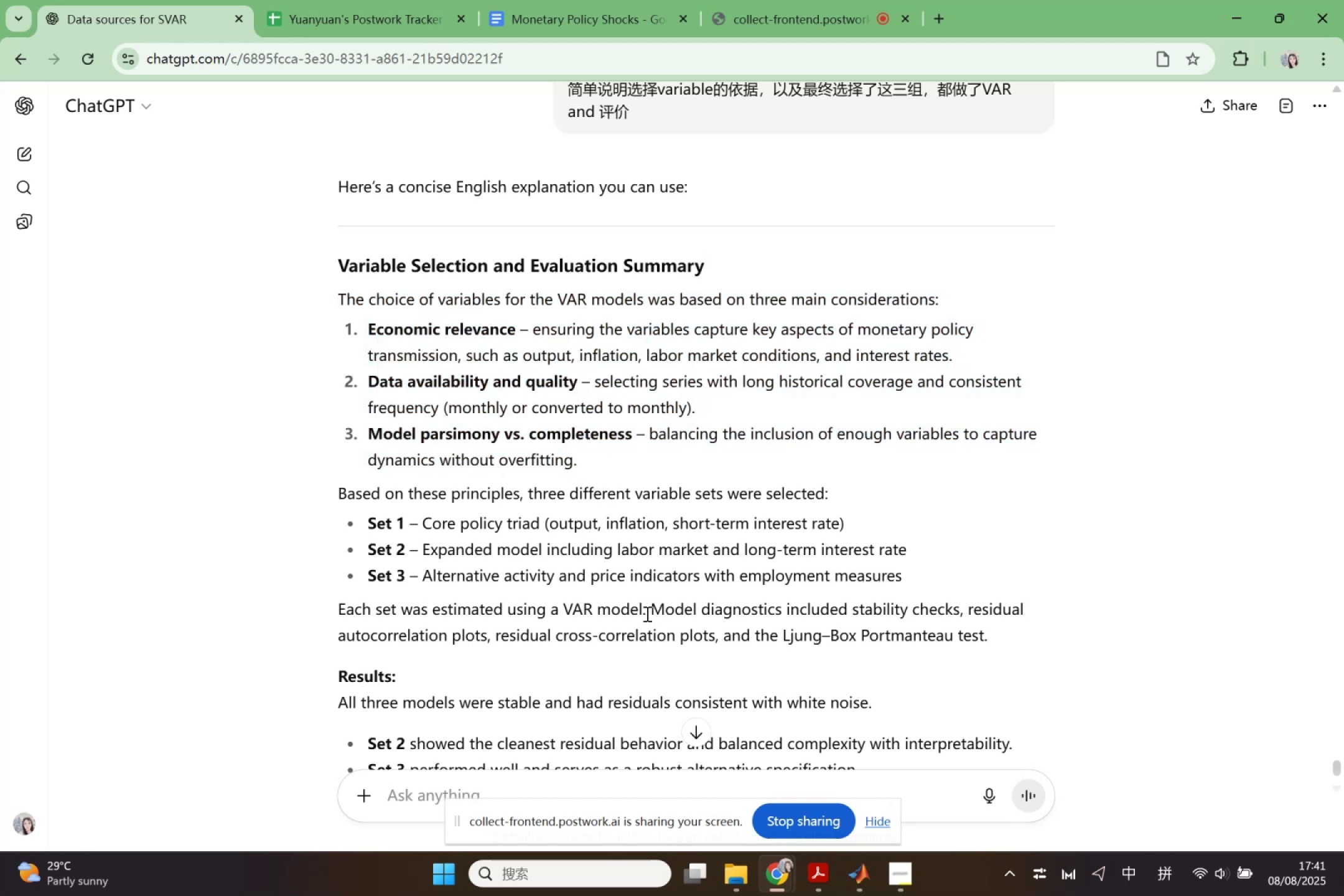 
left_click([646, 613])
 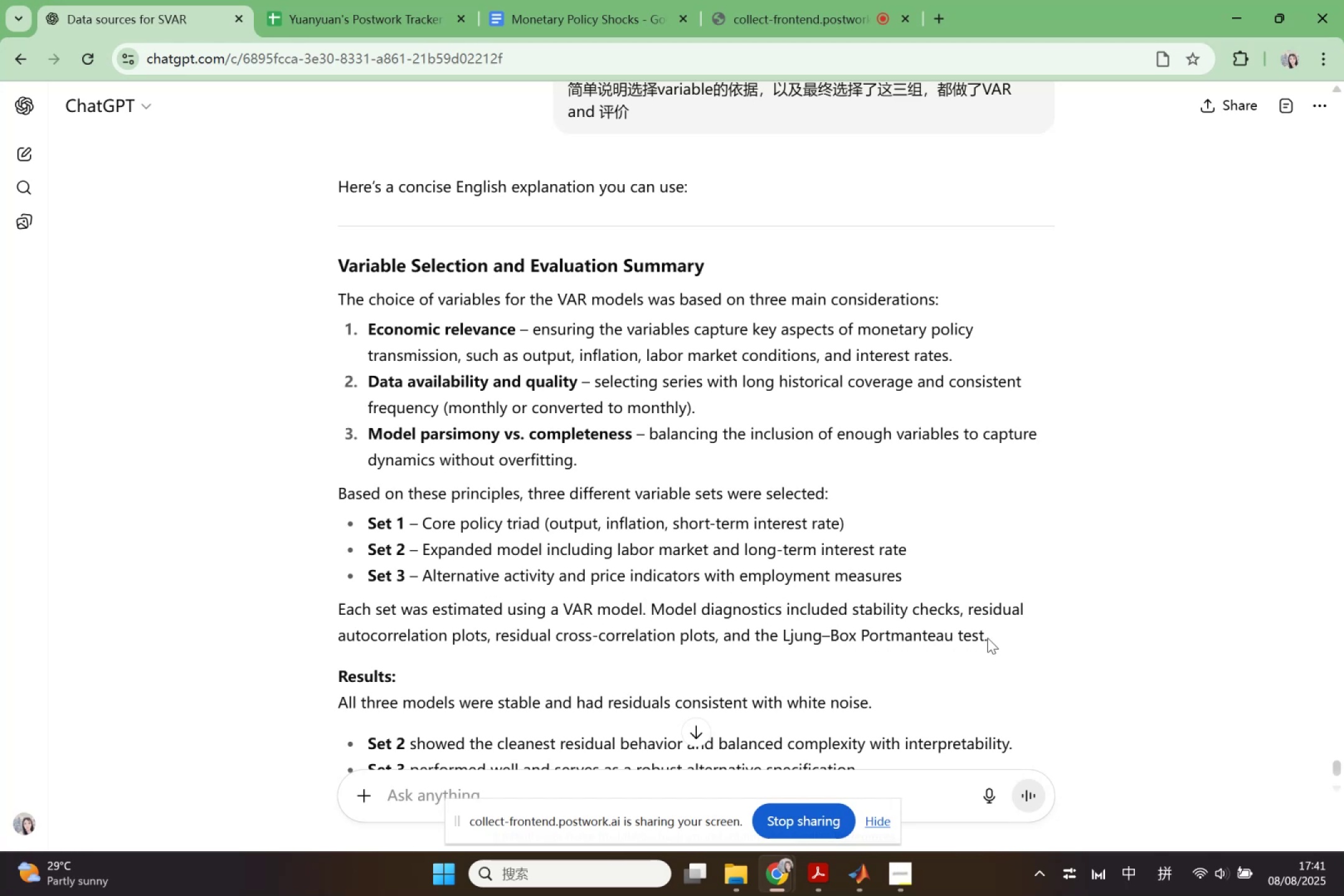 
wait(7.54)
 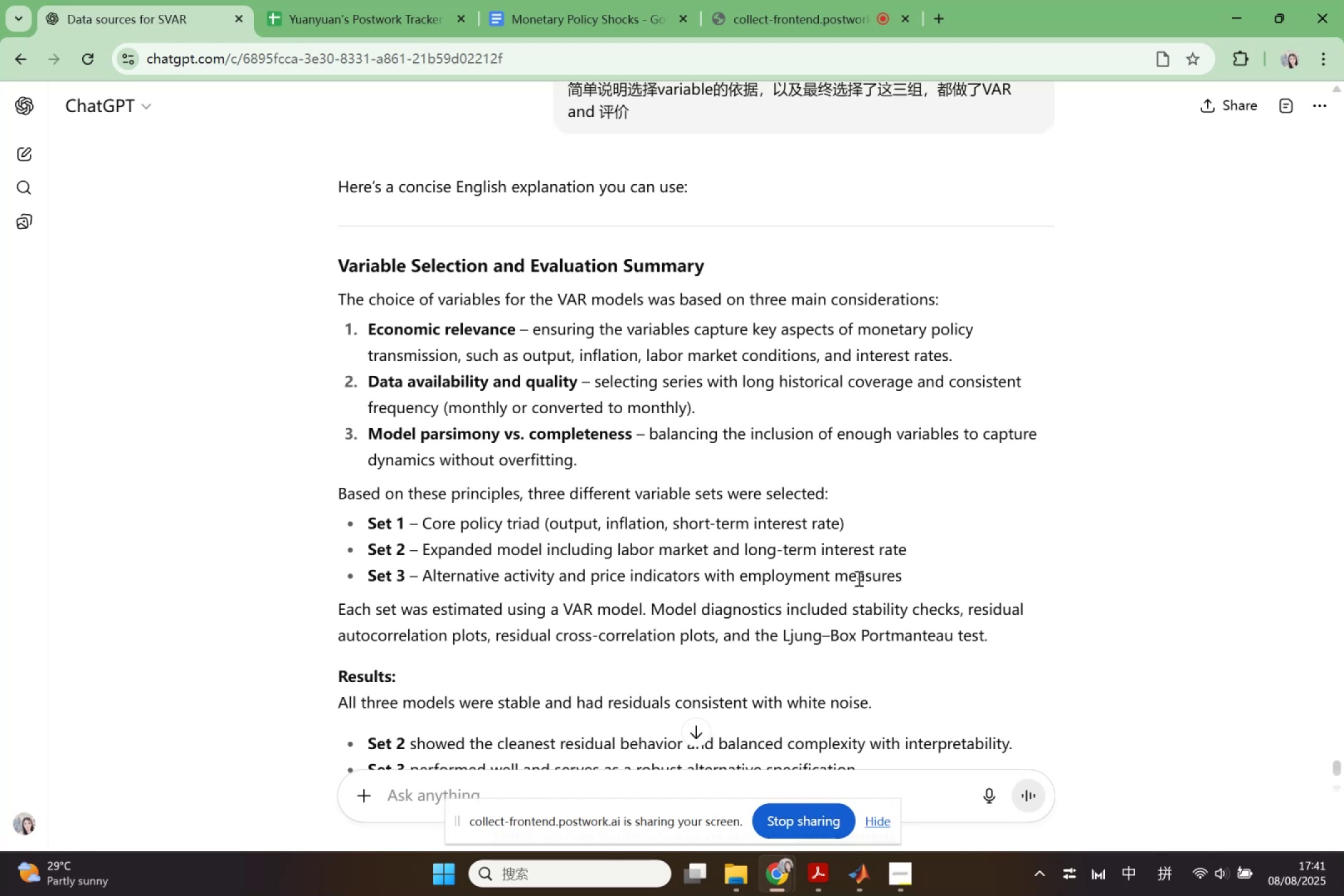 
key(Control+ControlLeft)
 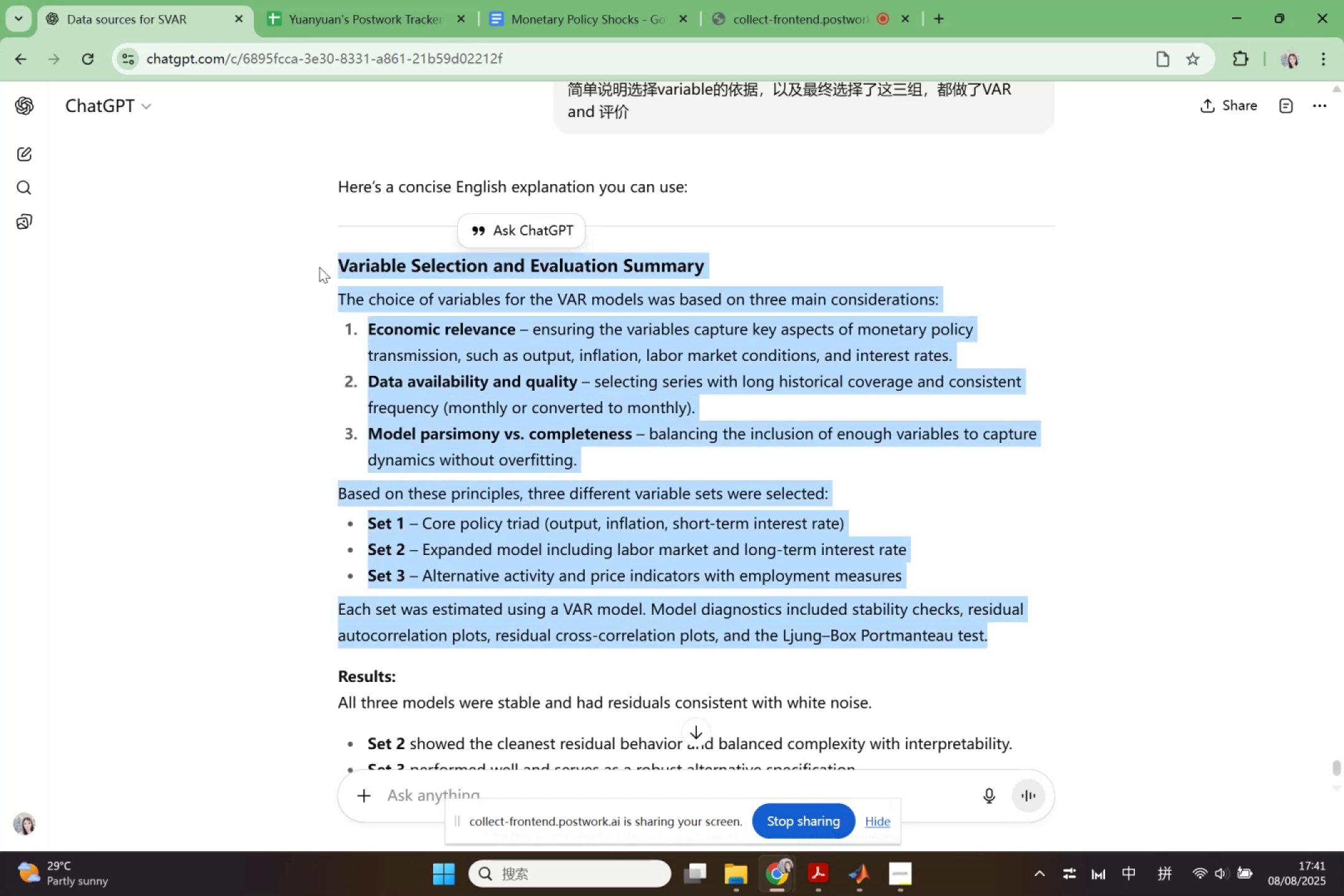 
key(Control+C)
 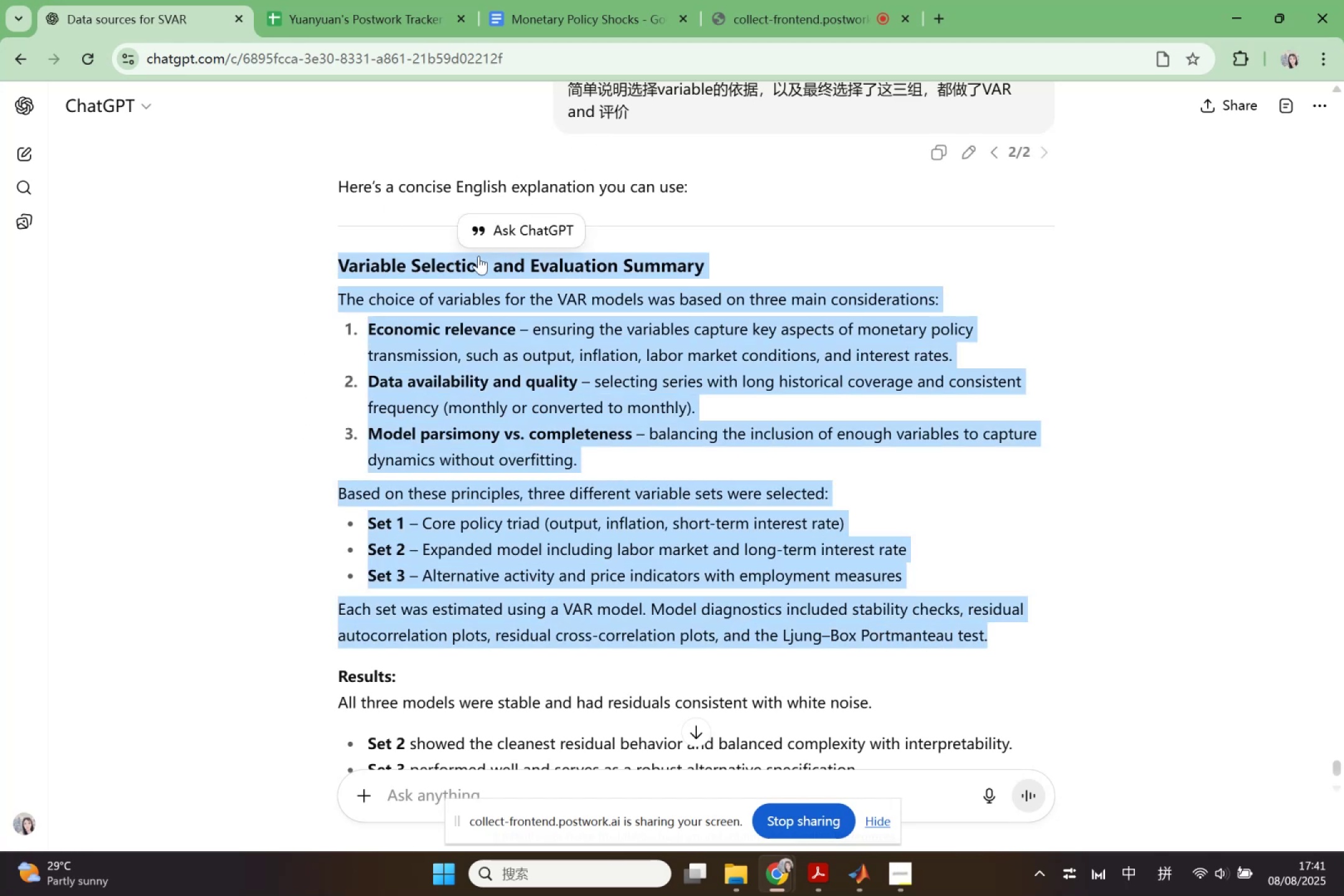 
left_click([368, 320])
 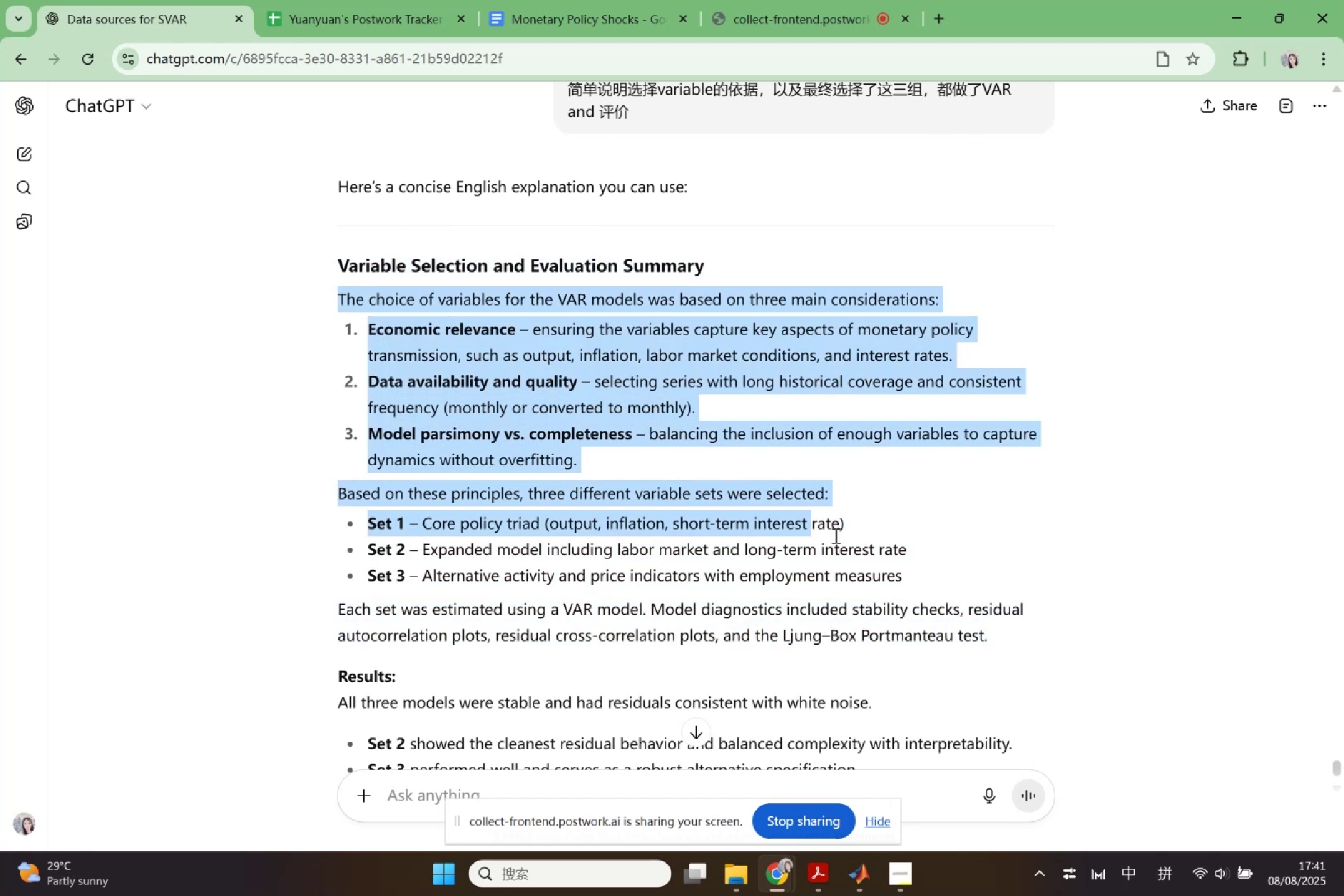 
key(Control+ControlLeft)
 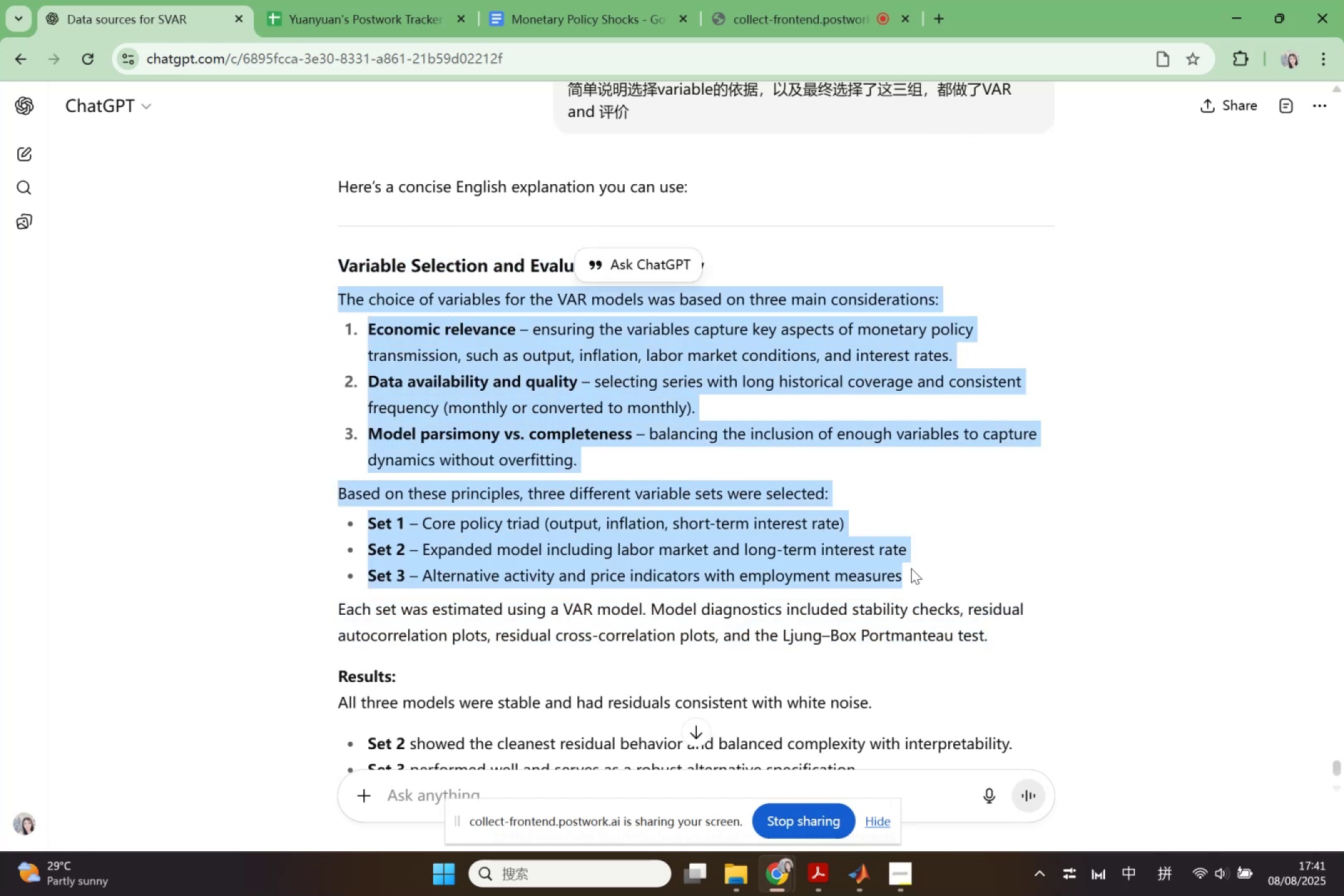 
key(Control+C)
 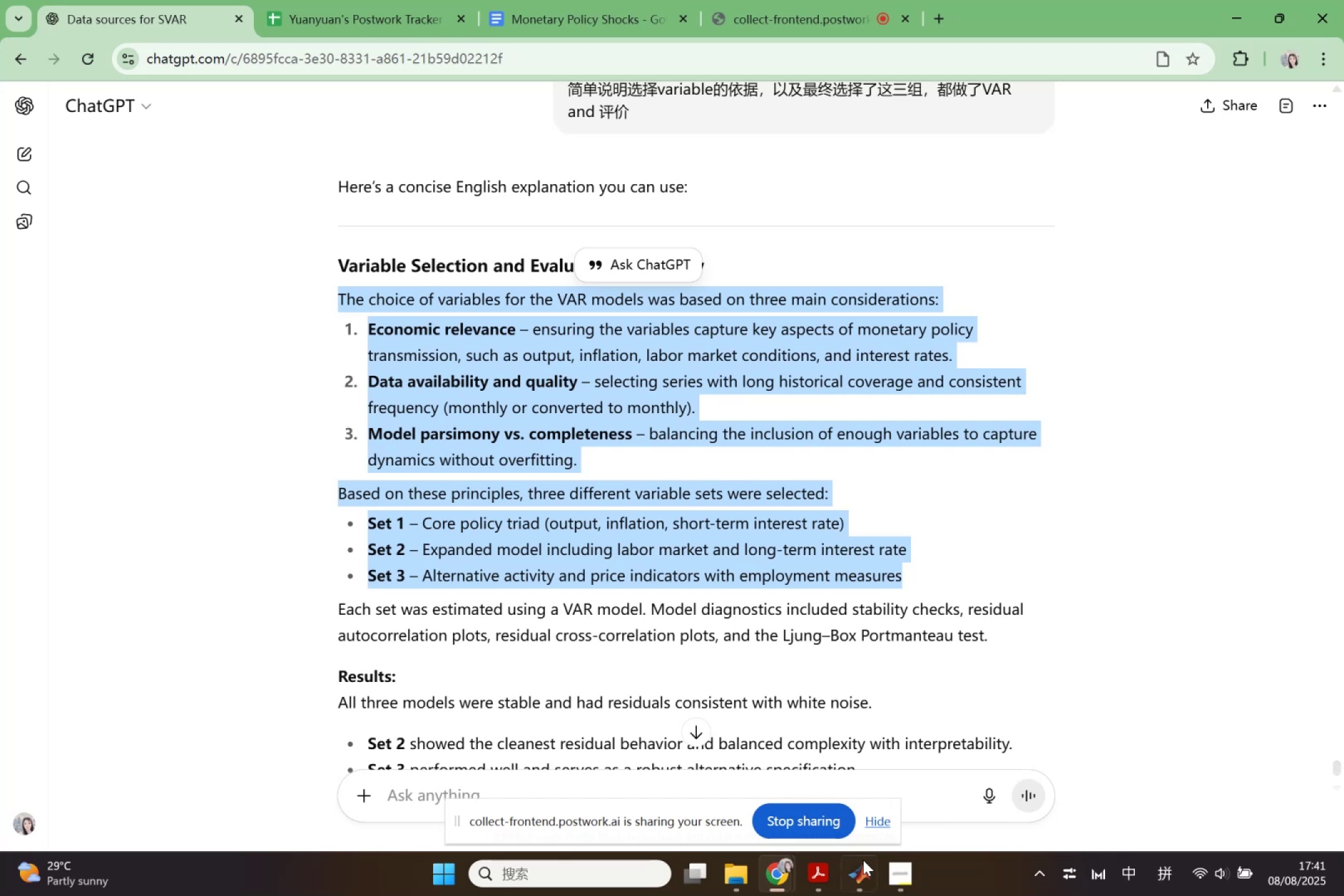 
left_click([863, 868])
 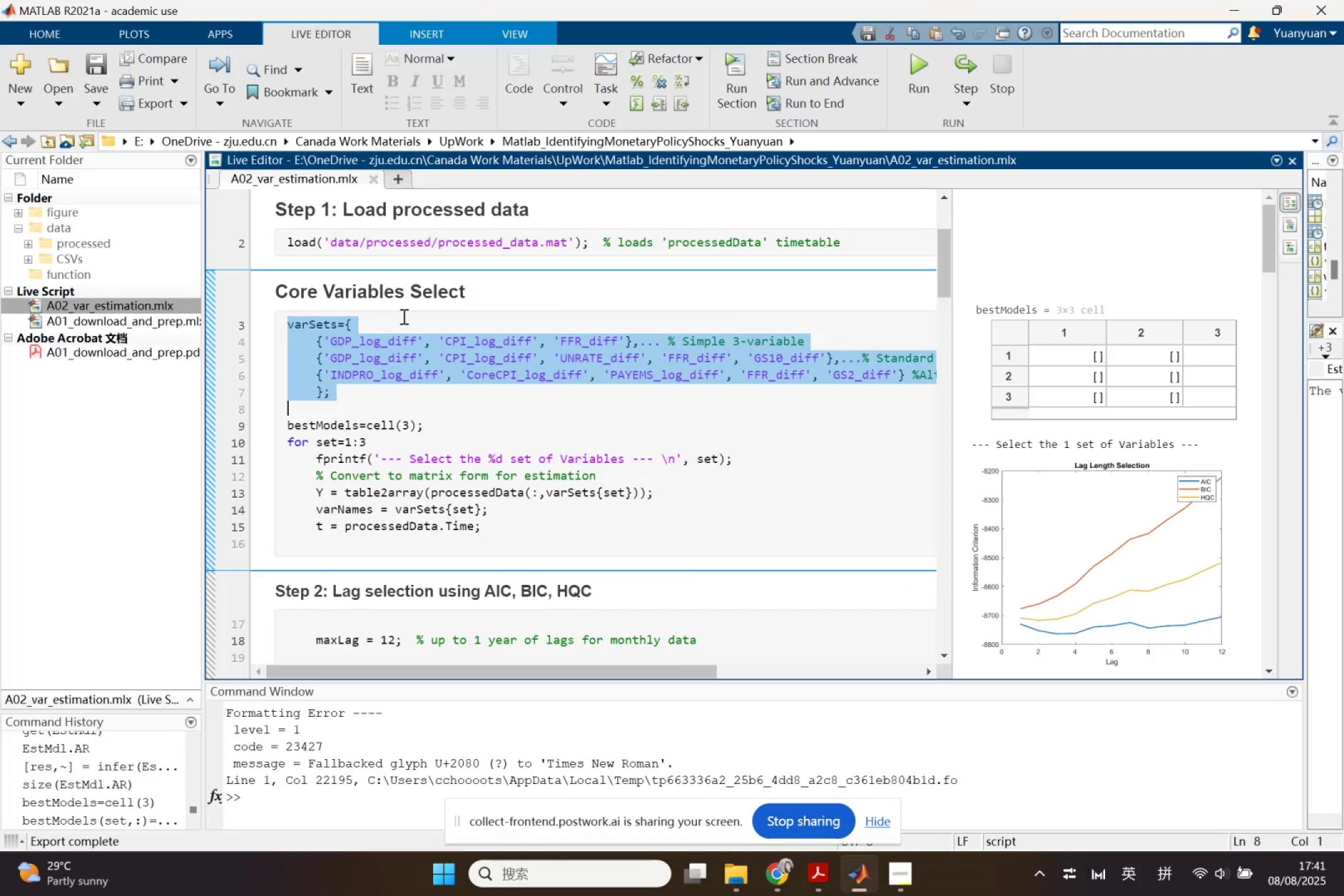 
left_click([491, 295])
 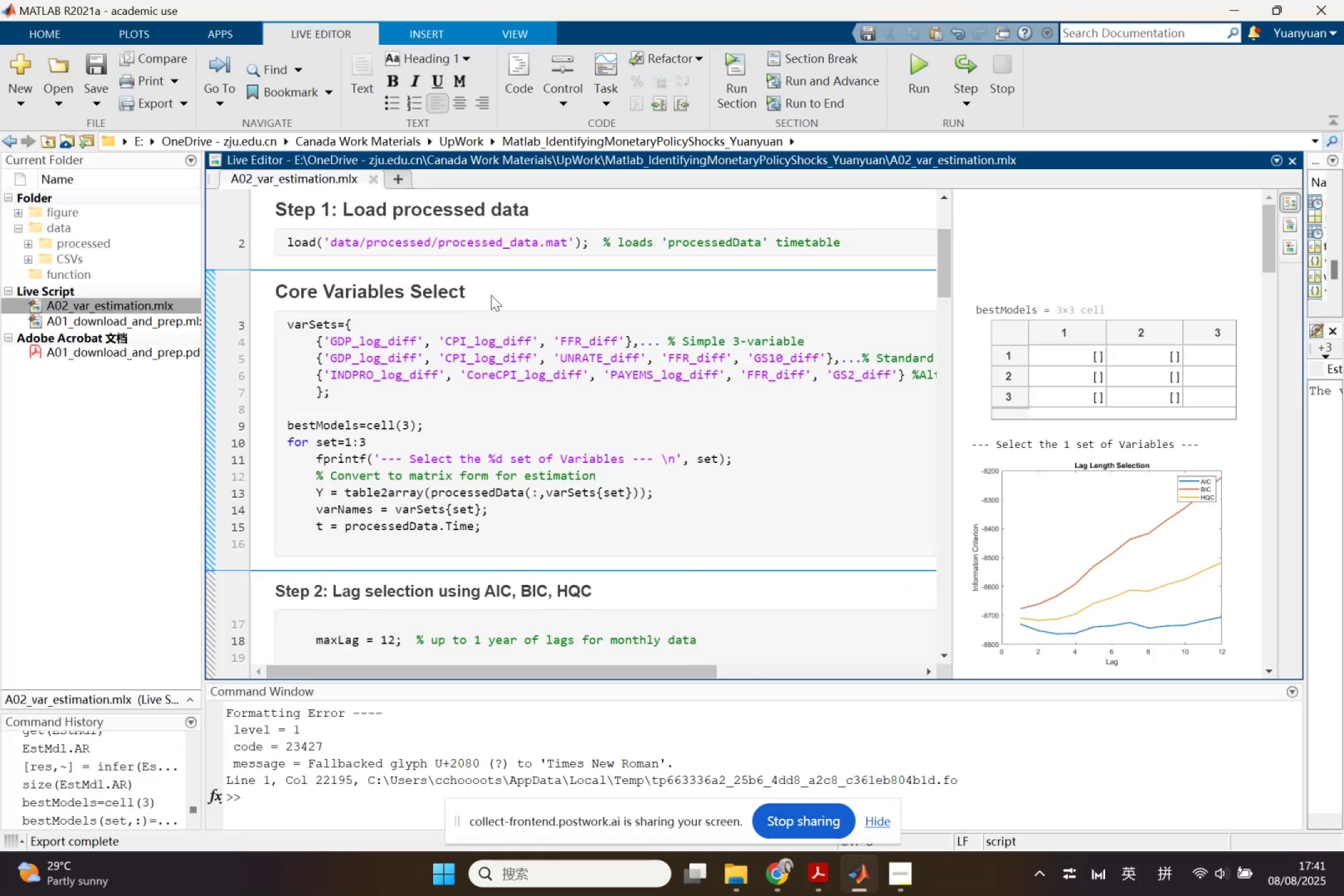 
key(Enter)
 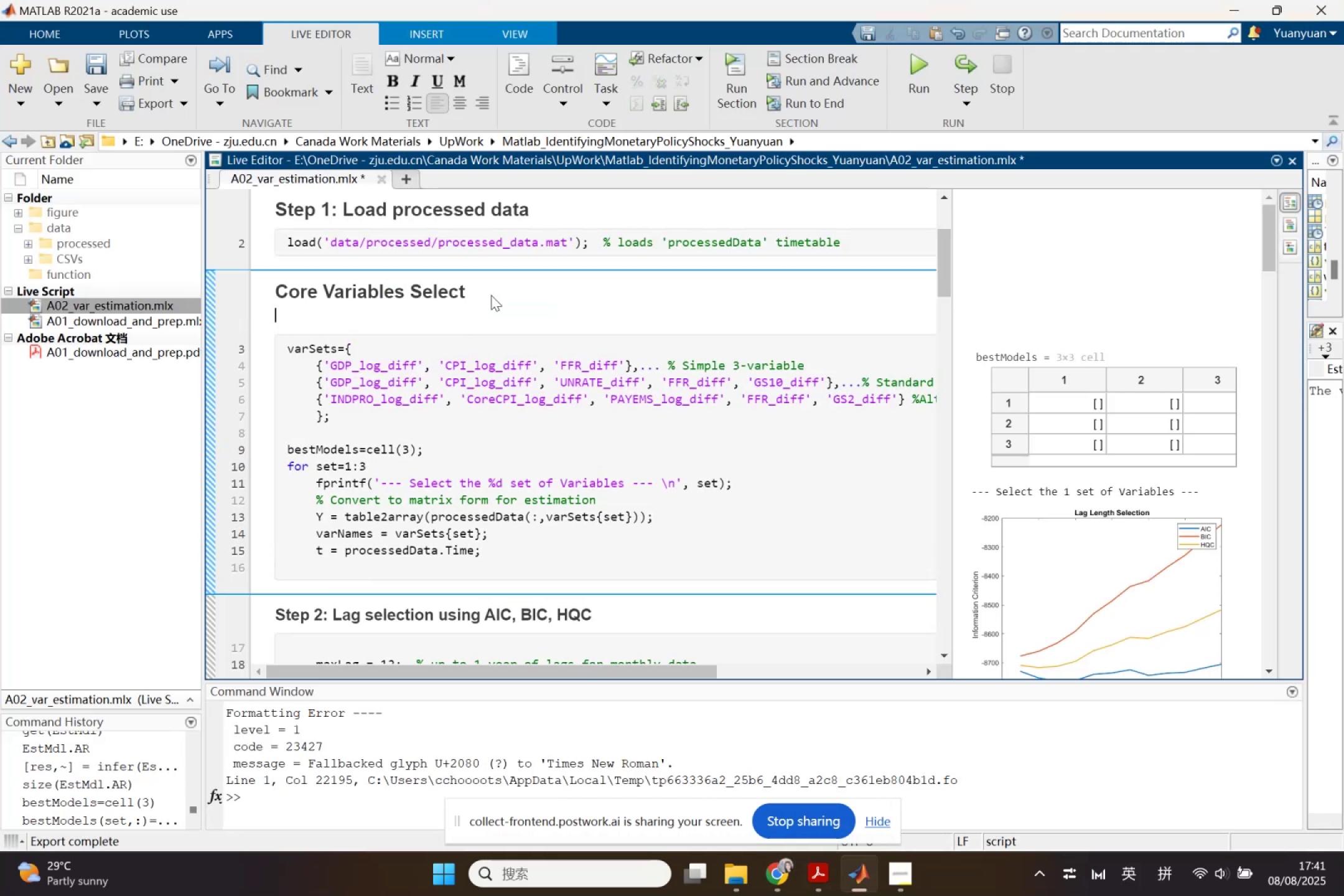 
key(Control+ControlLeft)
 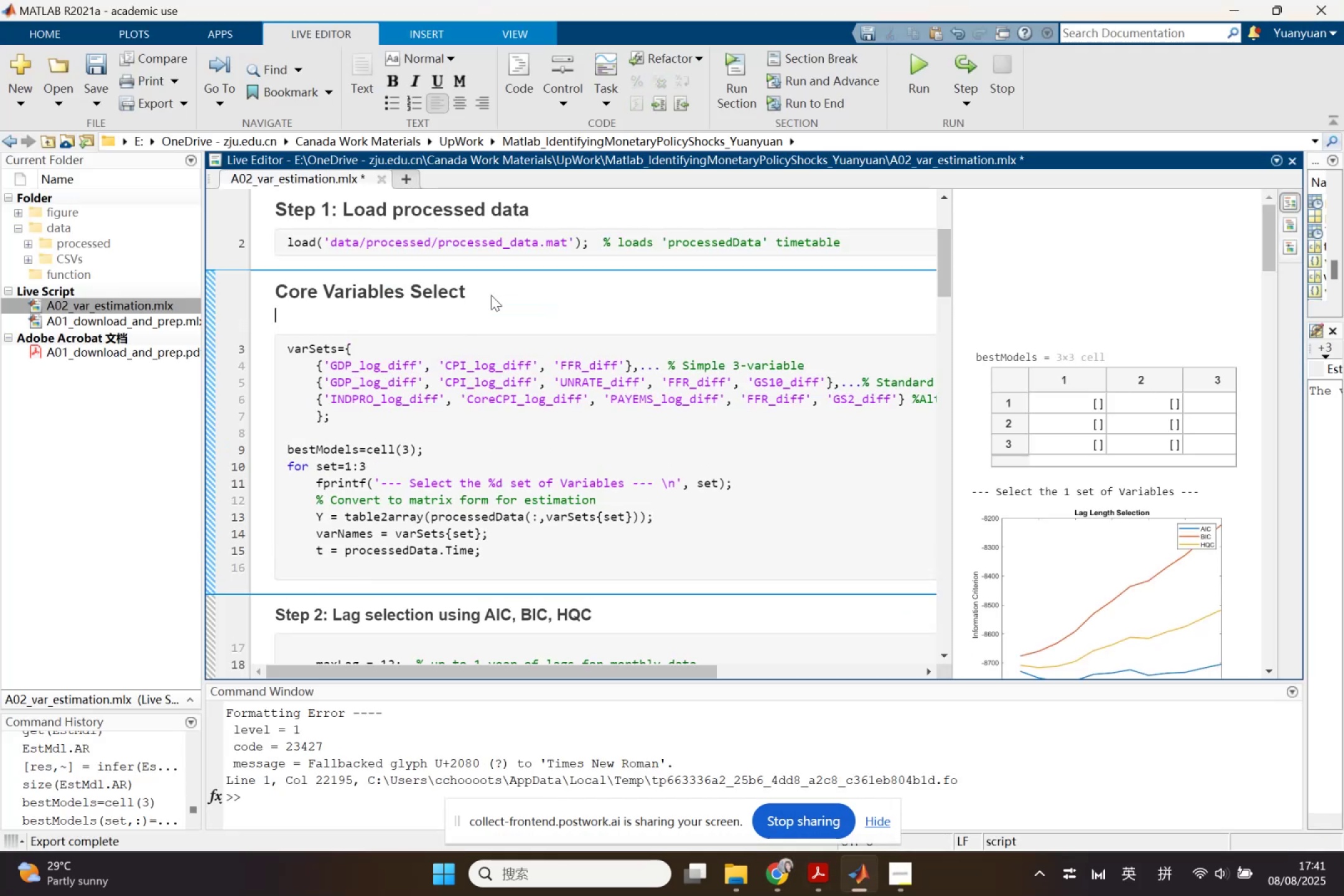 
key(Control+V)
 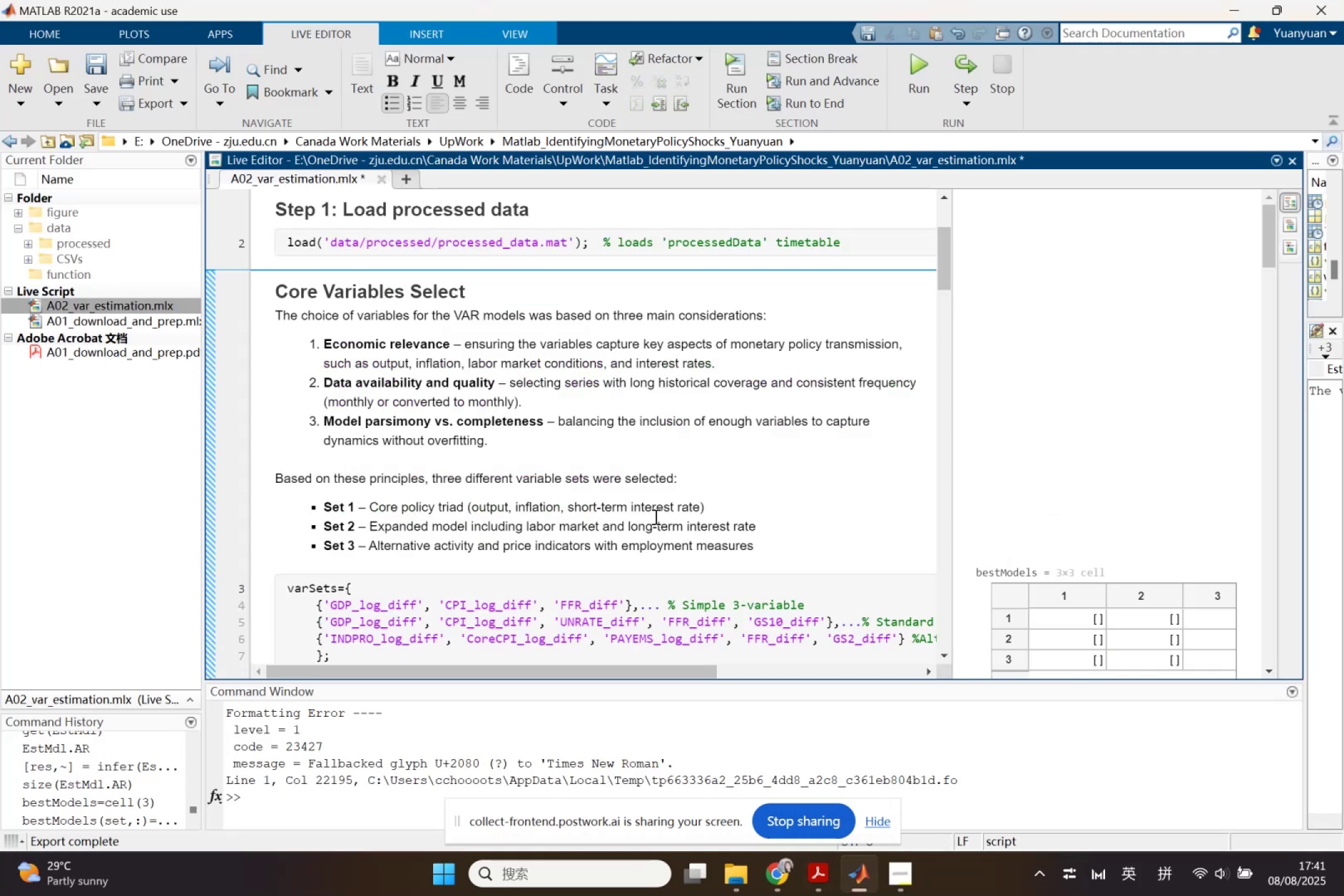 
wait(6.4)
 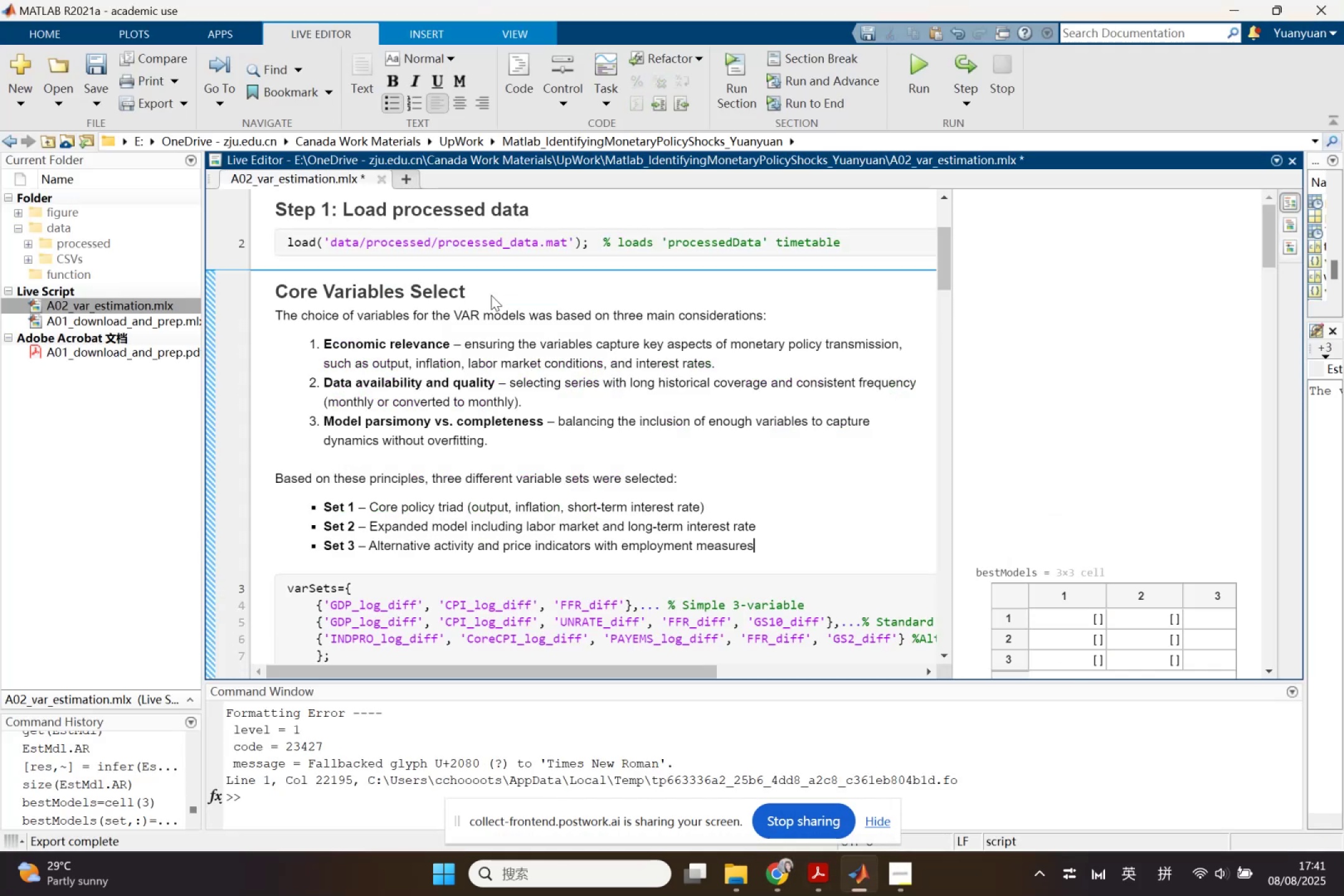 
scroll: coordinate [722, 513], scroll_direction: down, amount: 2.0
 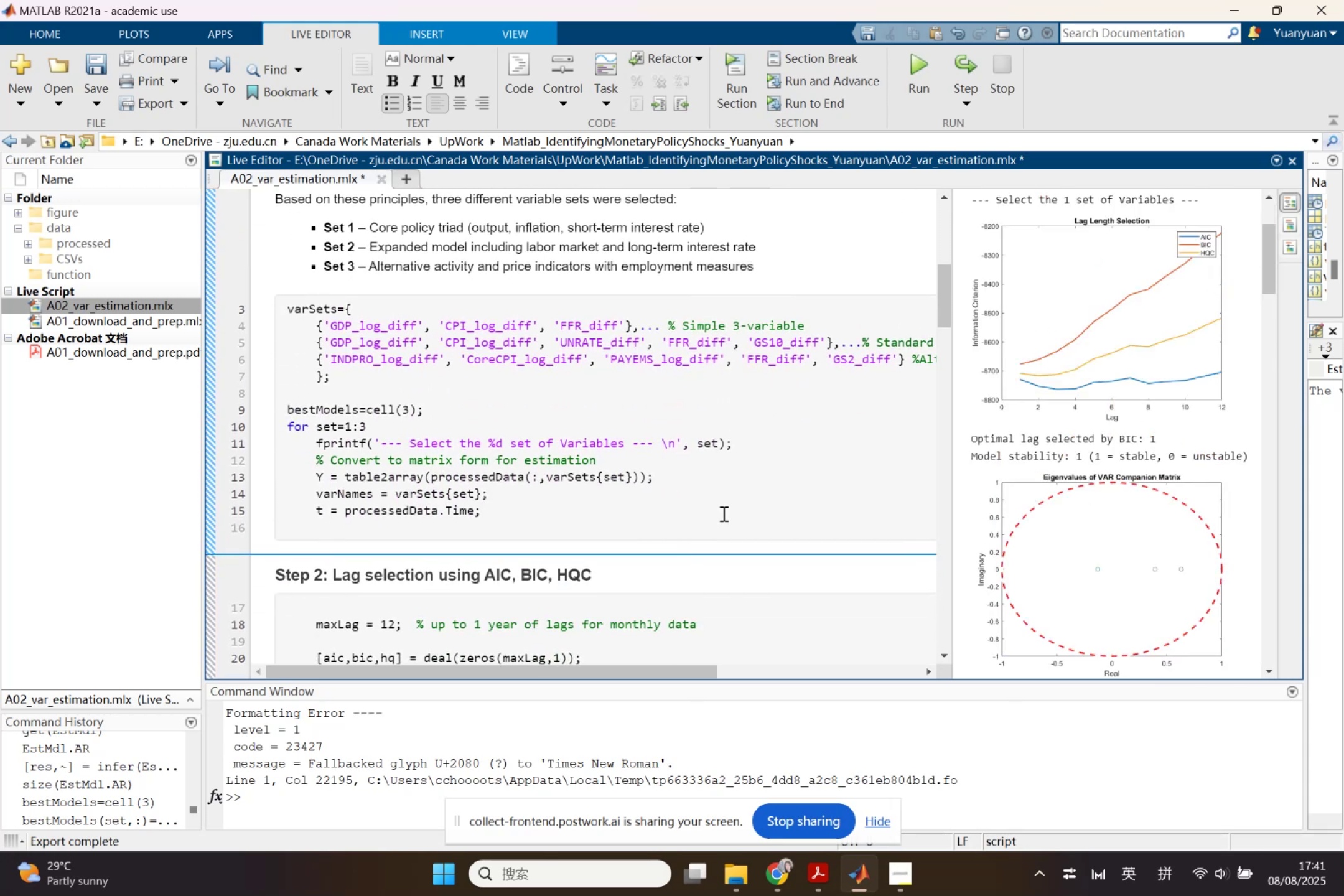 
scroll: coordinate [723, 513], scroll_direction: up, amount: 2.0
 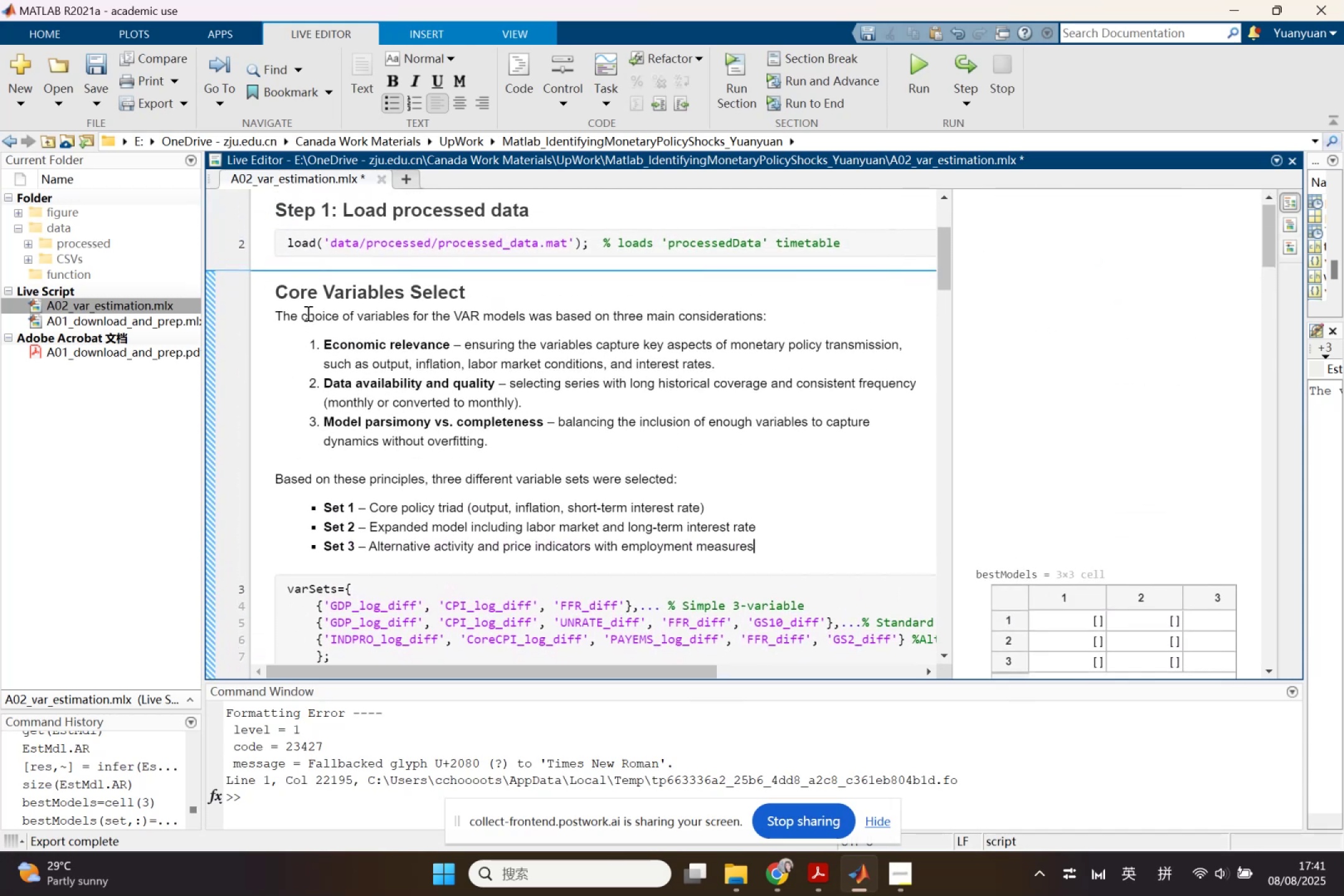 
scroll: coordinate [417, 424], scroll_direction: down, amount: 2.0
 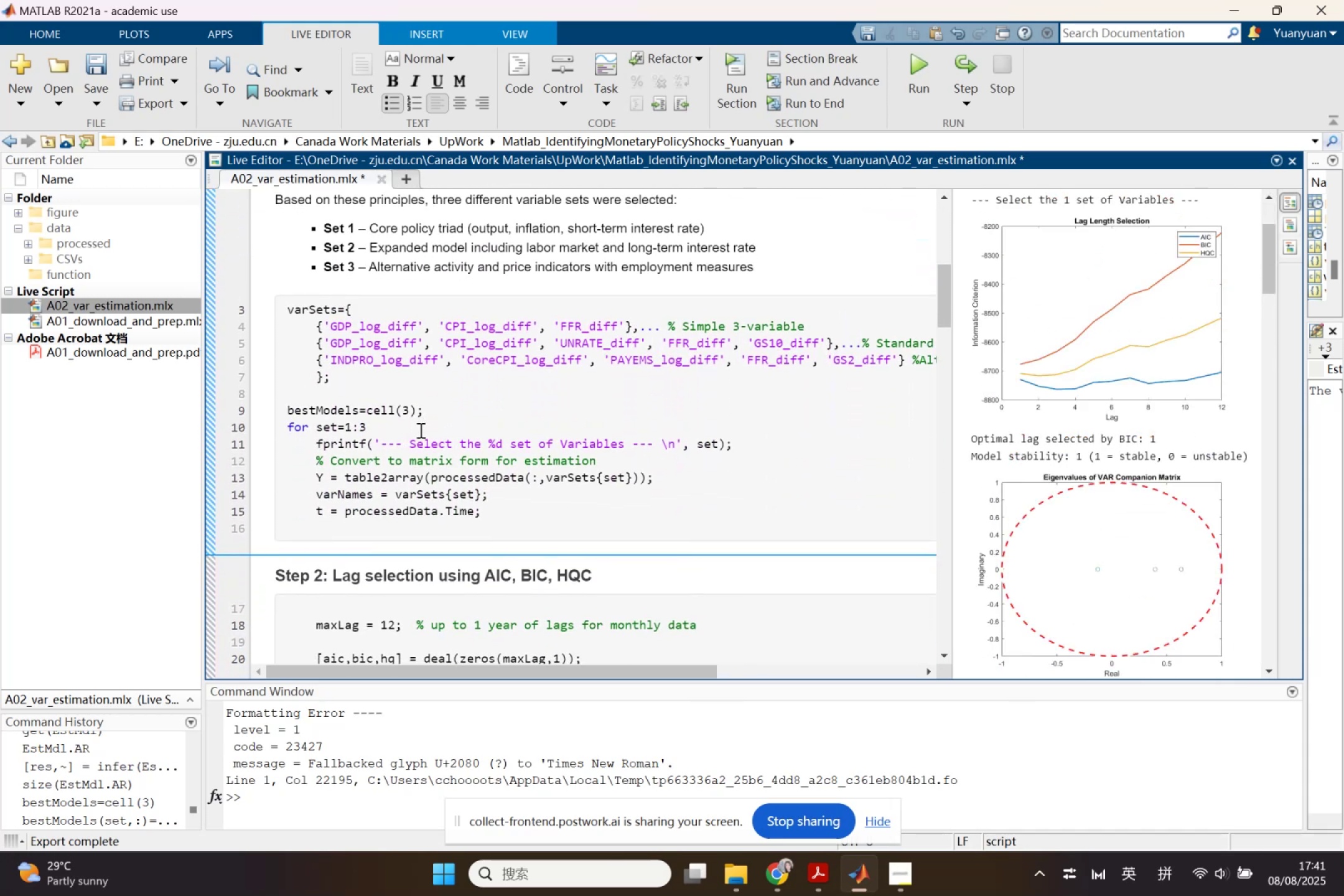 
wait(8.55)
 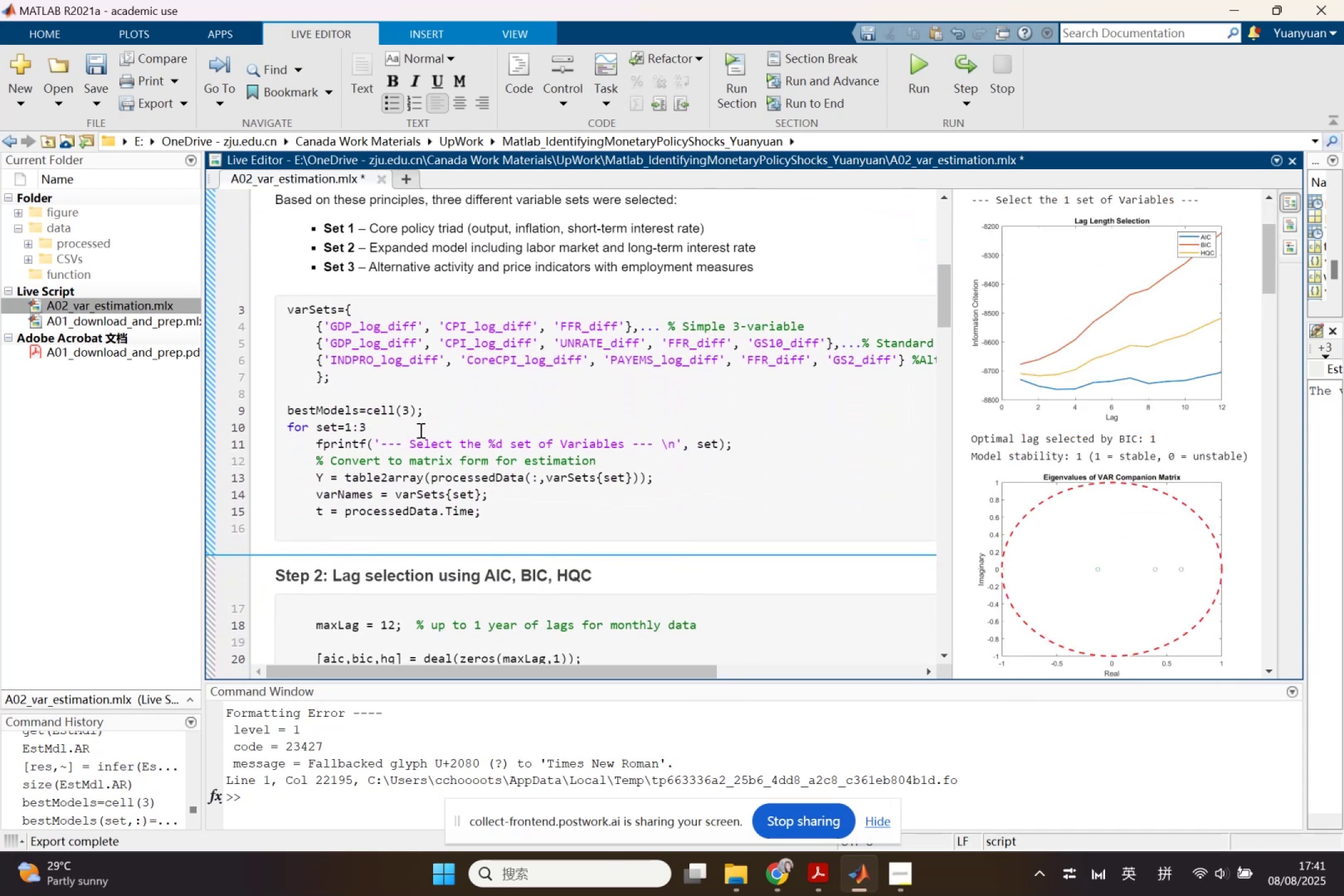 
scroll: coordinate [419, 430], scroll_direction: down, amount: 2.0
 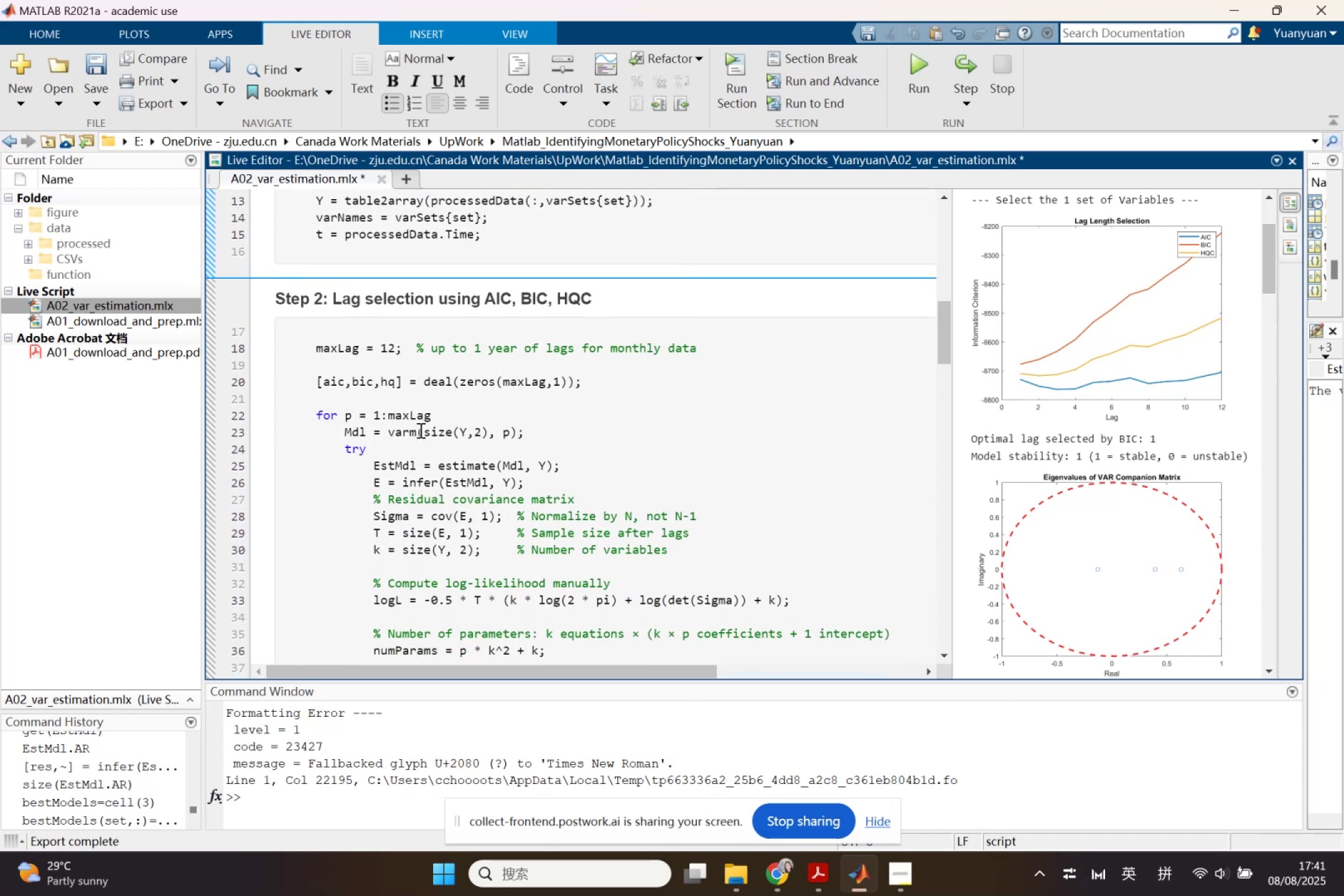 
scroll: coordinate [419, 430], scroll_direction: up, amount: 1.0
 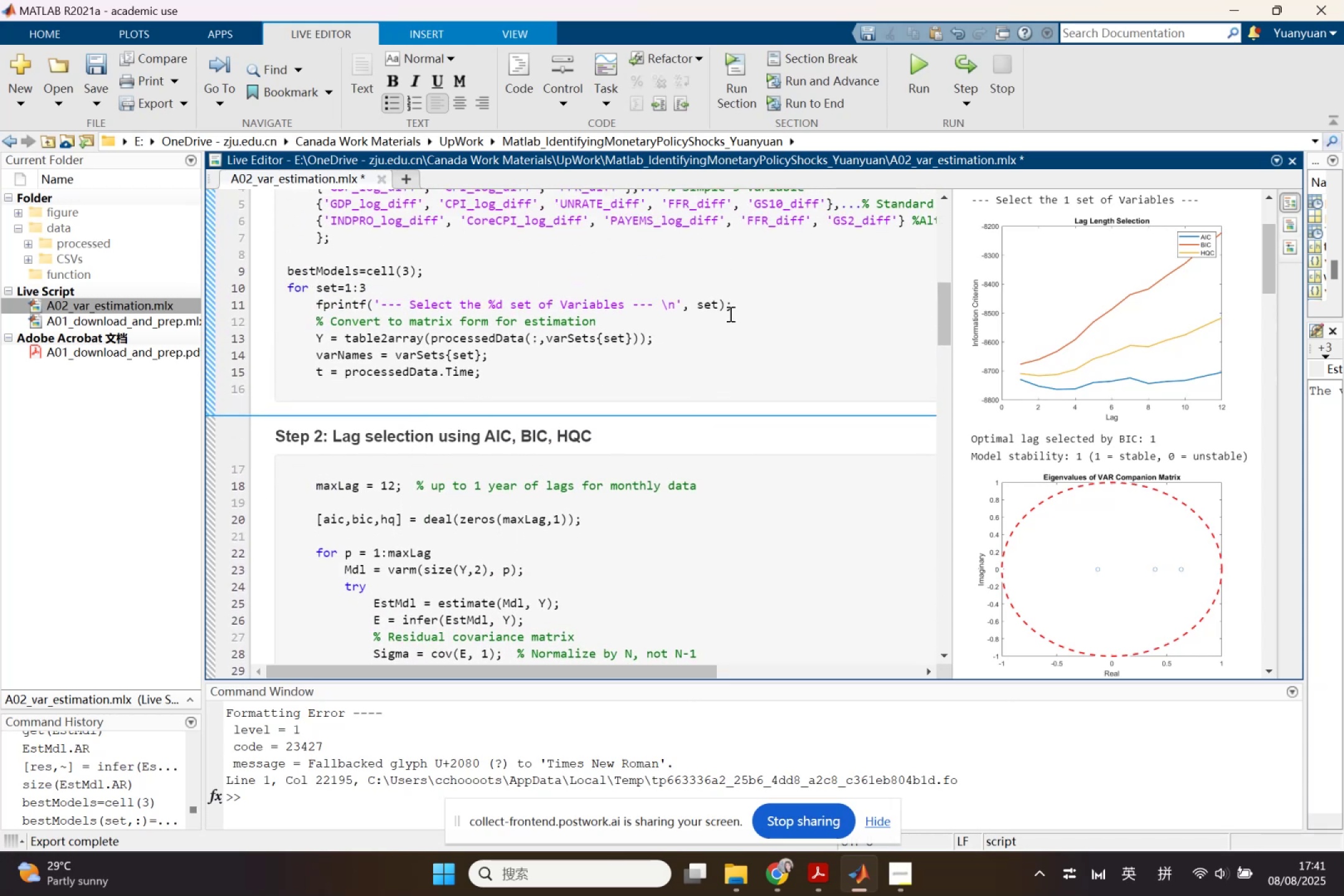 
left_click([487, 286])
 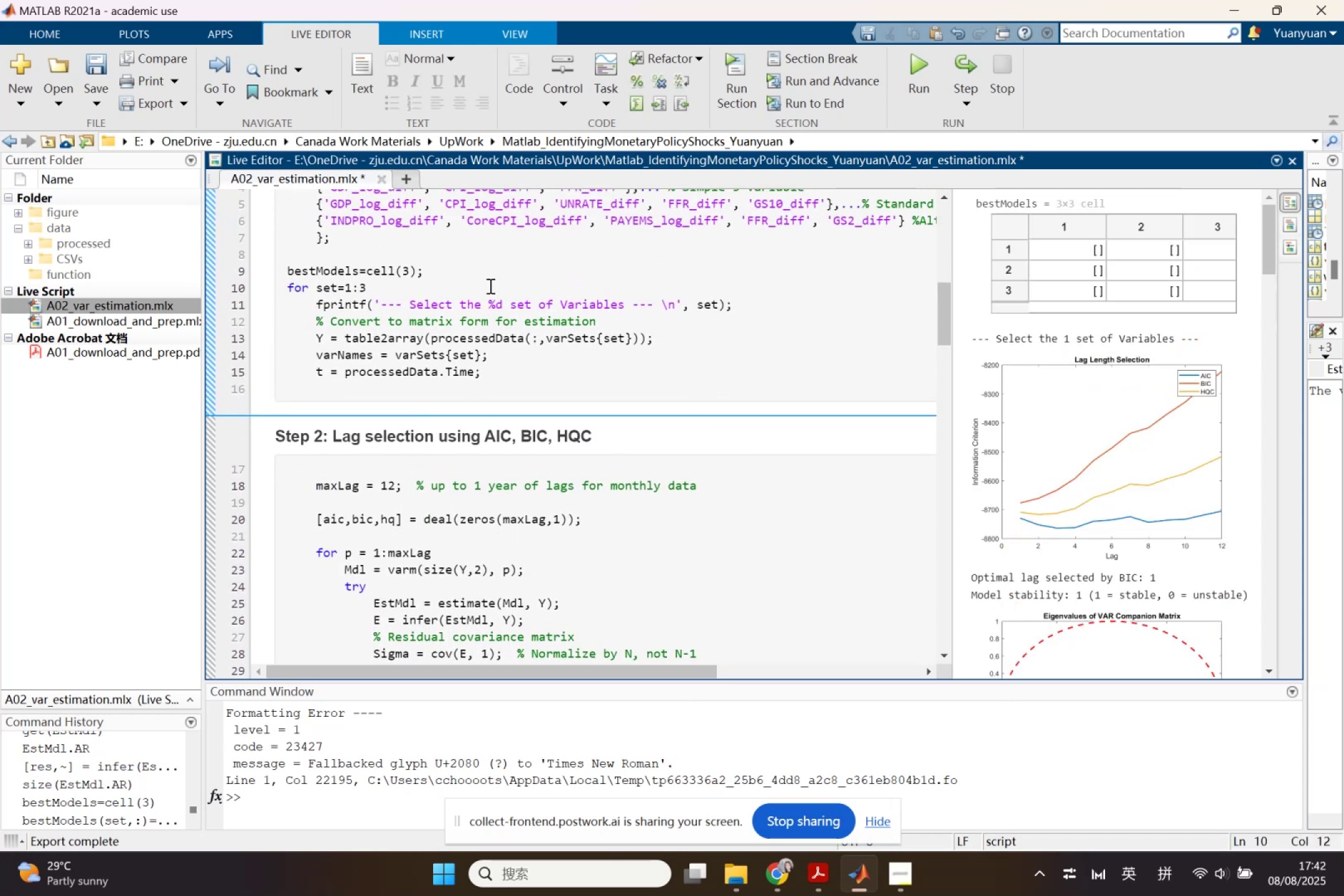 
key(Enter)
 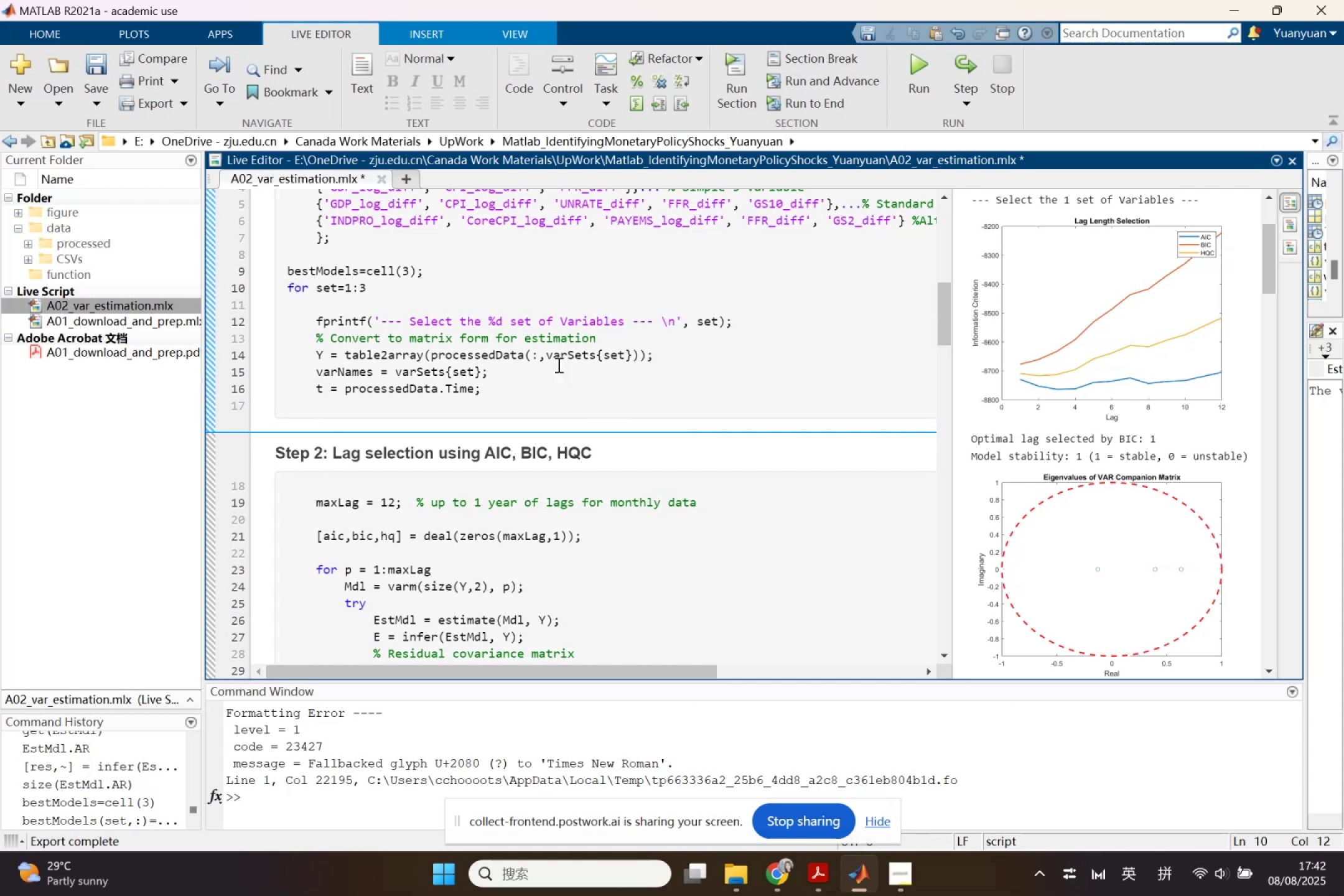 
left_click([760, 328])
 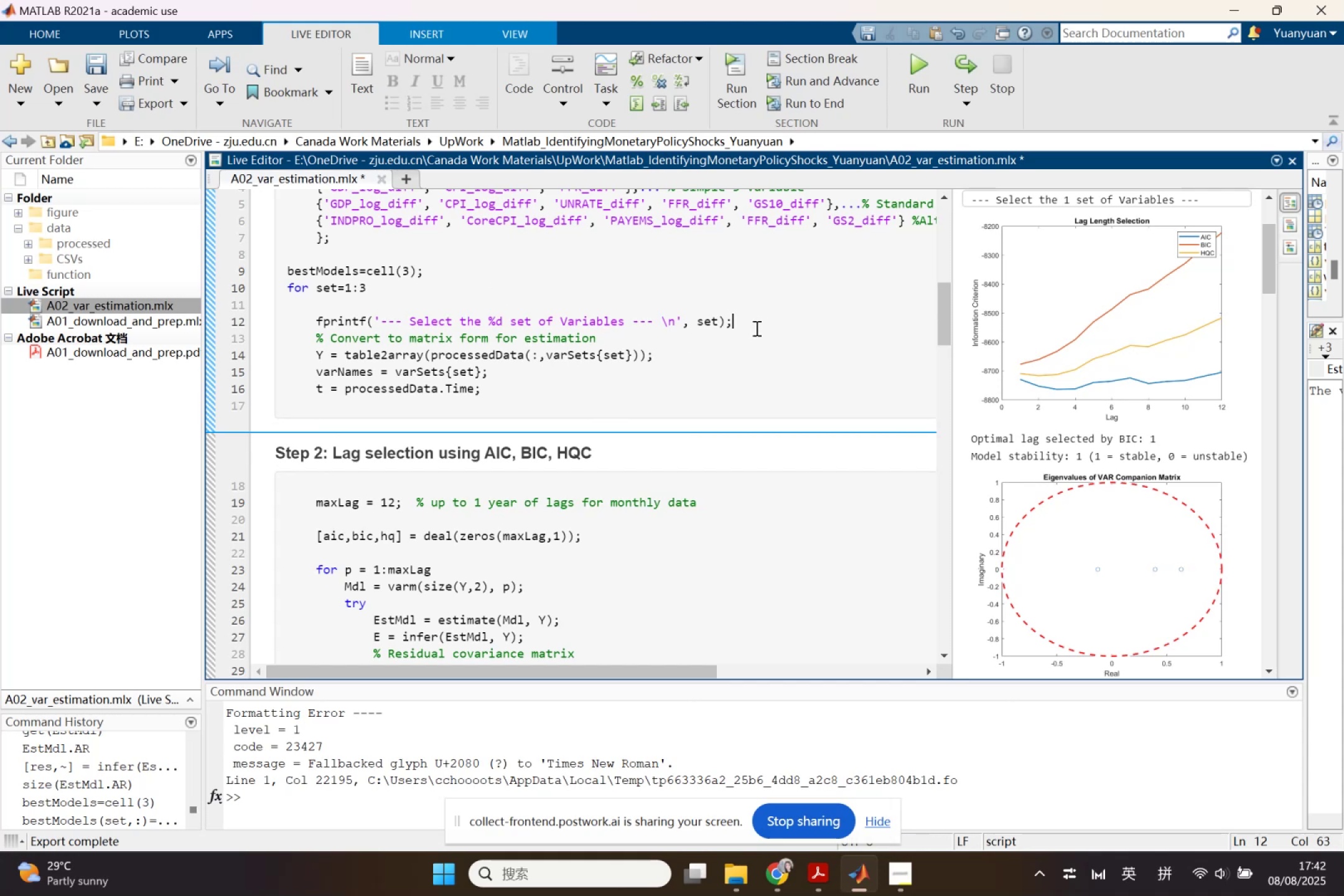 
key(Enter)
 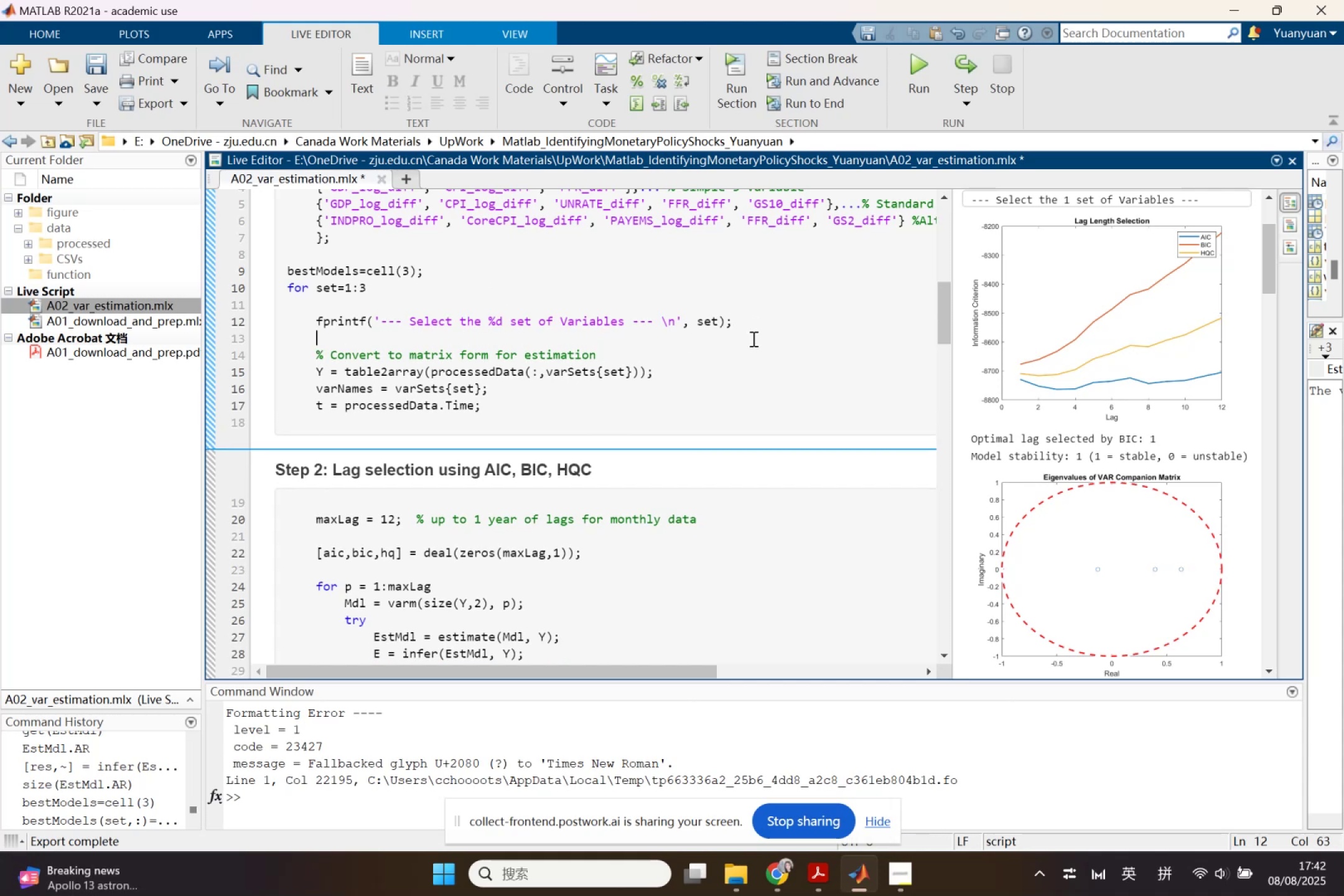 
scroll: coordinate [750, 337], scroll_direction: down, amount: 2.0
 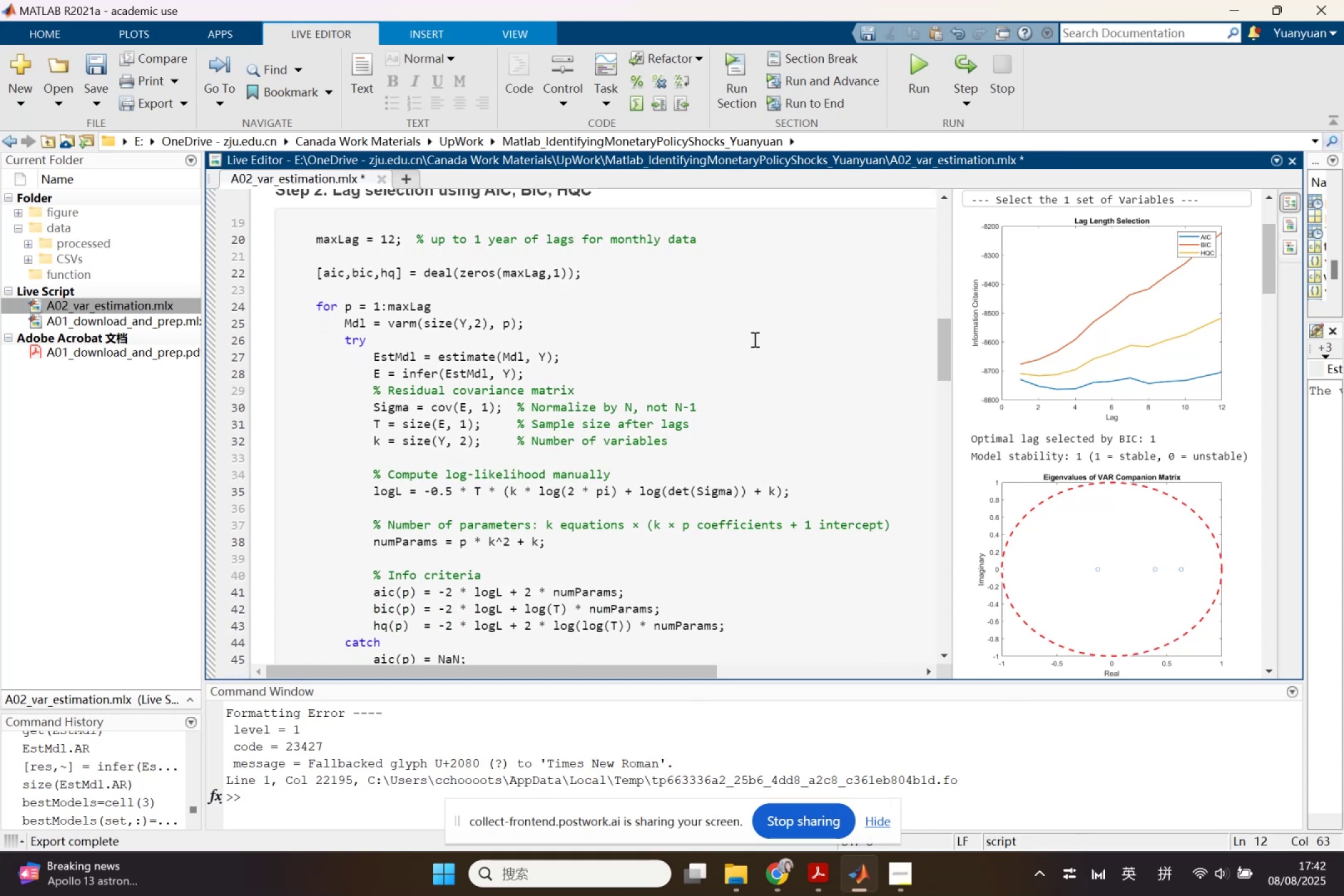 
scroll: coordinate [754, 342], scroll_direction: up, amount: 1.0
 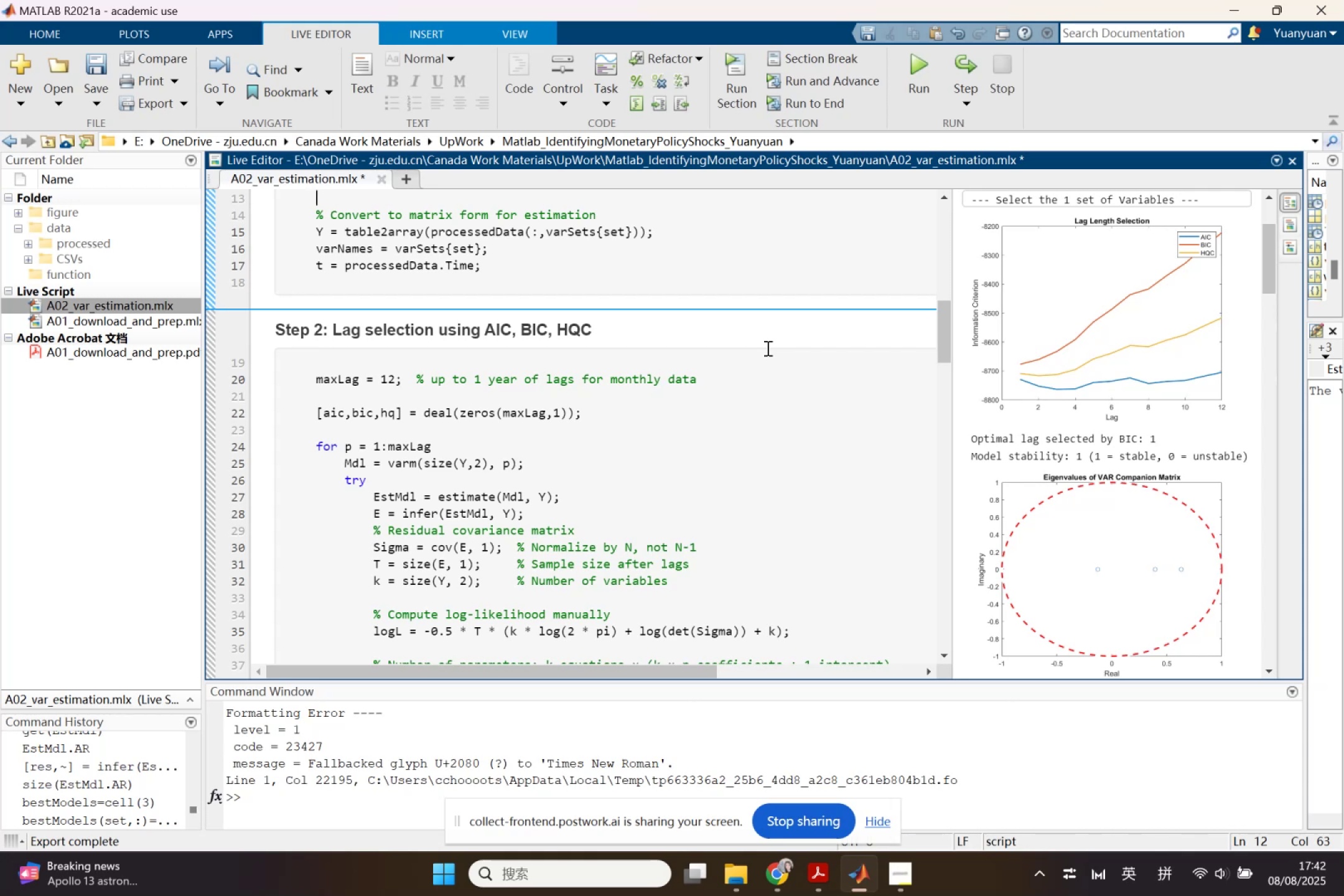 
wait(25.51)
 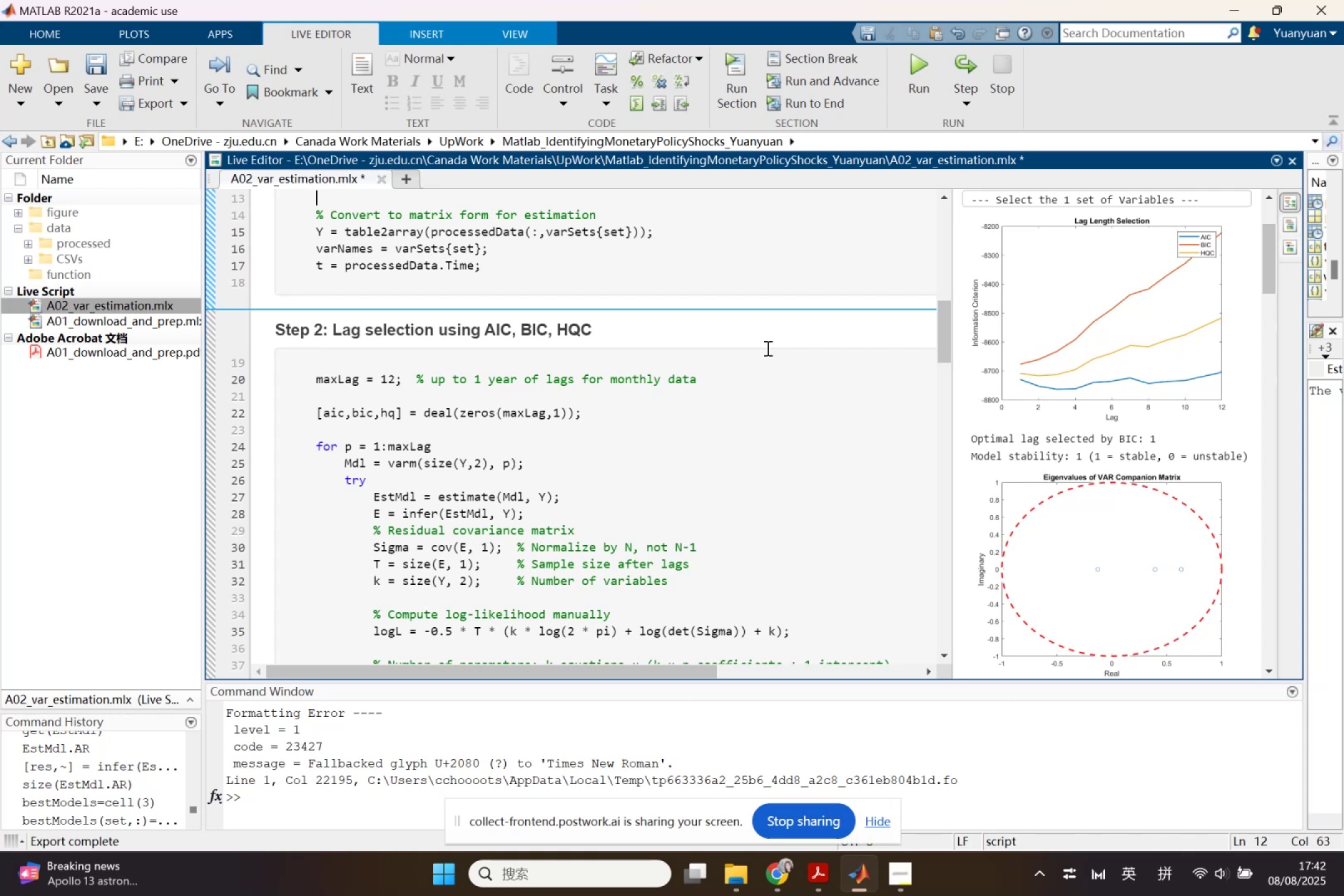 
scroll: coordinate [756, 406], scroll_direction: down, amount: 2.0
 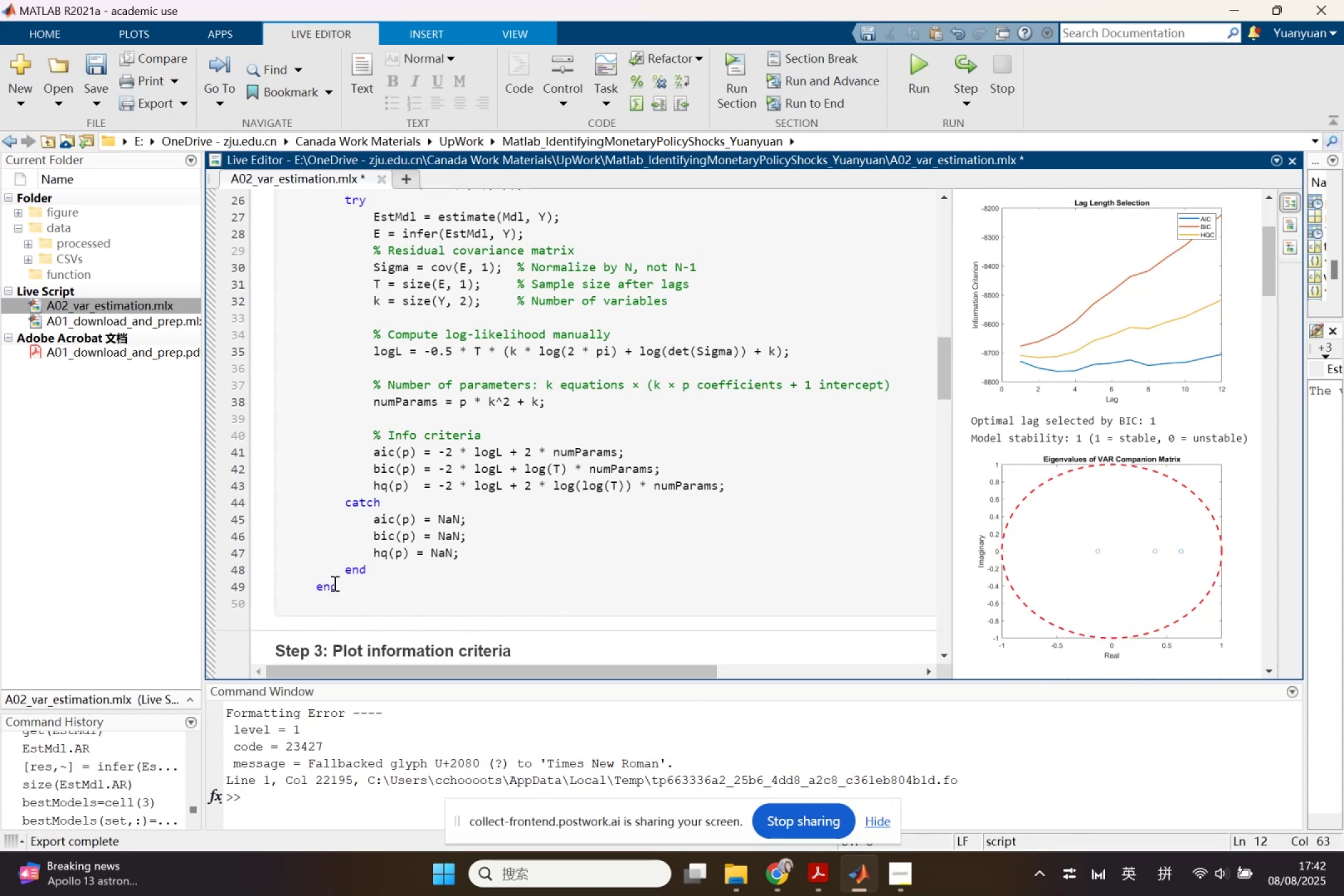 
scroll: coordinate [296, 470], scroll_direction: up, amount: 3.0
 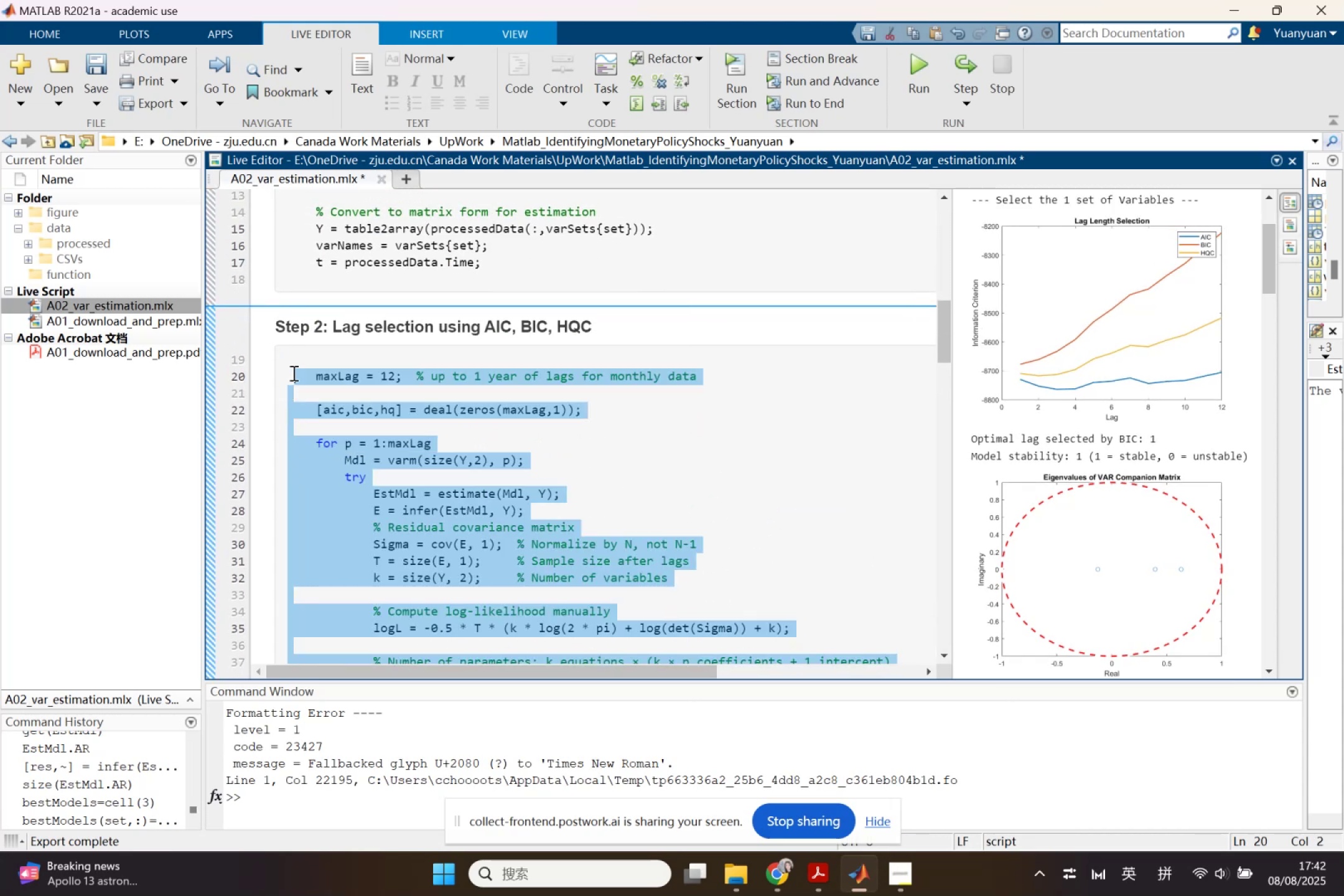 
wait(6.01)
 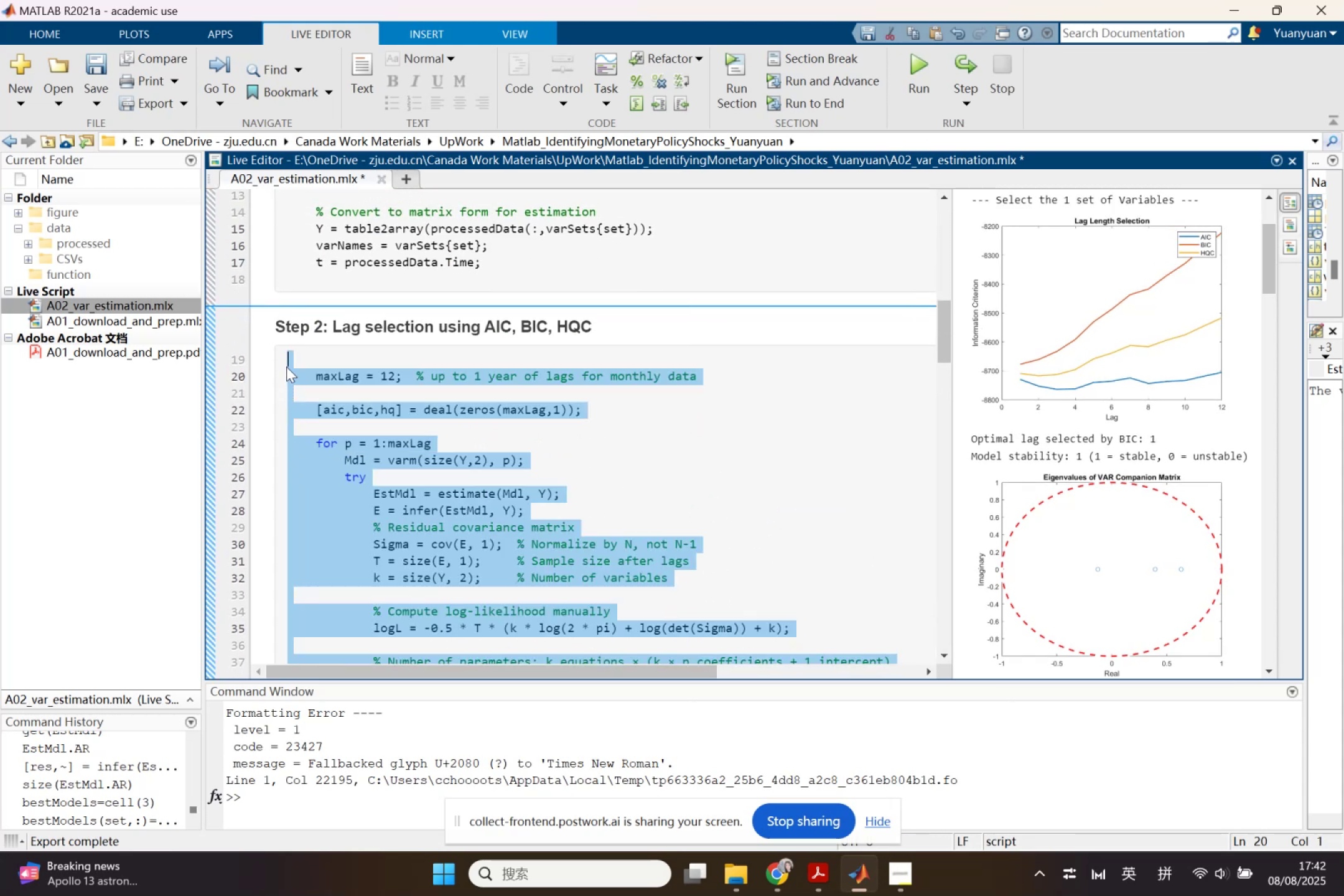 
left_click([307, 383])
 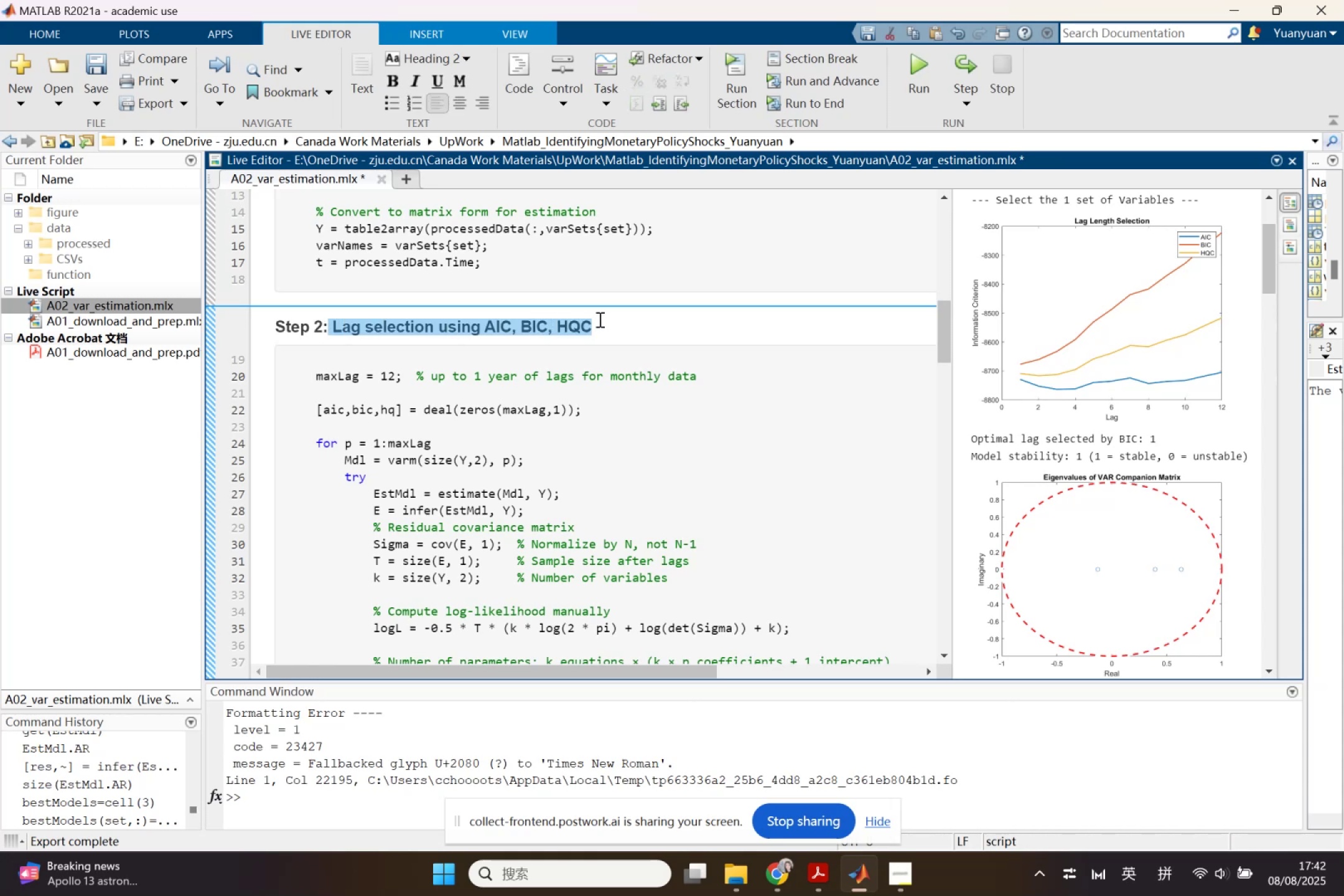 
key(Control+ControlLeft)
 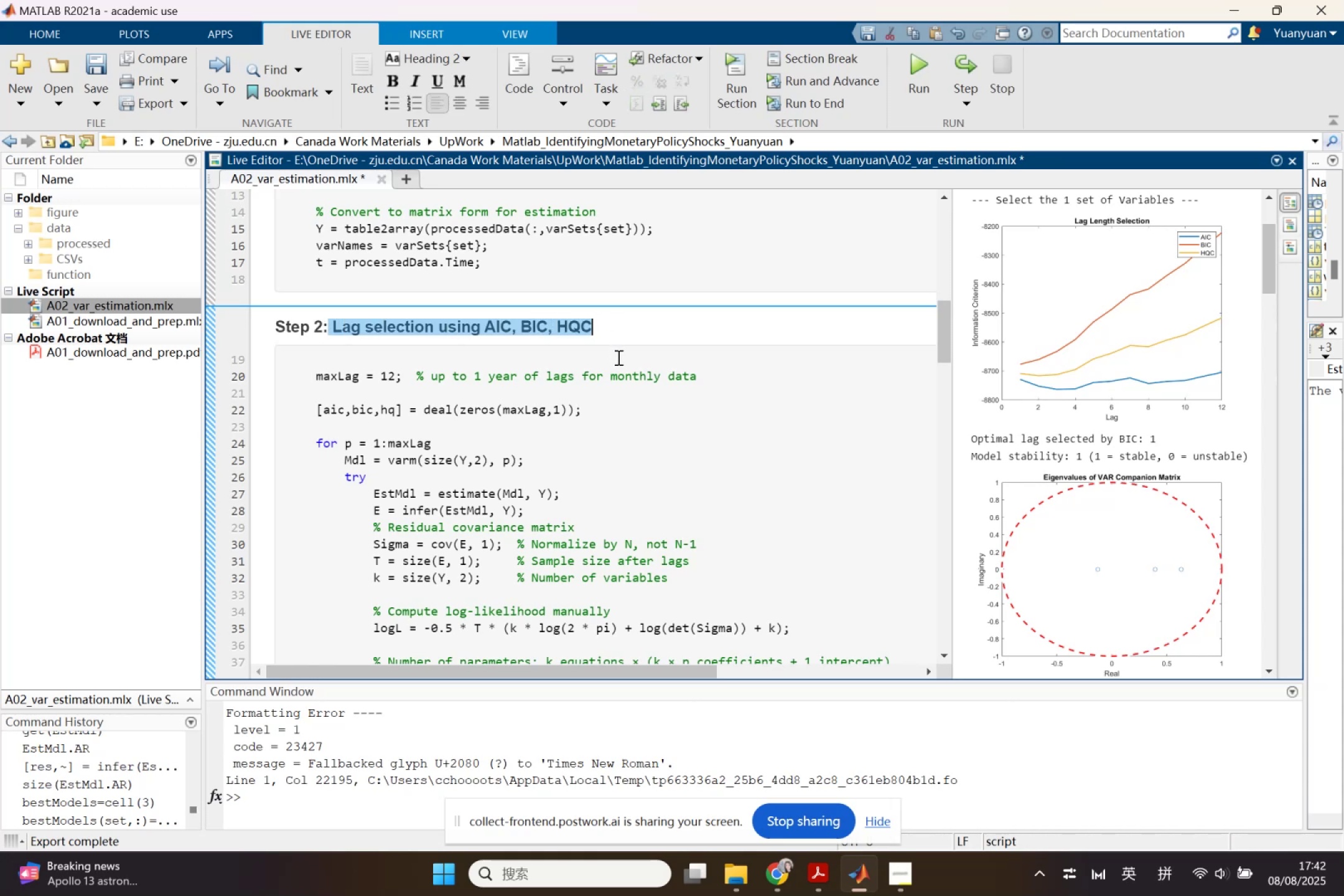 
key(Control+C)
 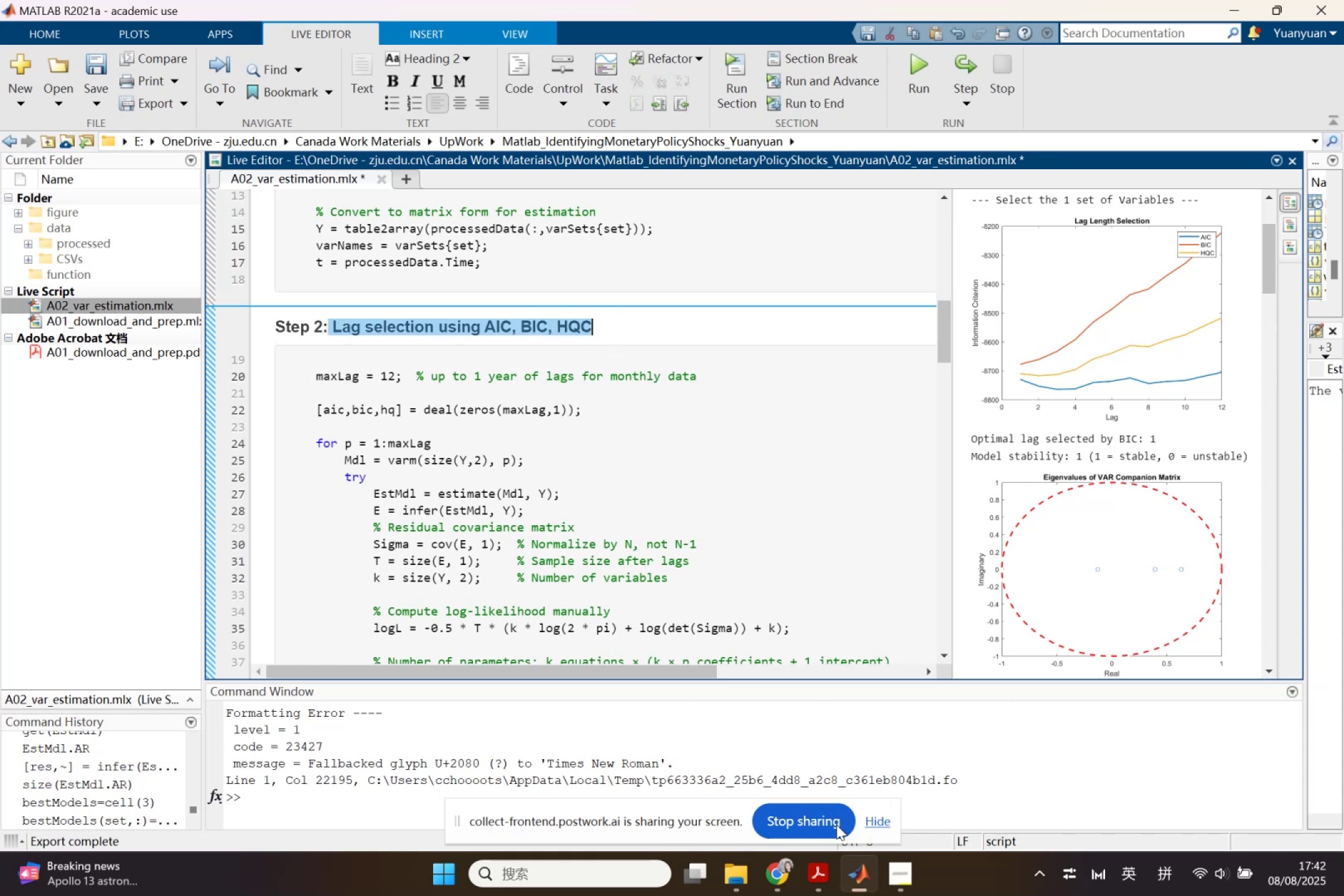 
mouse_move([817, 870])
 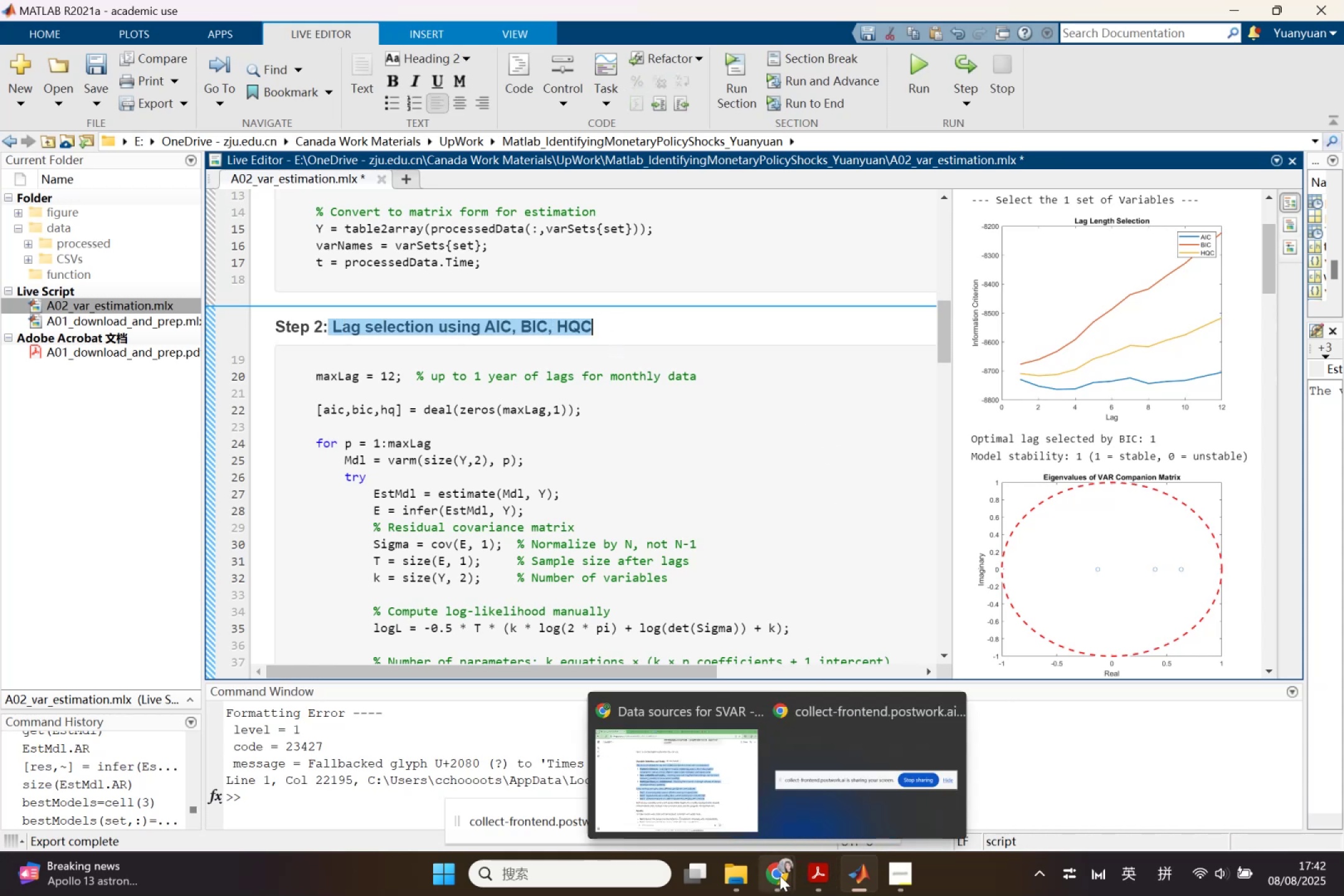 
left_click([780, 875])
 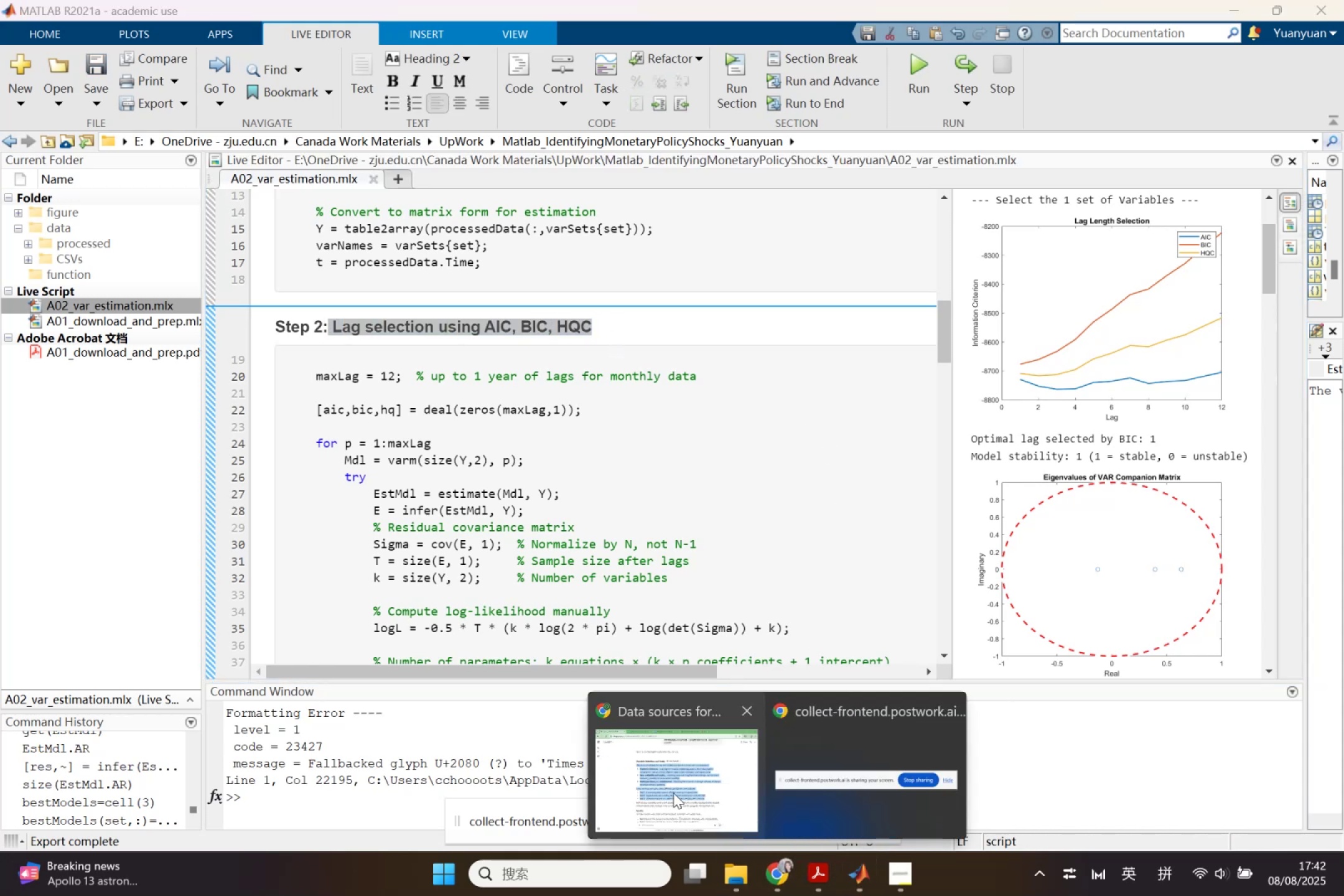 
left_click([673, 793])
 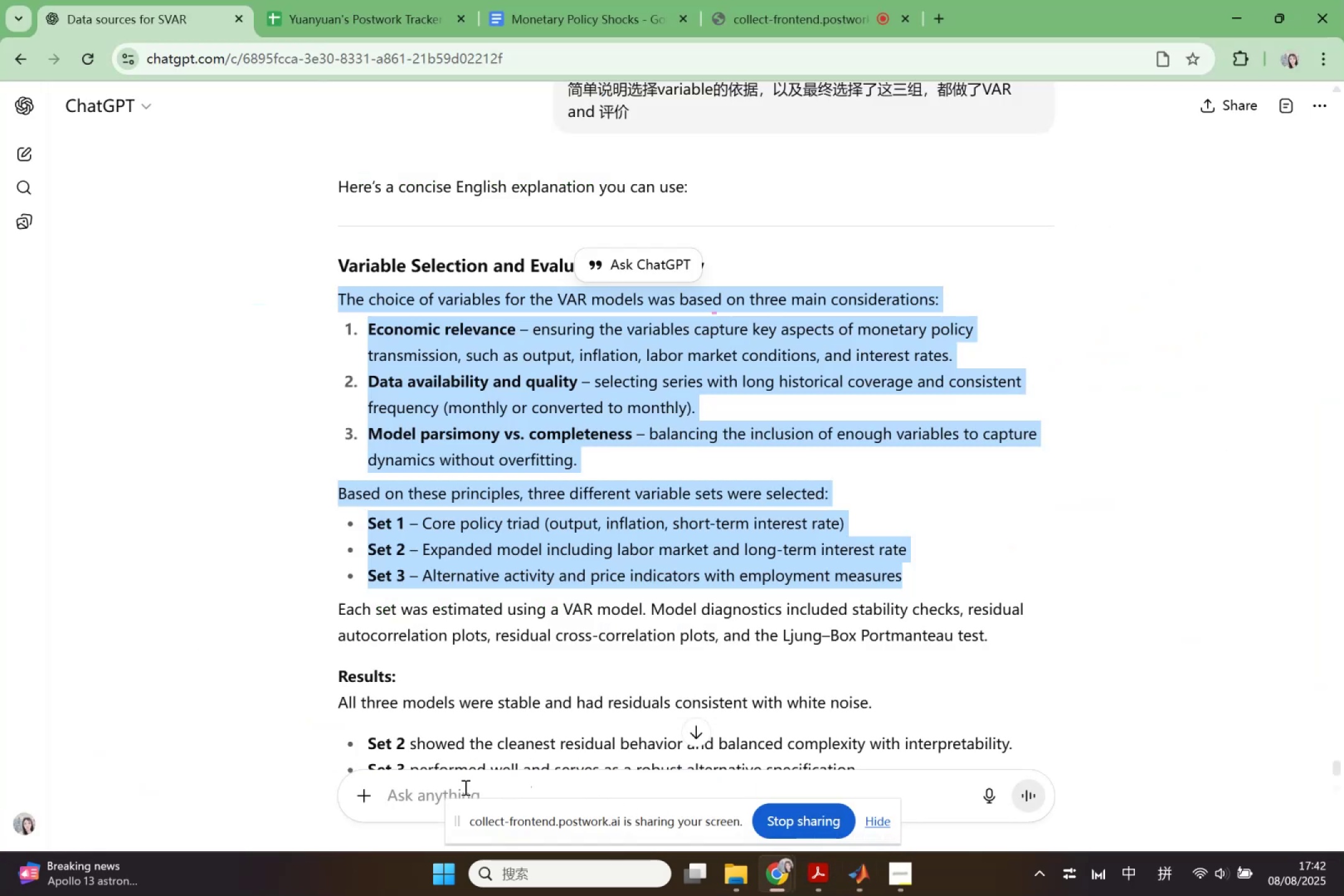 
left_click([449, 786])
 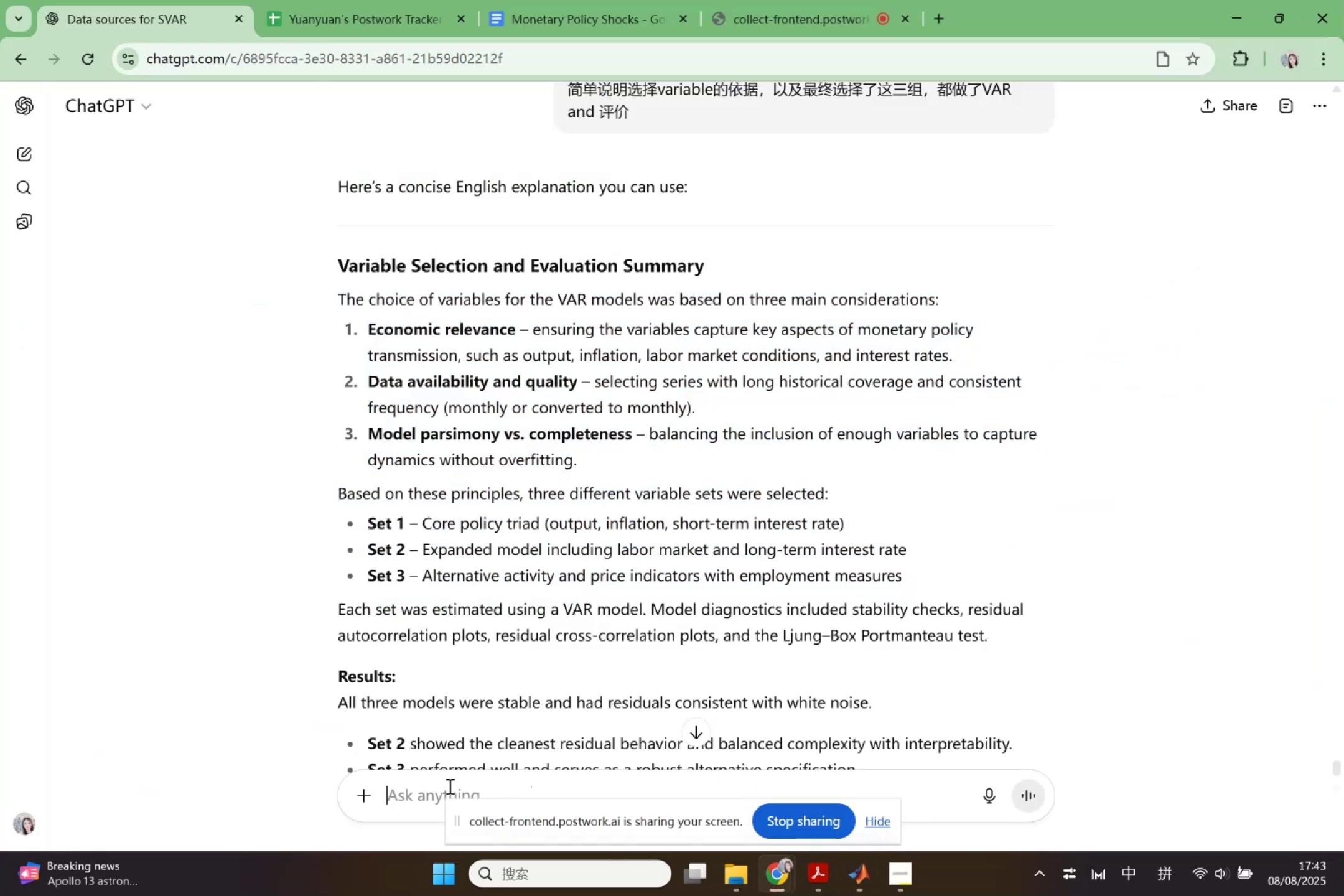 
key(Control+V)
 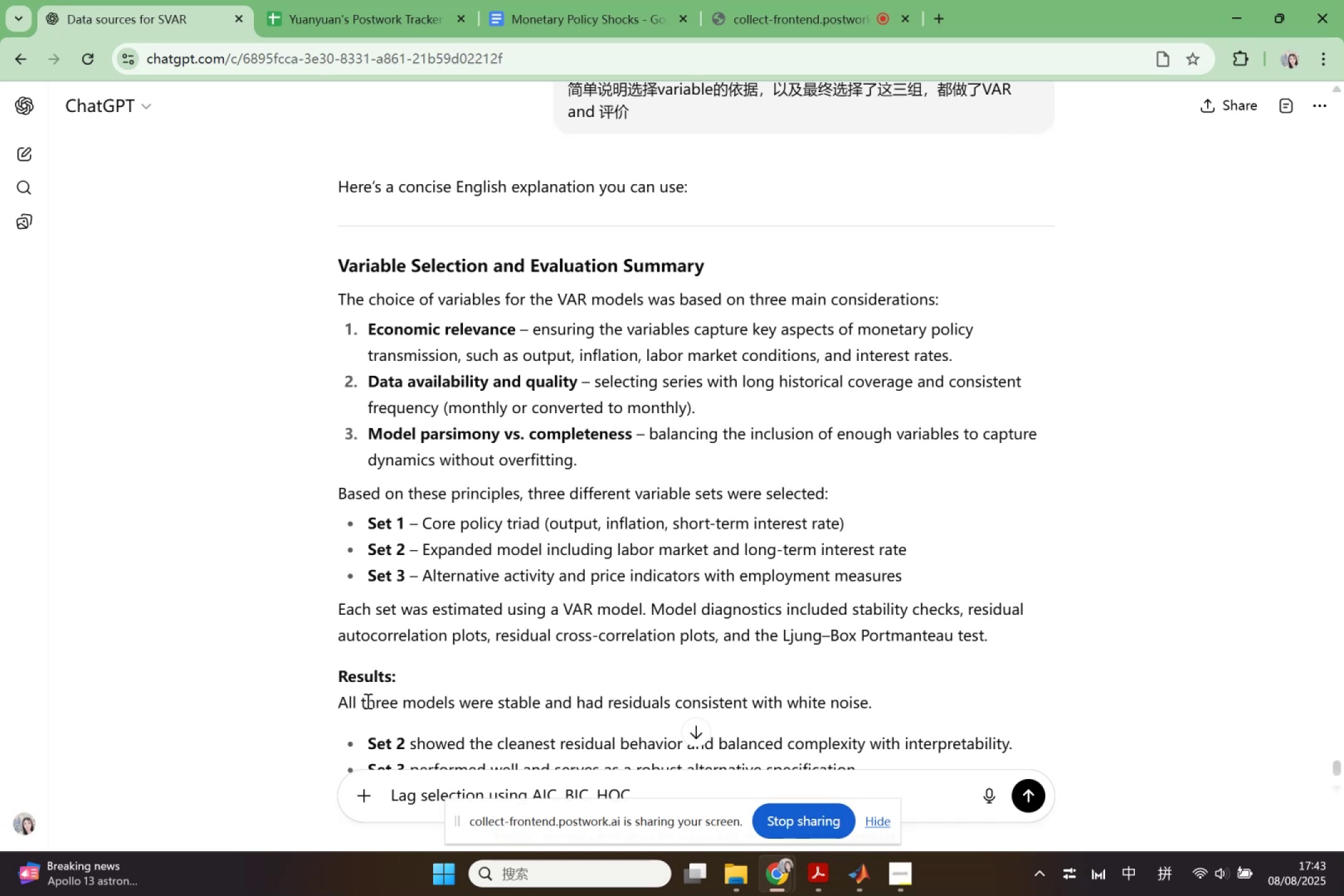 
scroll: coordinate [343, 658], scroll_direction: down, amount: 1.0
 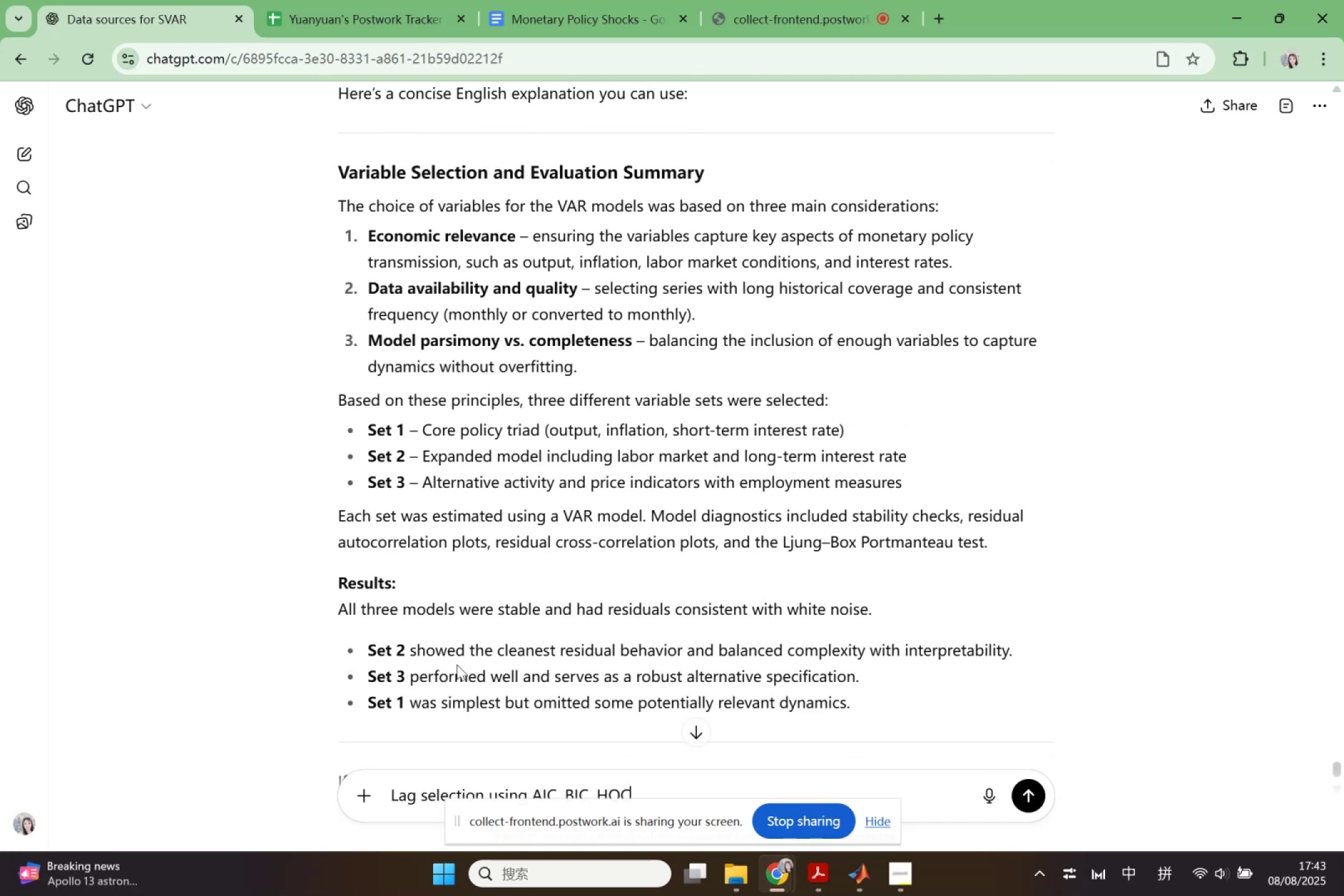 
wait(10.66)
 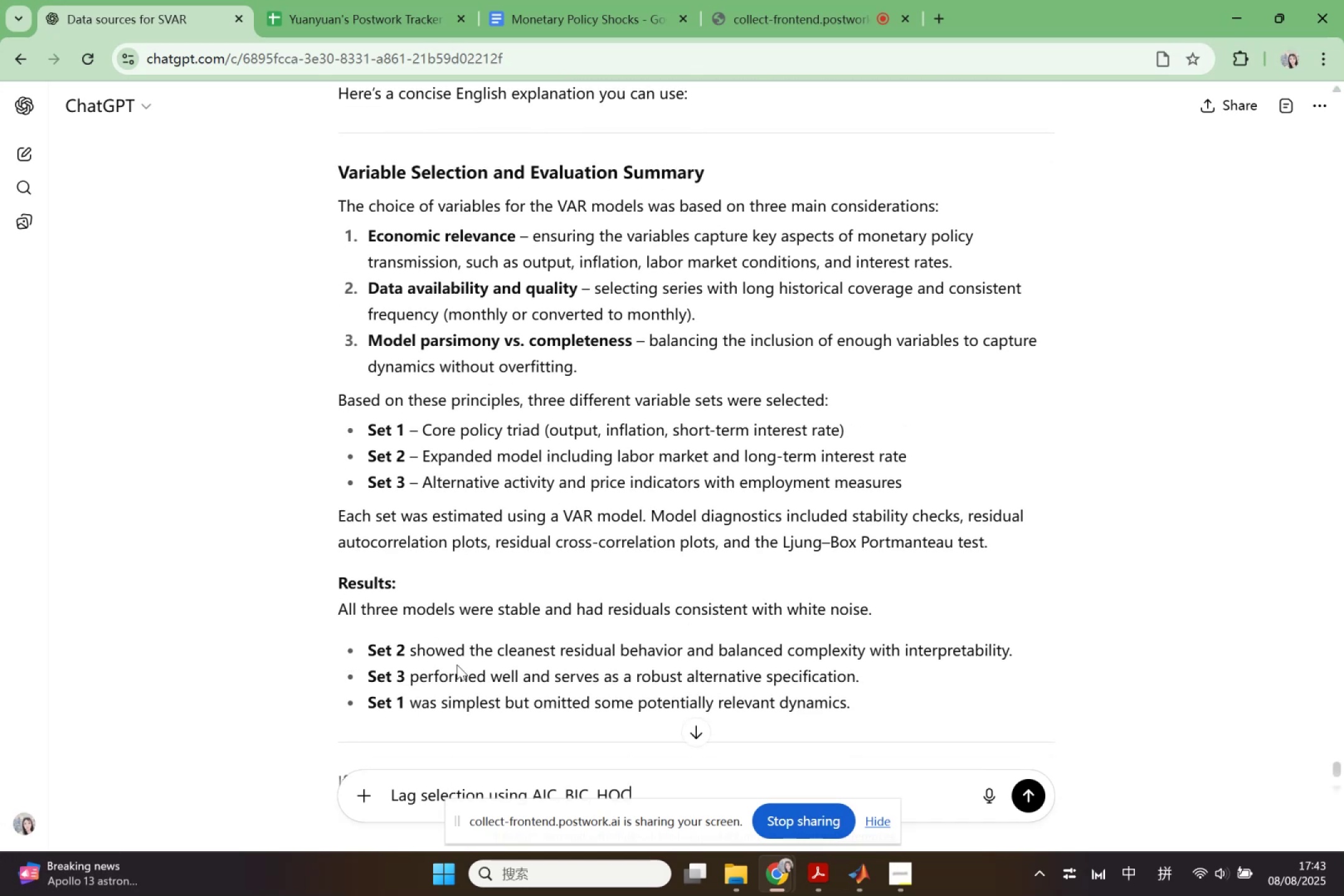 
key(Control+X)
 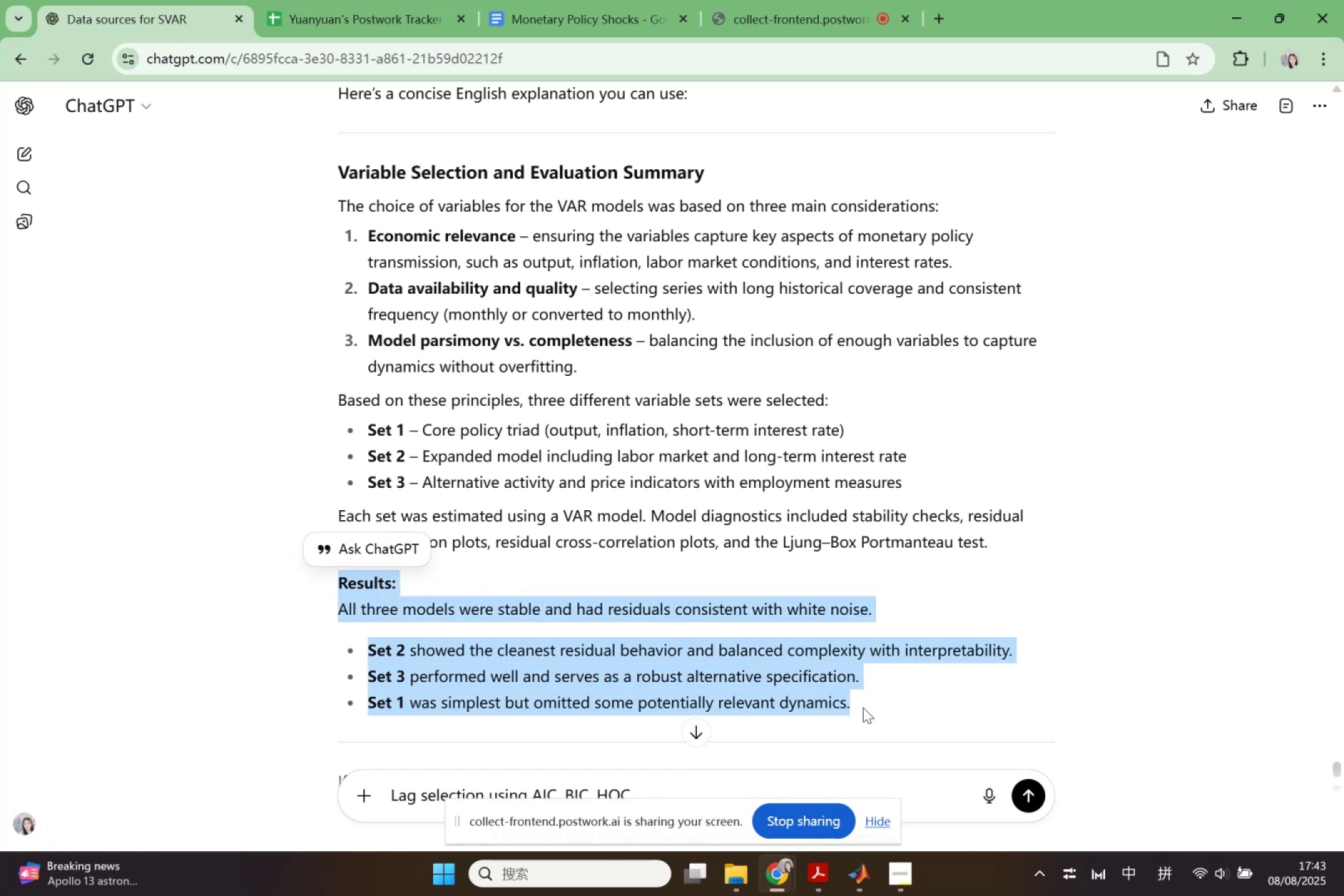 
key(Control+C)
 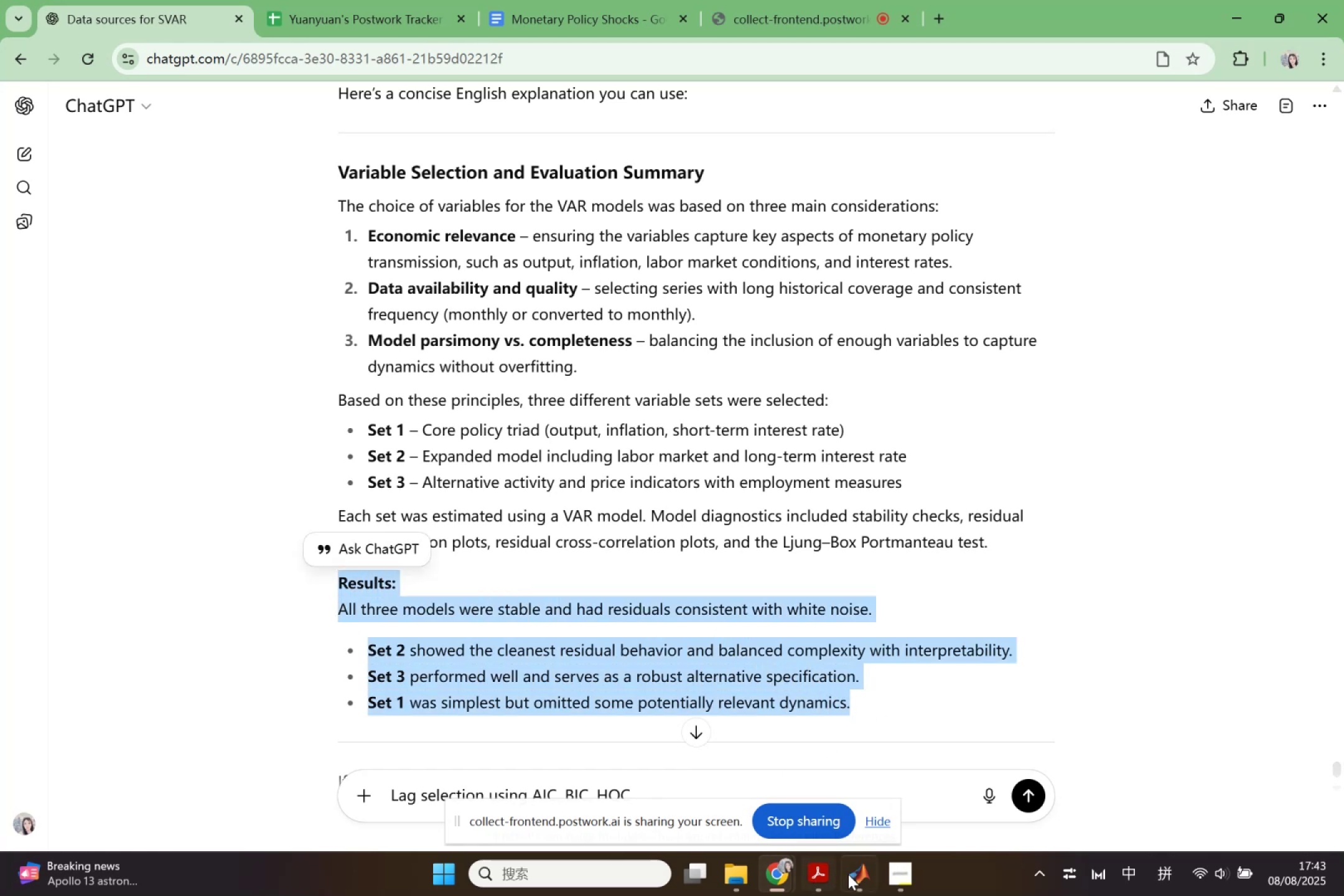 
left_click([859, 874])
 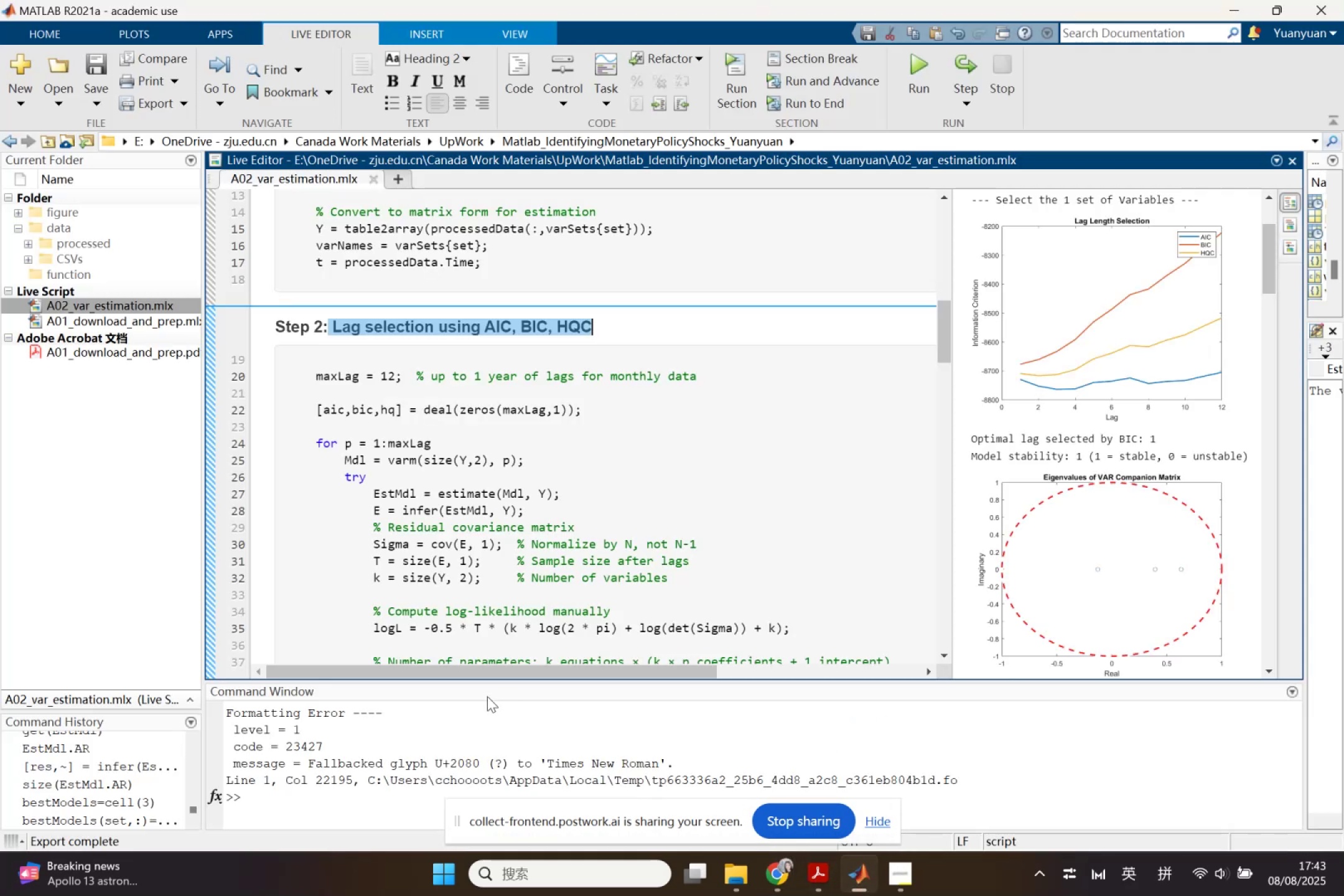 
scroll: coordinate [515, 576], scroll_direction: down, amount: 21.0
 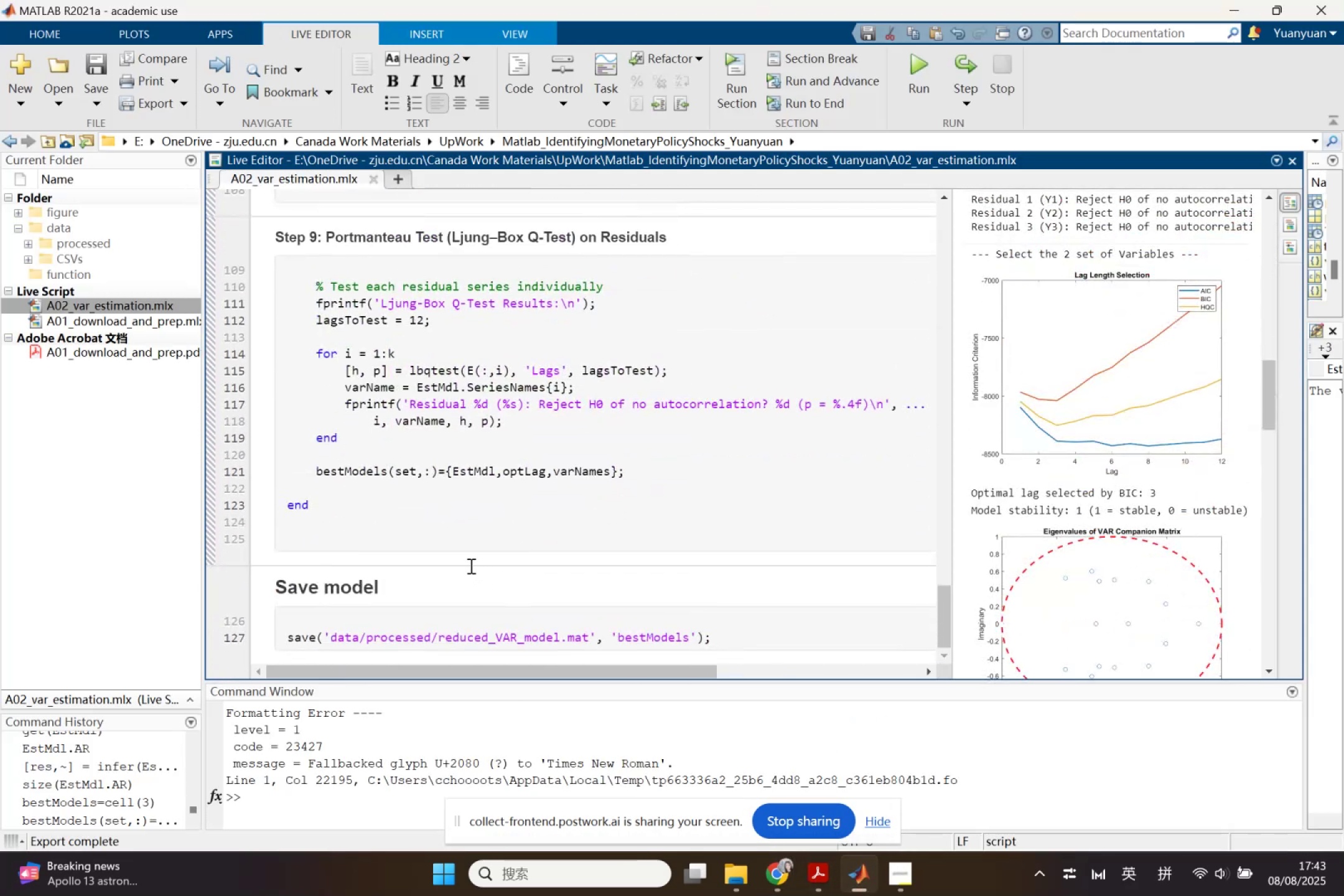 
left_click([469, 564])
 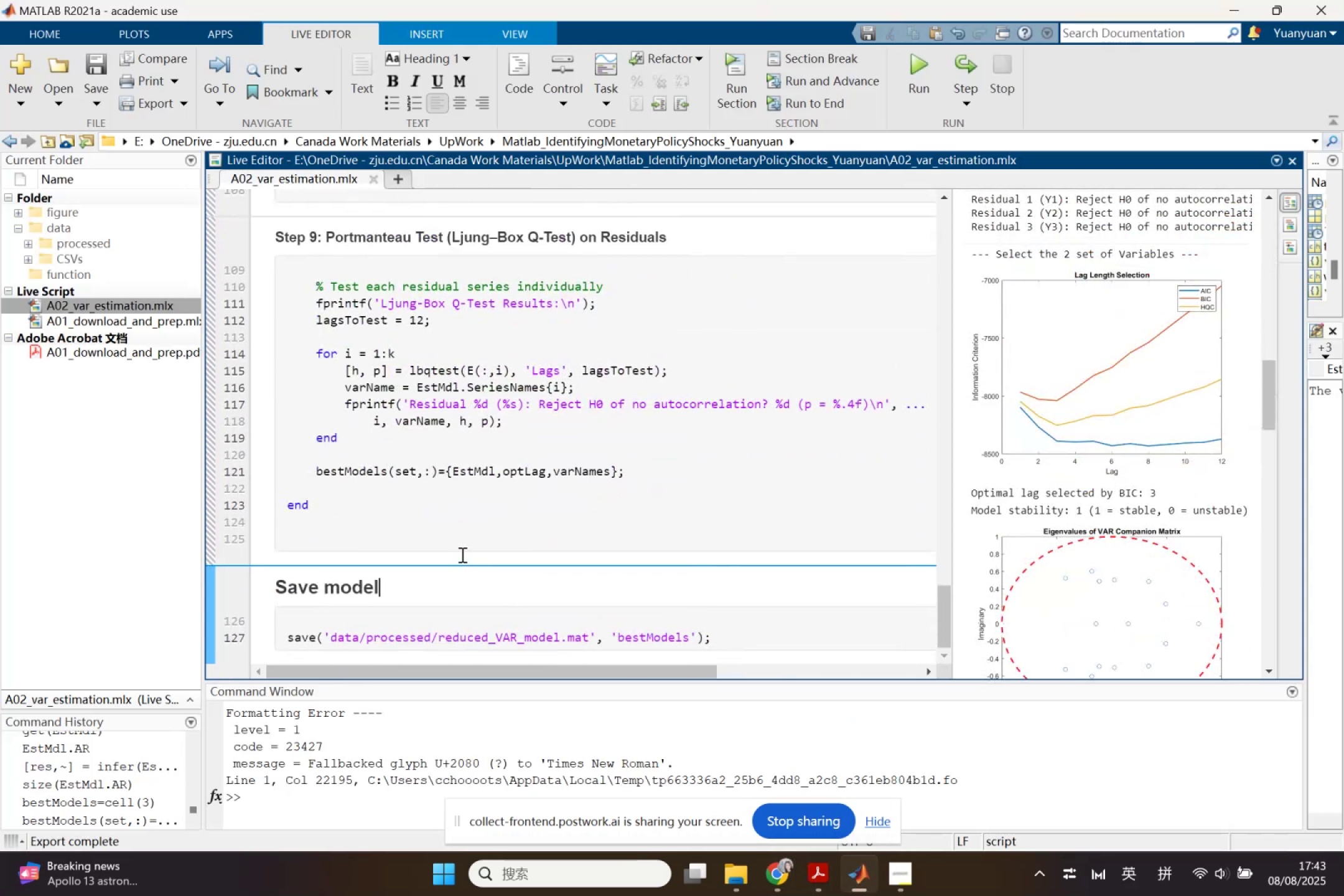 
left_click([461, 554])
 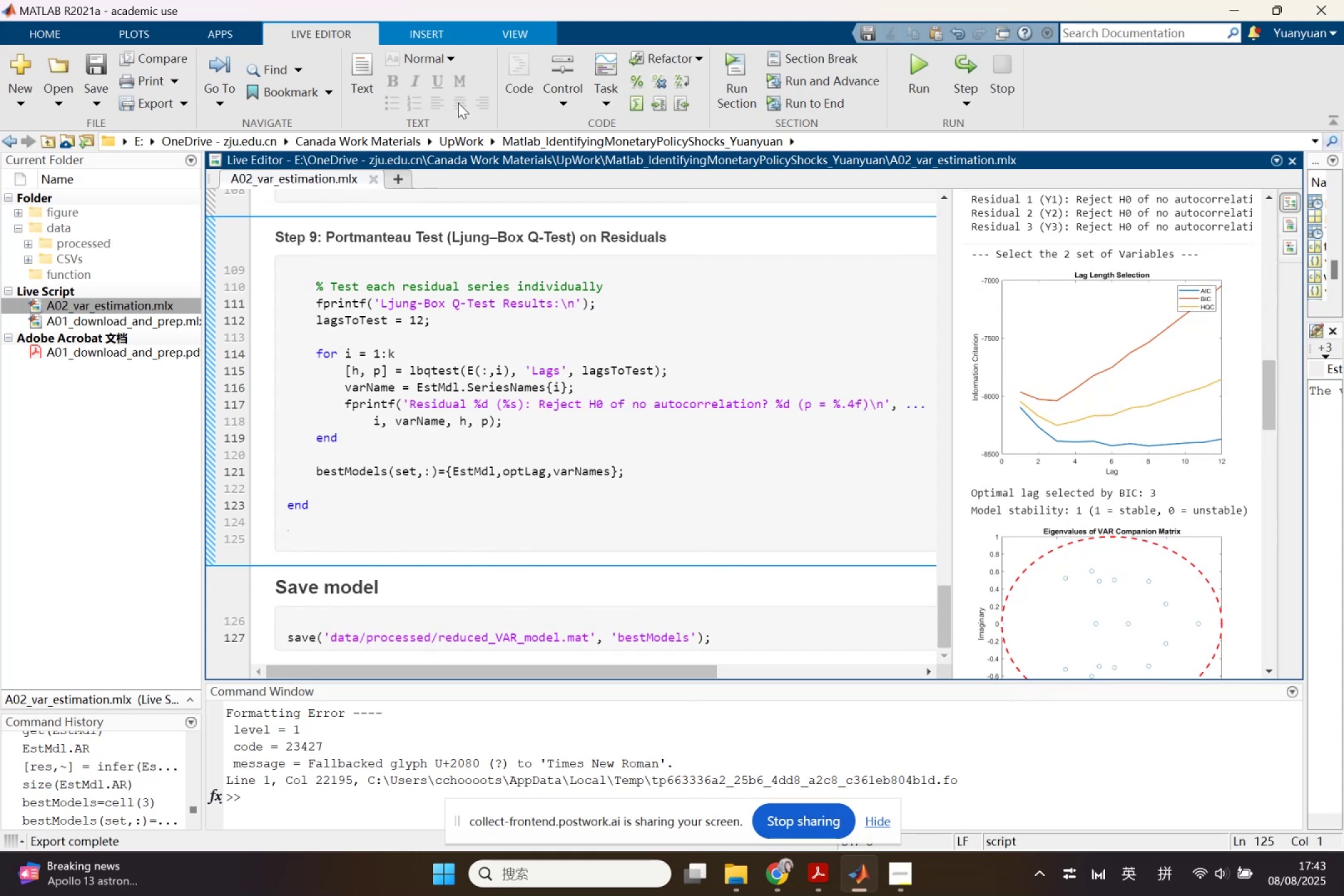 
left_click([365, 68])
 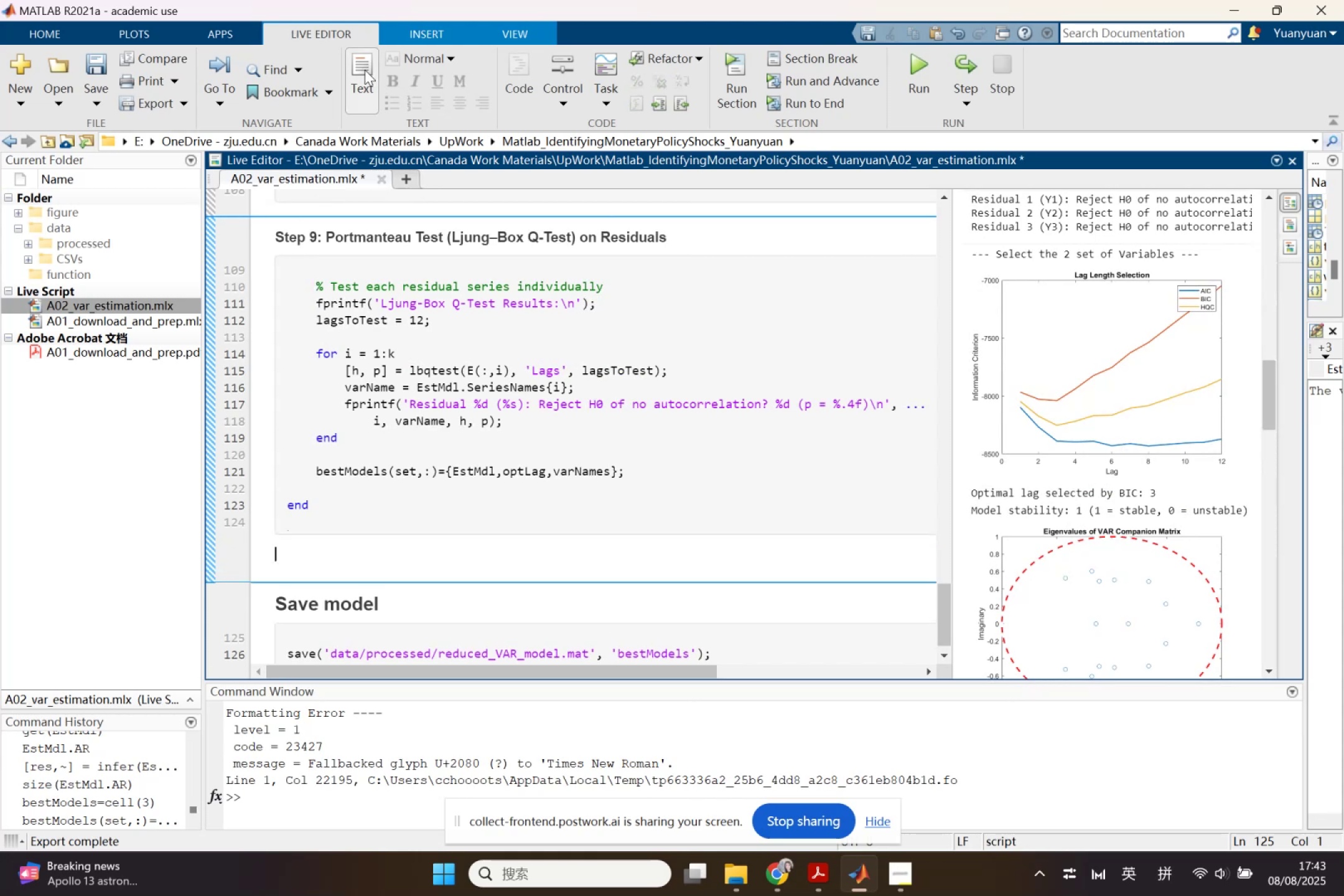 
key(Control+ControlLeft)
 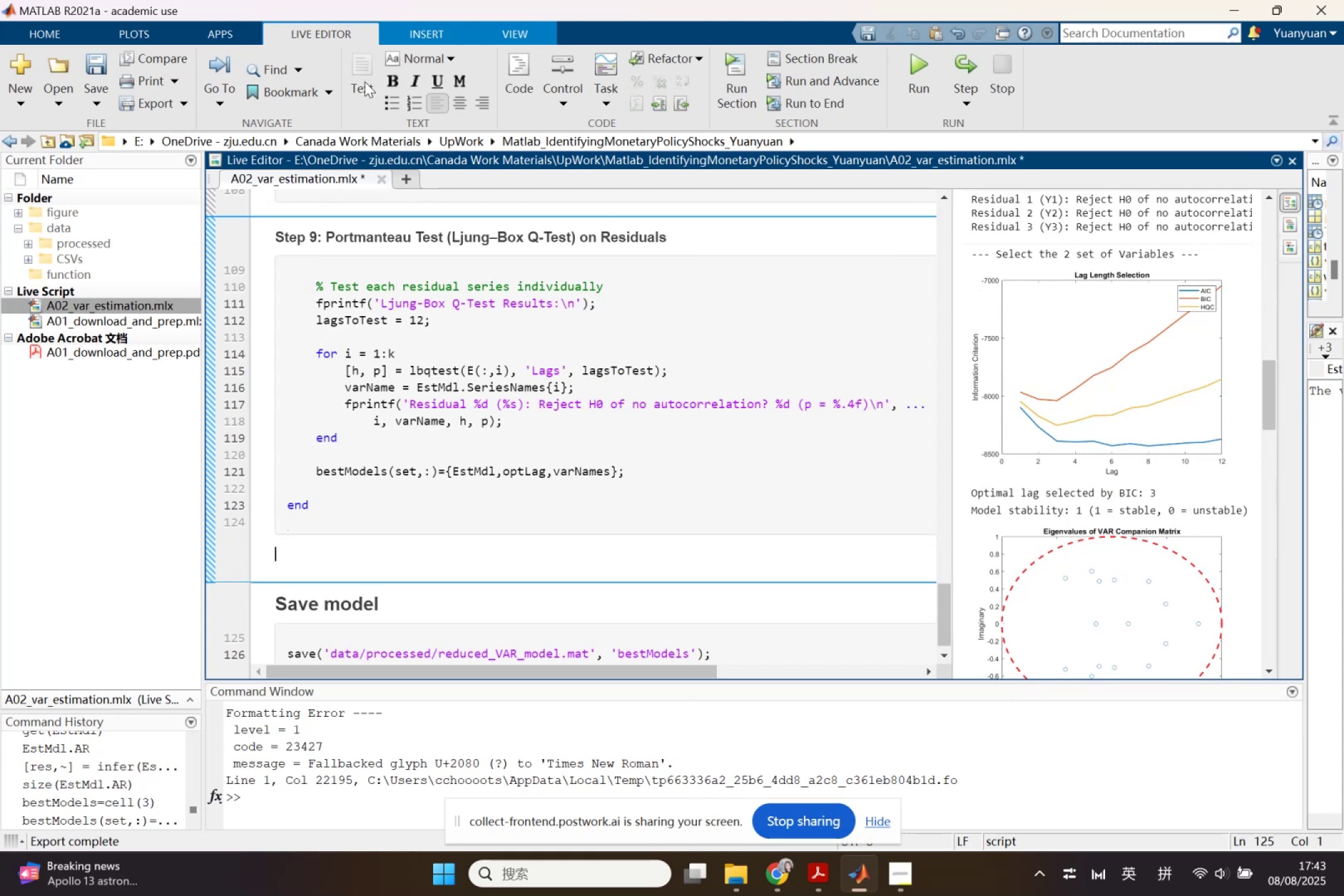 
key(Control+V)
 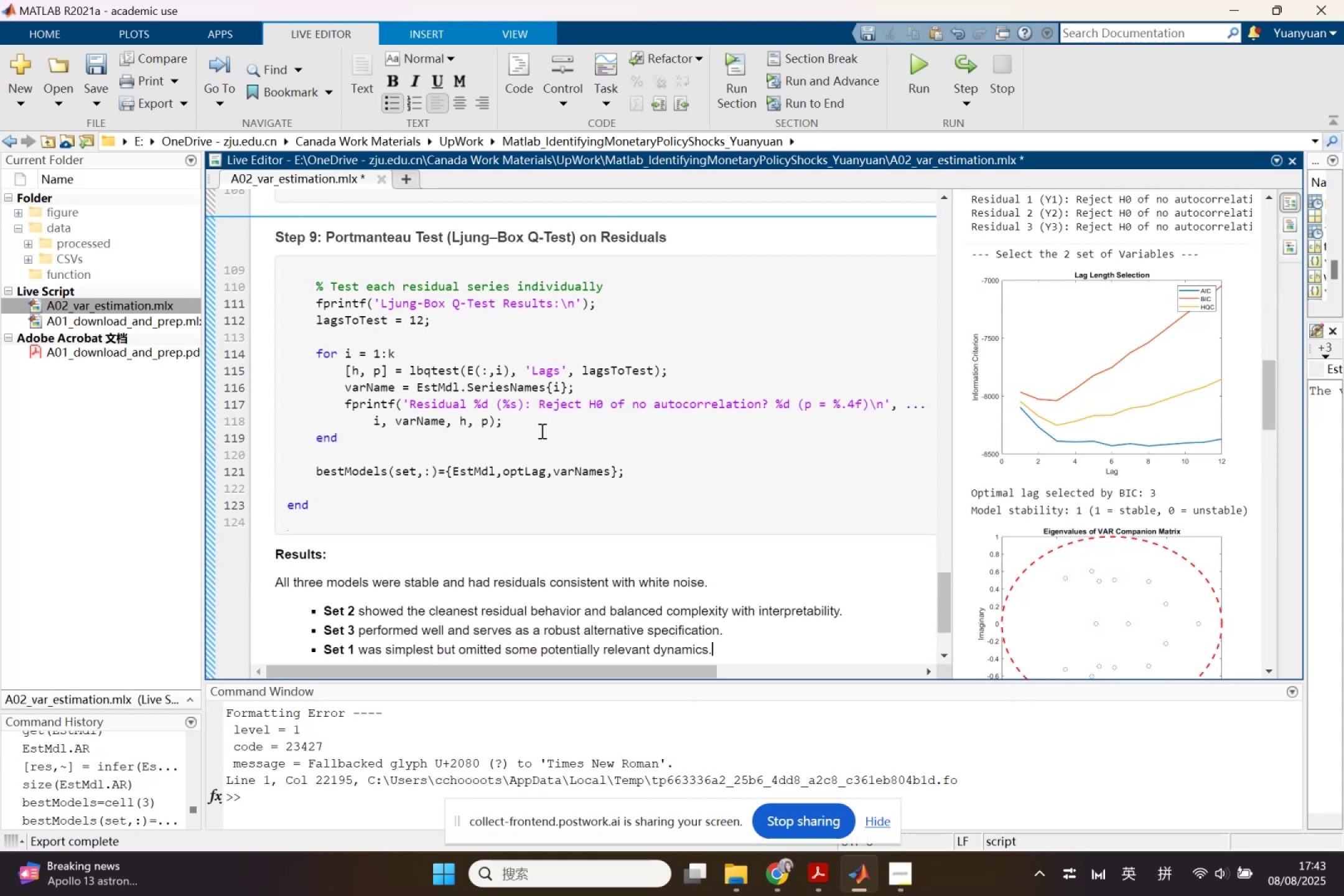 
scroll: coordinate [541, 432], scroll_direction: up, amount: 4.0
 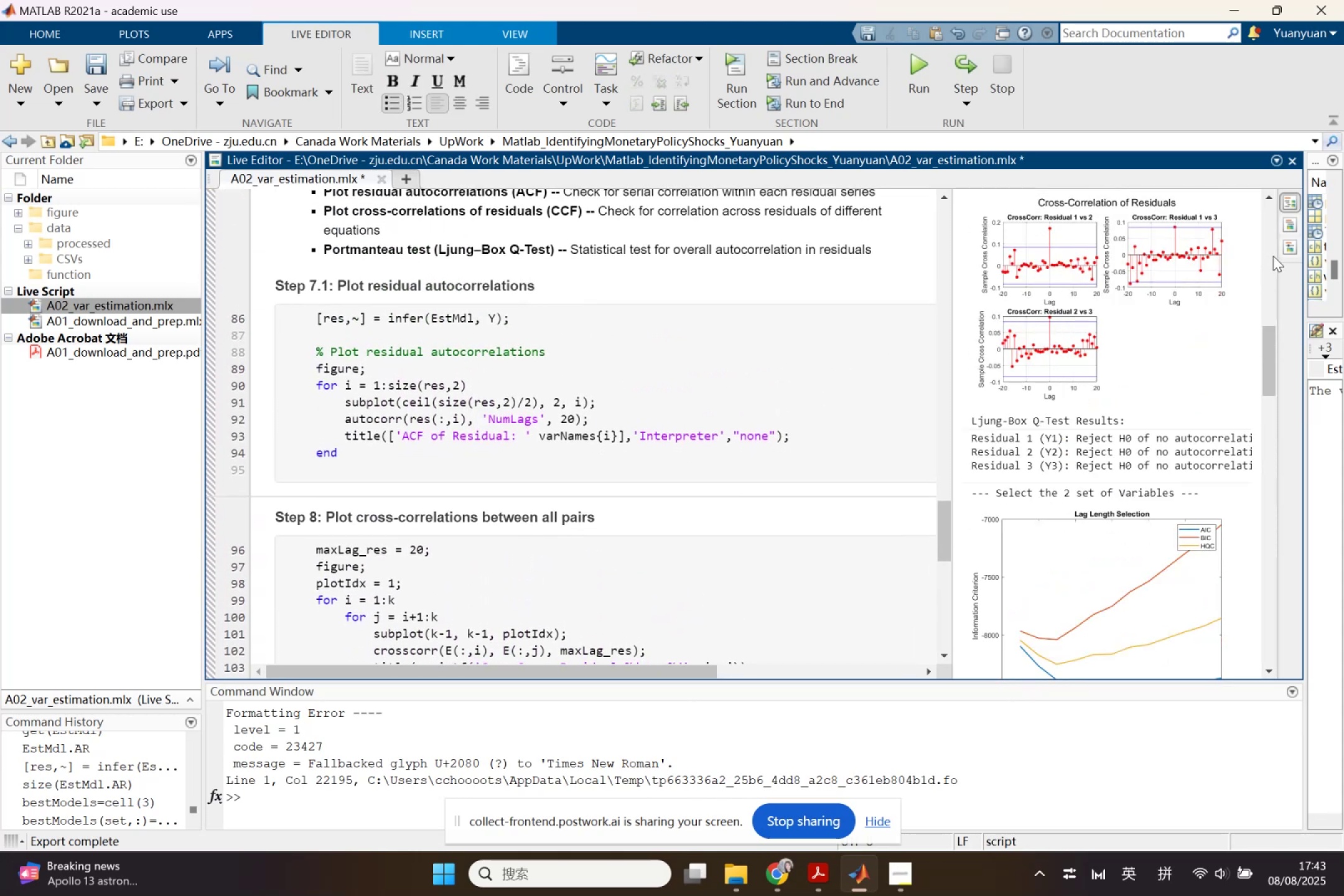 
left_click([1281, 252])
 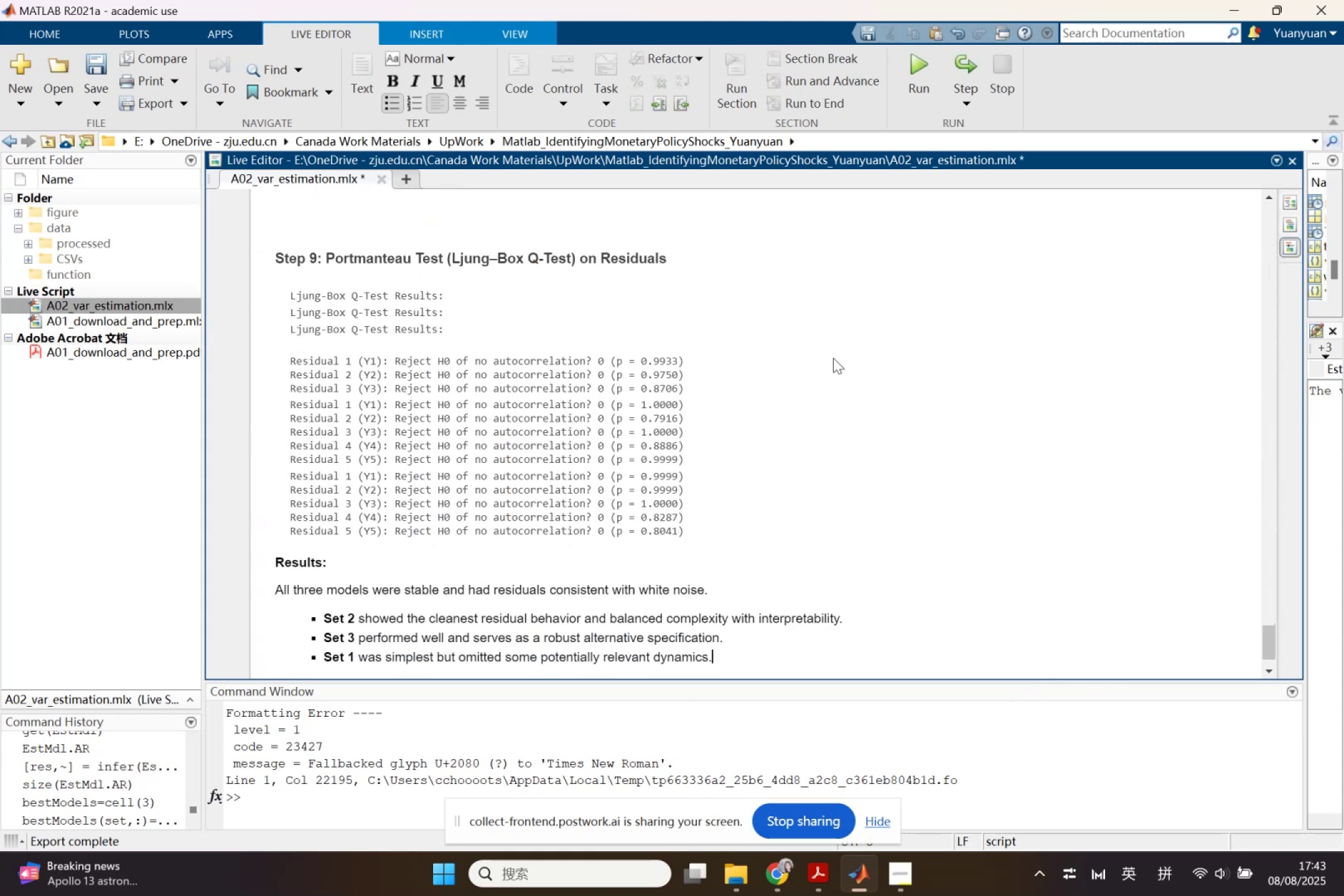 
scroll: coordinate [833, 362], scroll_direction: up, amount: 10.0
 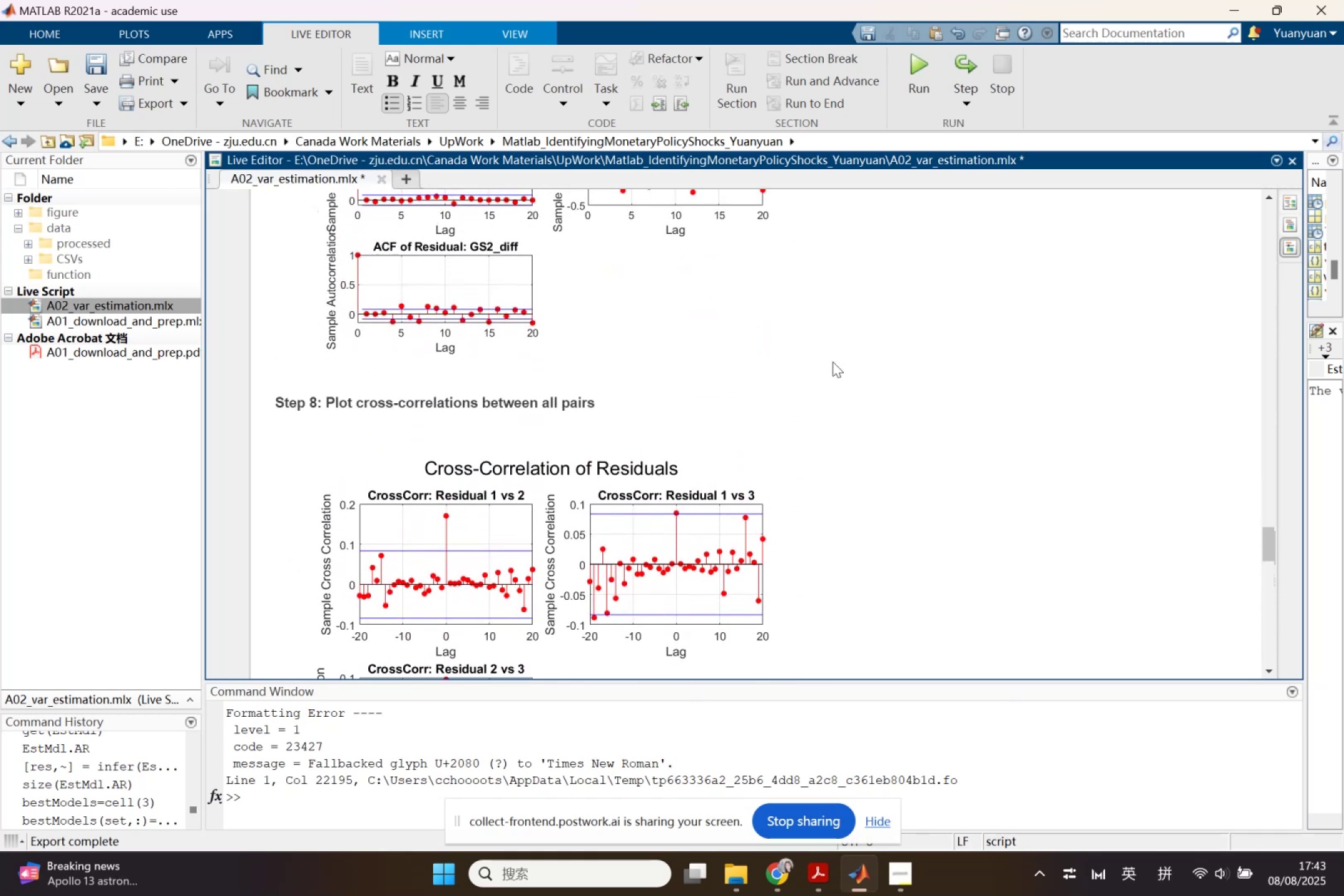 
scroll: coordinate [803, 394], scroll_direction: down, amount: 9.0
 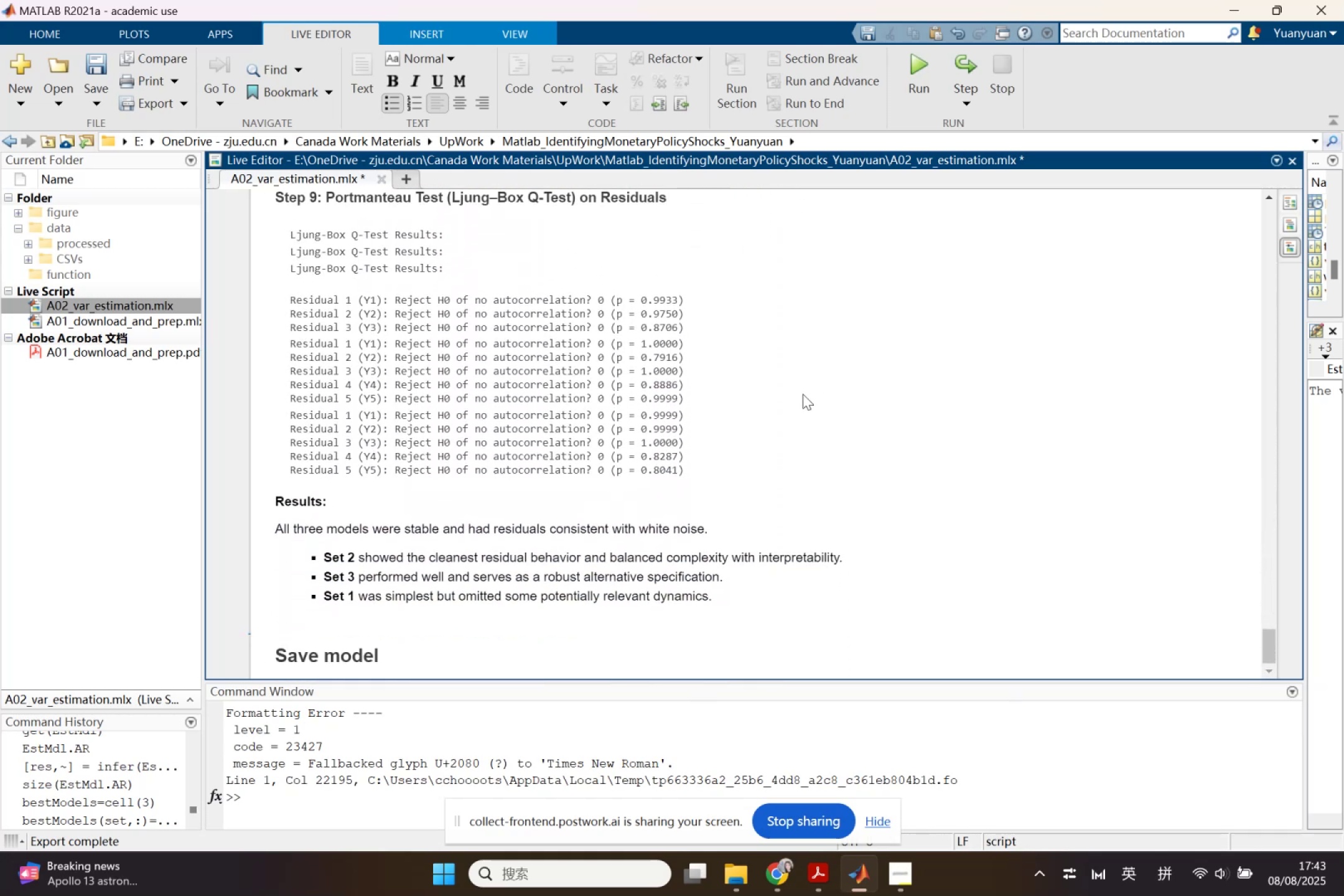 
scroll: coordinate [803, 394], scroll_direction: up, amount: 2.0
 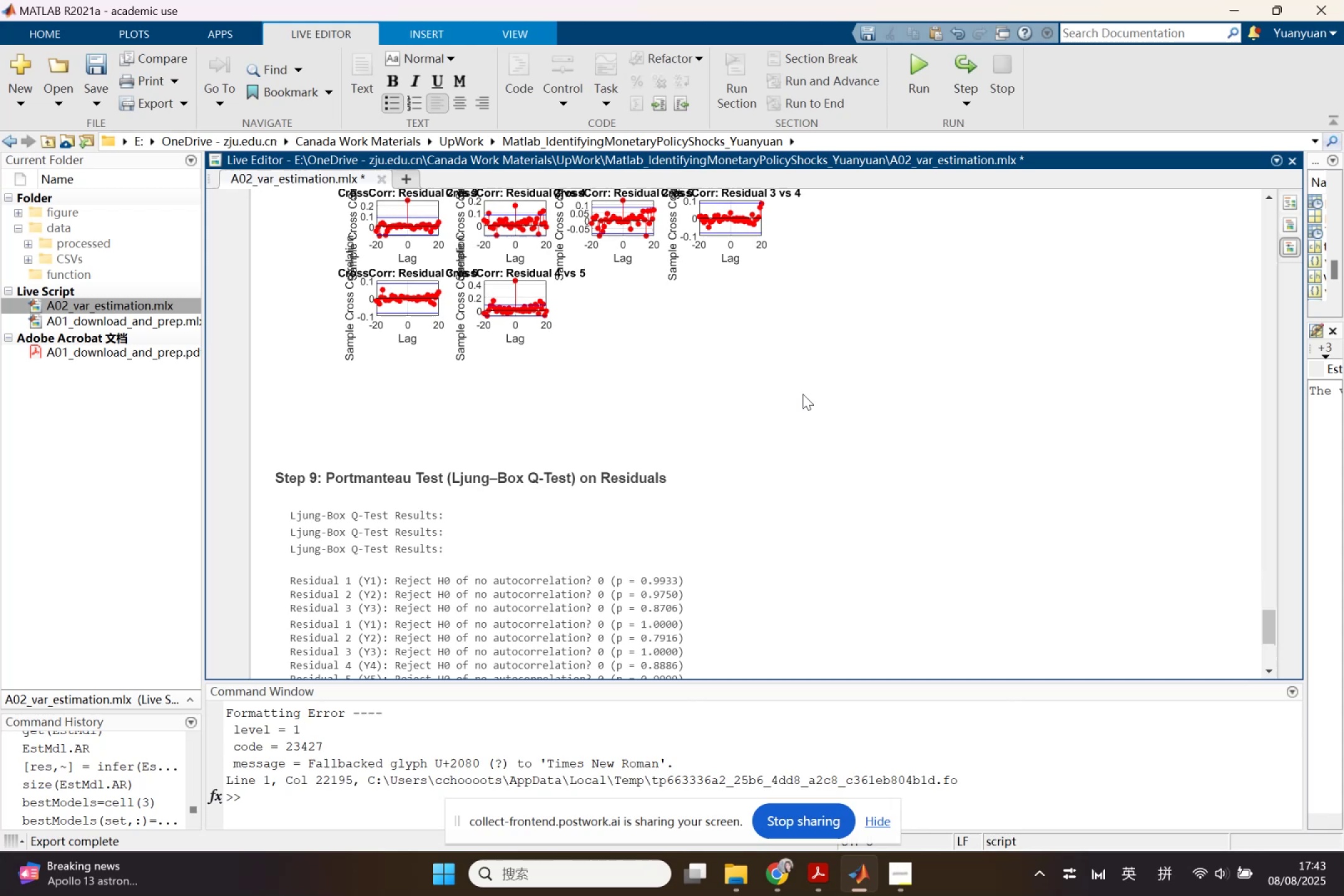 
scroll: coordinate [803, 394], scroll_direction: down, amount: 1.0
 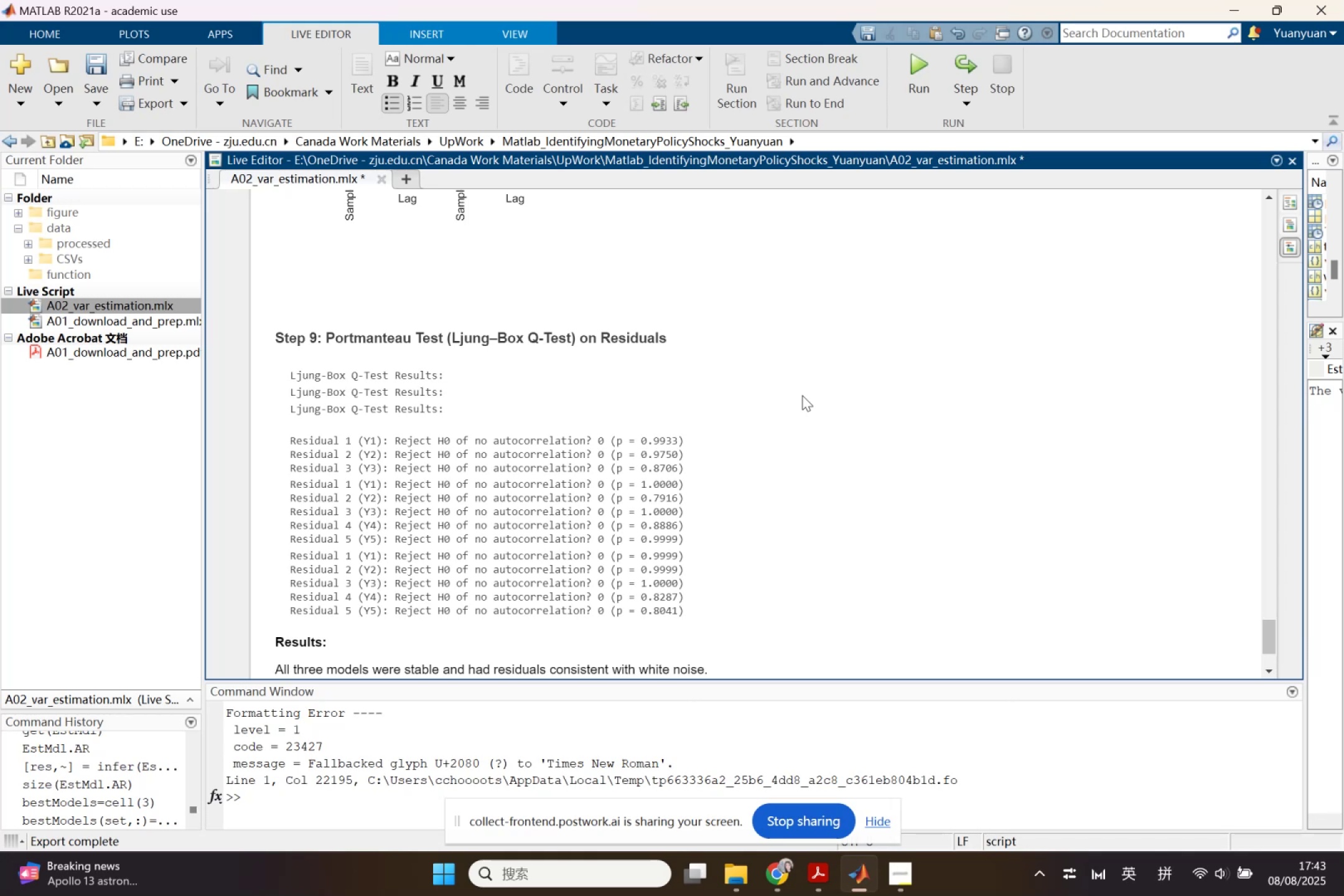 
wait(16.71)
 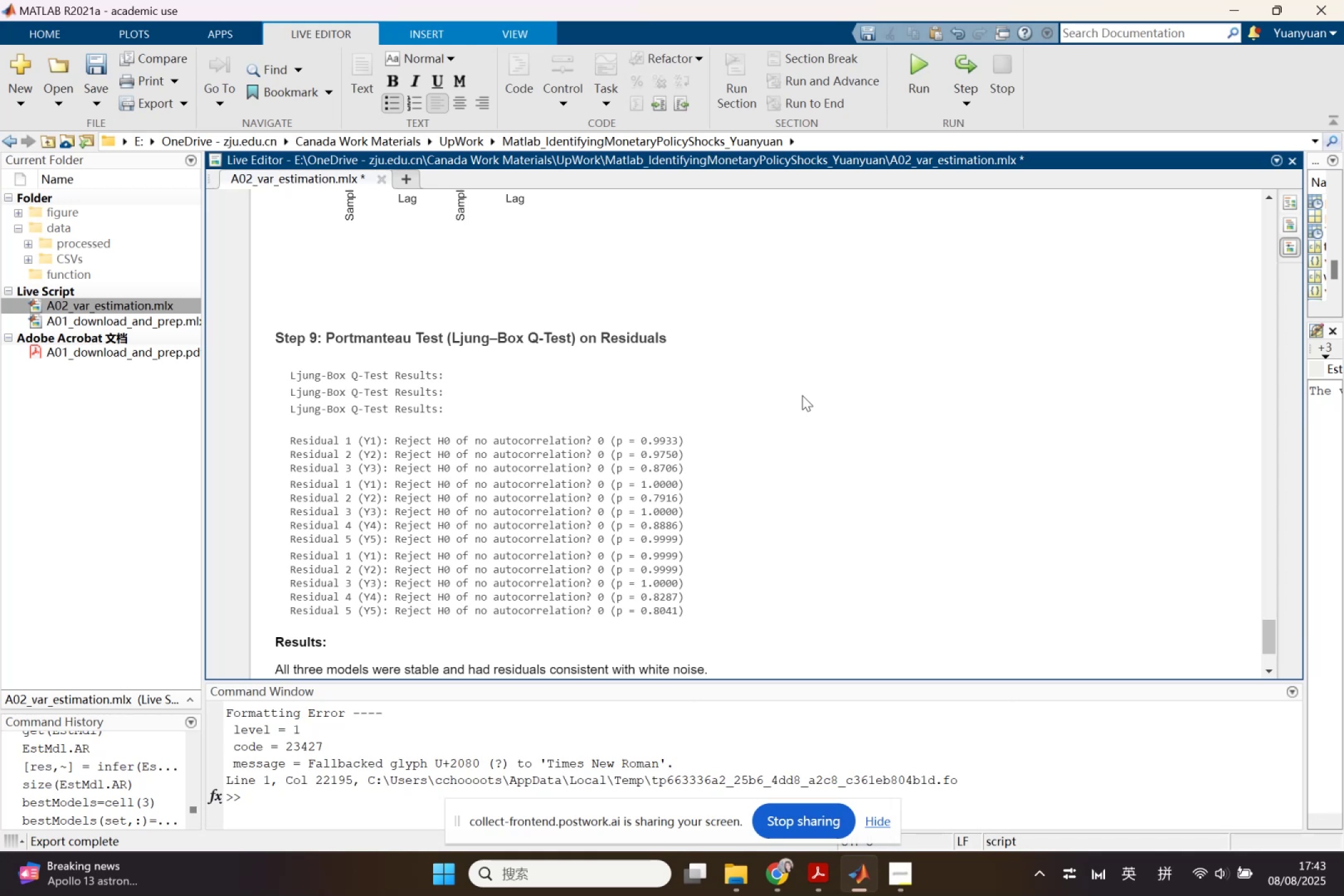 
left_click([1288, 210])
 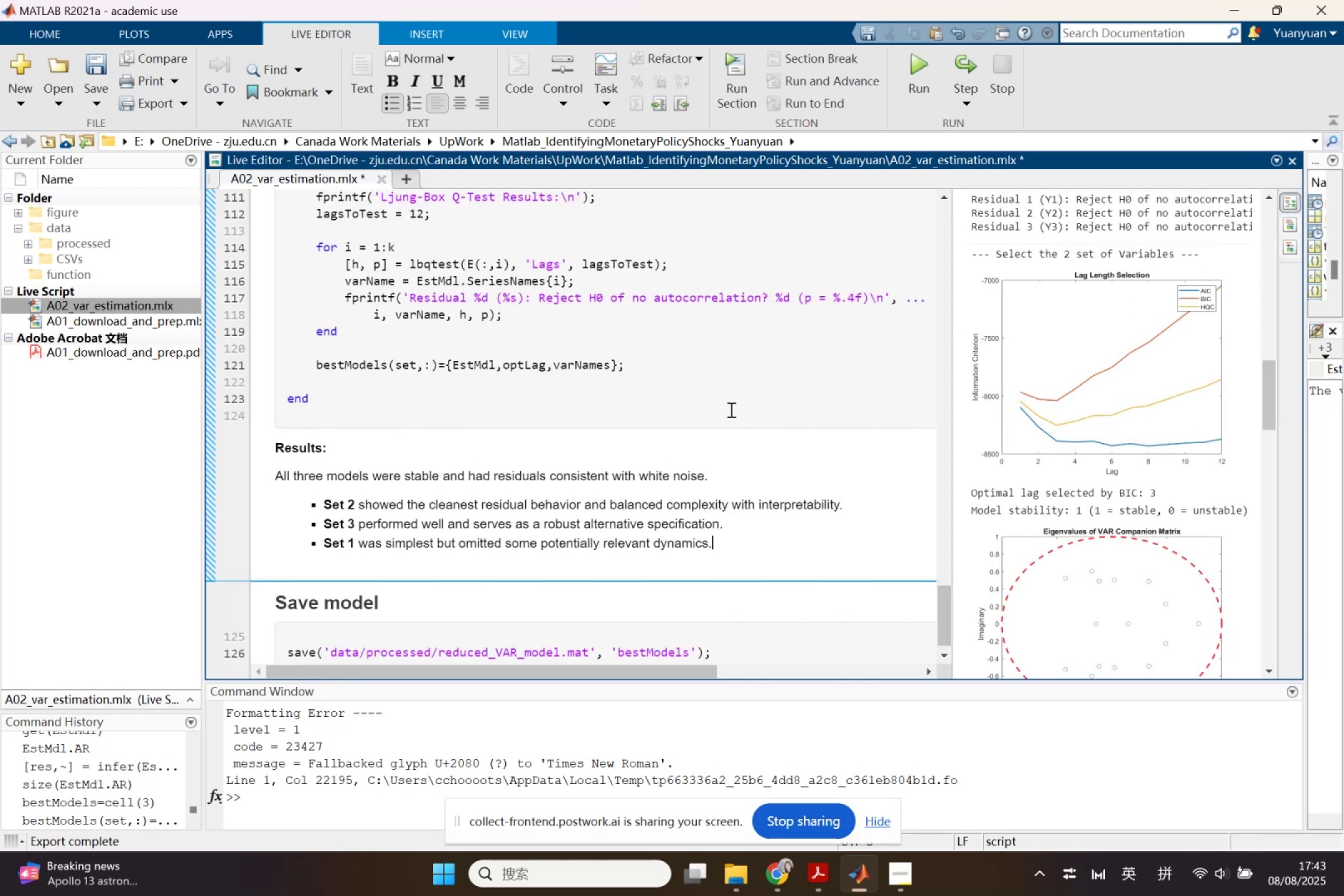 
scroll: coordinate [692, 427], scroll_direction: up, amount: 3.0
 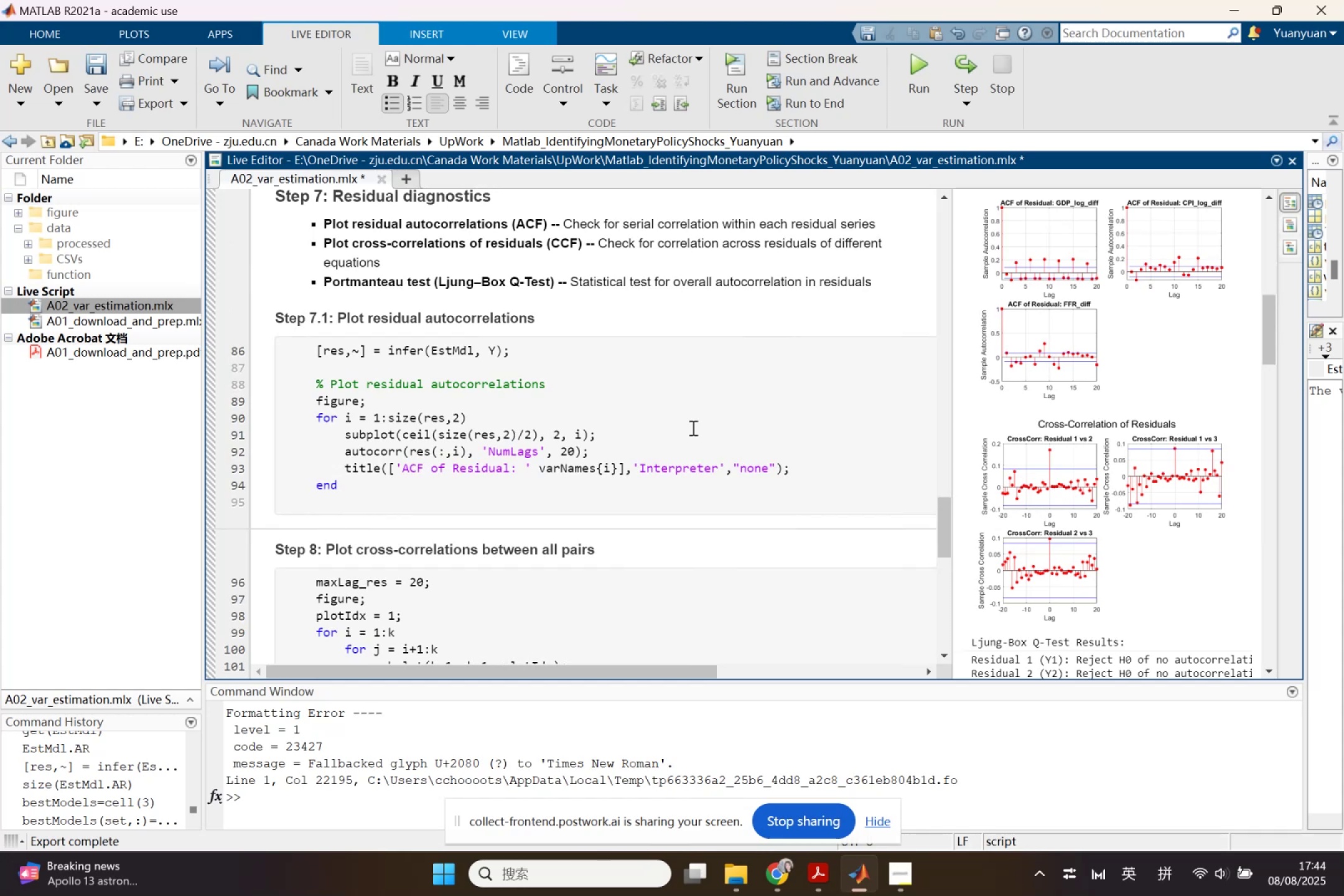 
scroll: coordinate [692, 427], scroll_direction: down, amount: 1.0
 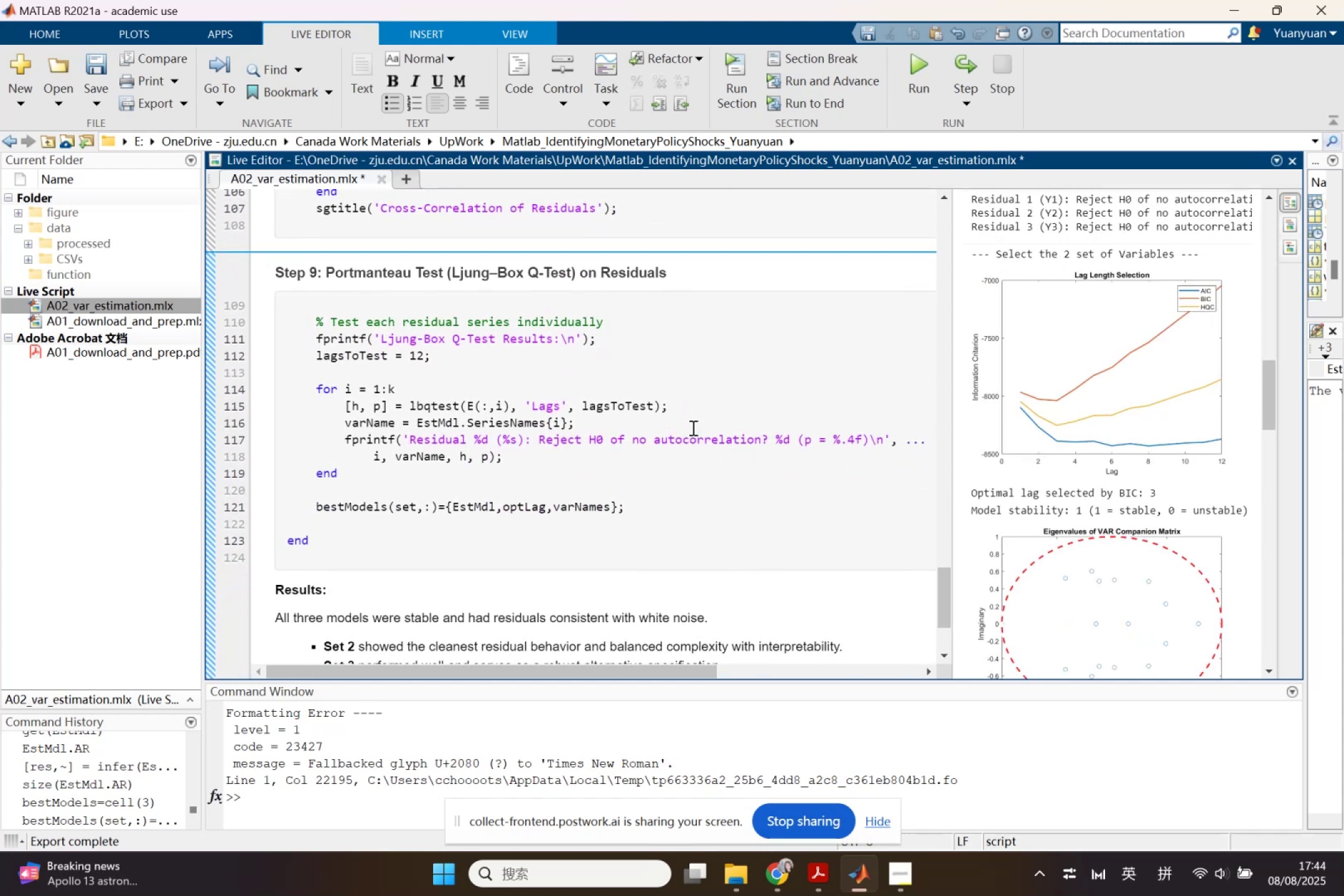 
scroll: coordinate [692, 424], scroll_direction: up, amount: 16.0
 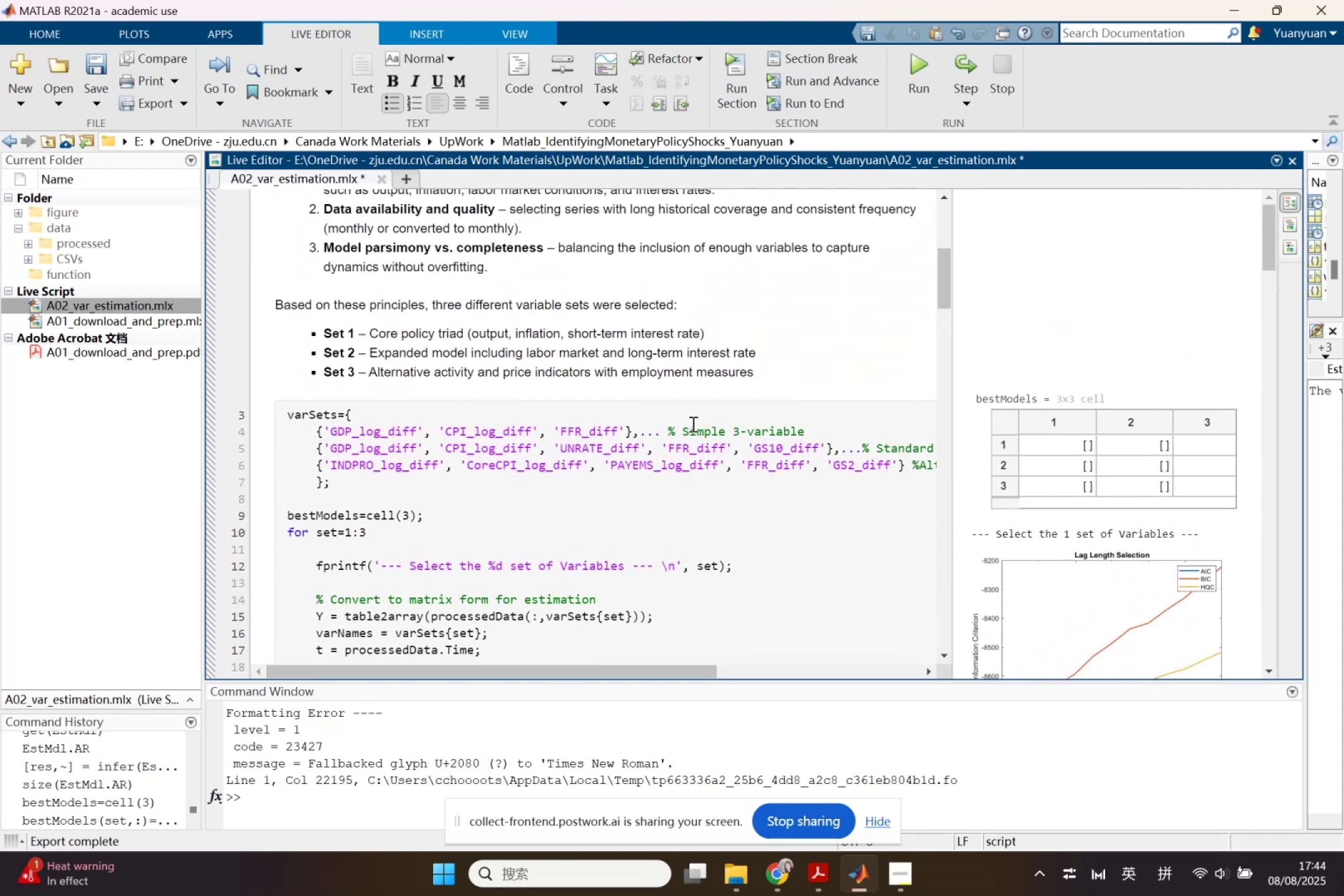 
scroll: coordinate [686, 432], scroll_direction: down, amount: 1.0
 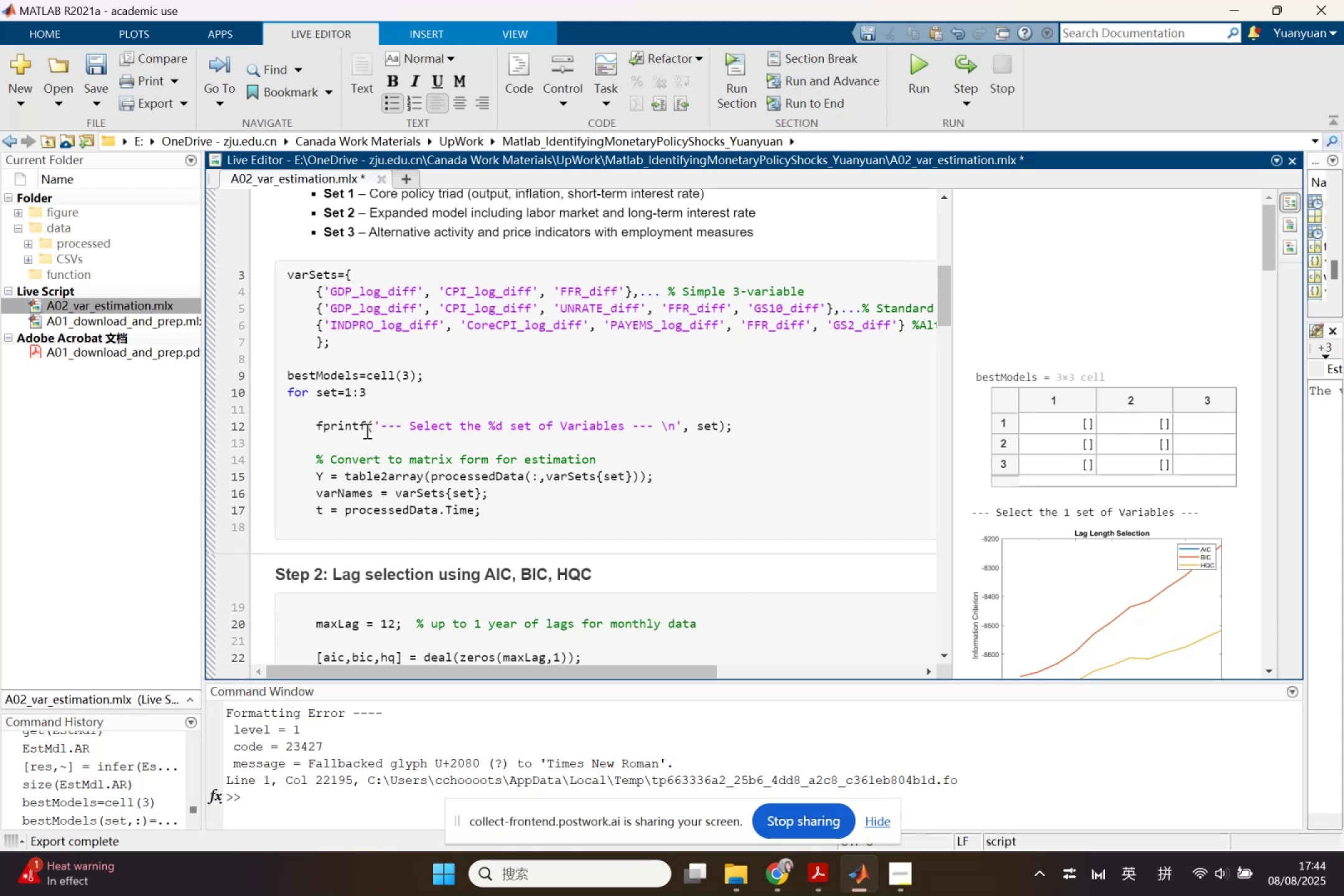 
left_click_drag(start_coordinate=[317, 428], to_coordinate=[734, 429])
 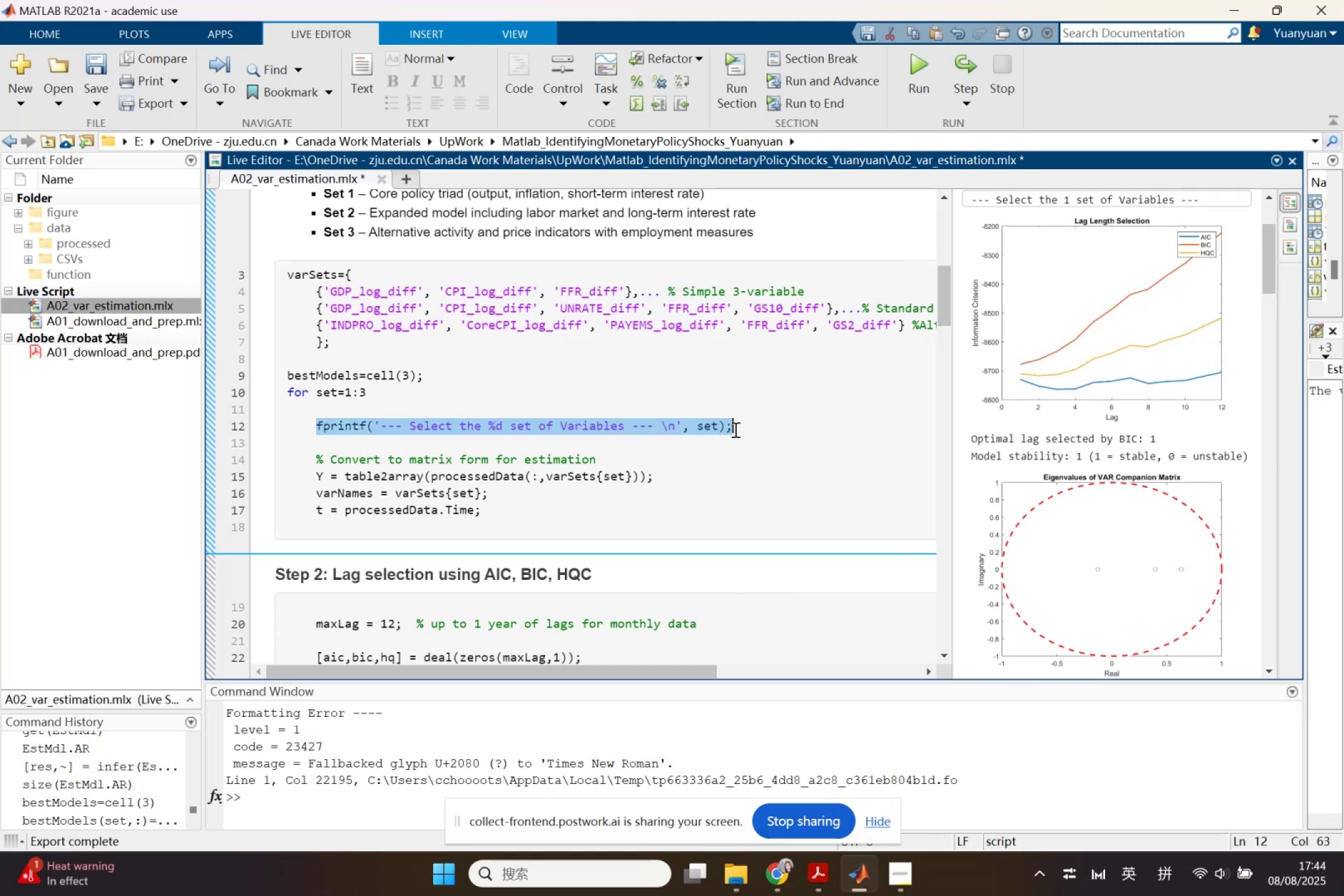 
key(Control+C)
 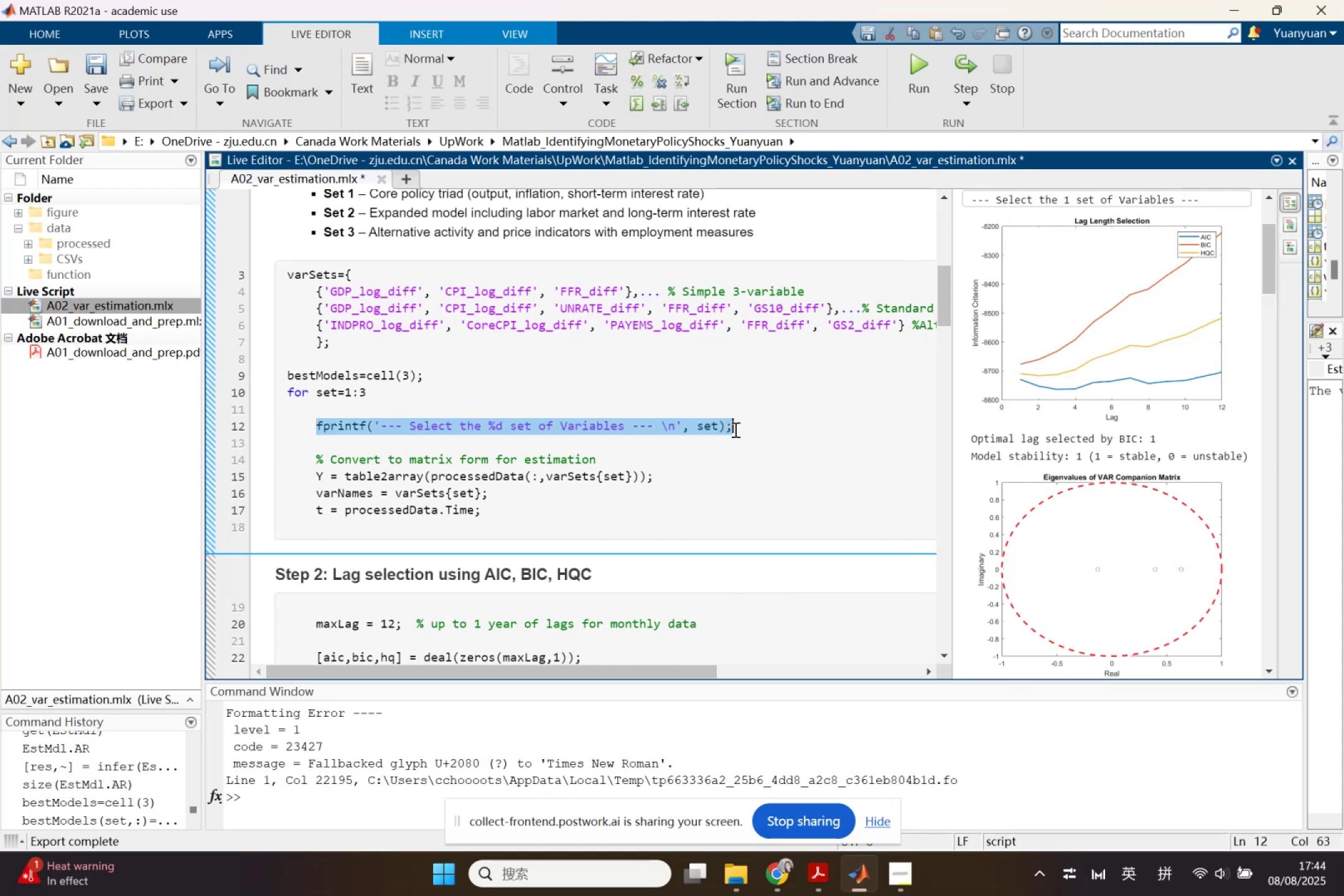 
scroll: coordinate [734, 429], scroll_direction: down, amount: 1.0
 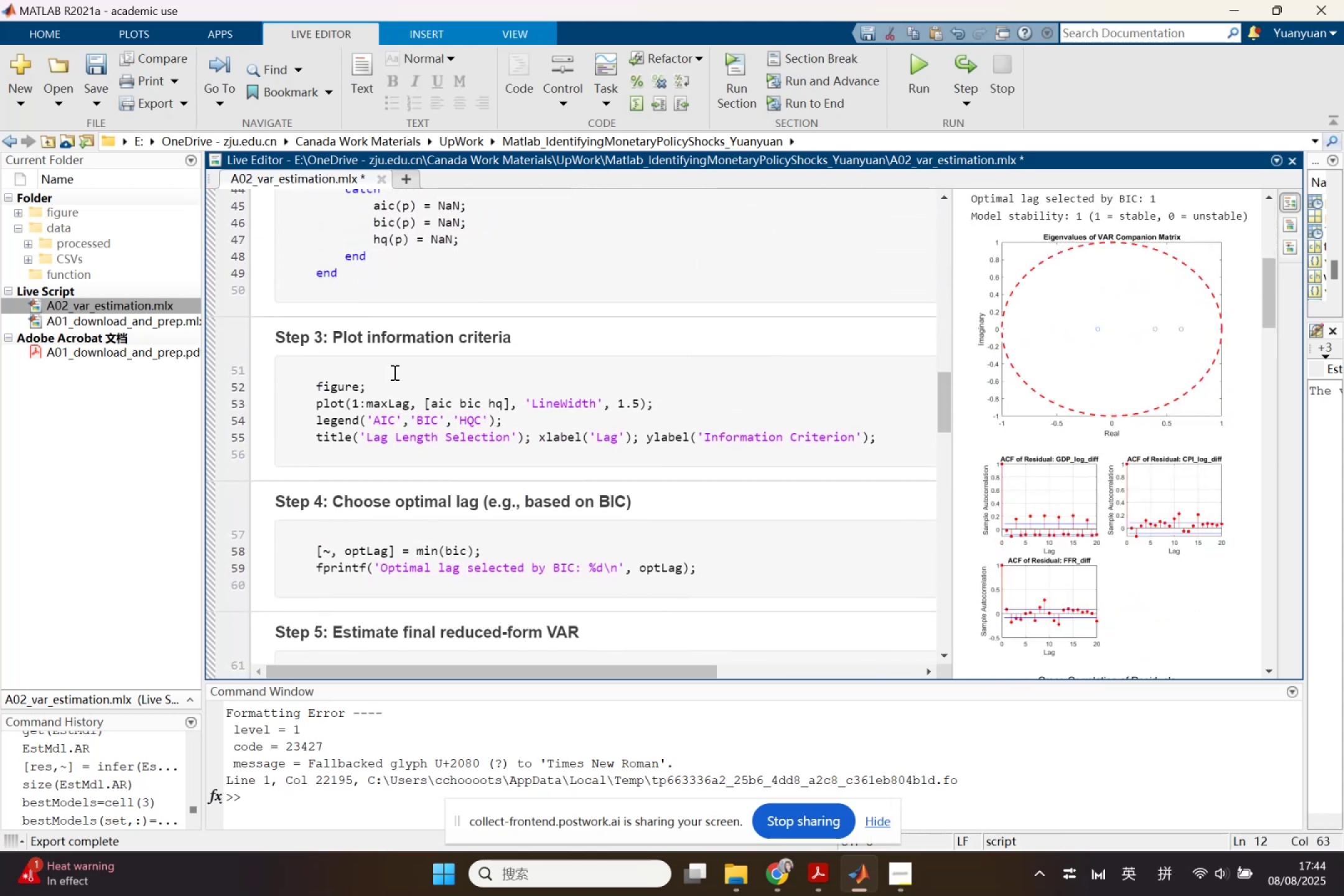 
left_click([347, 371])
 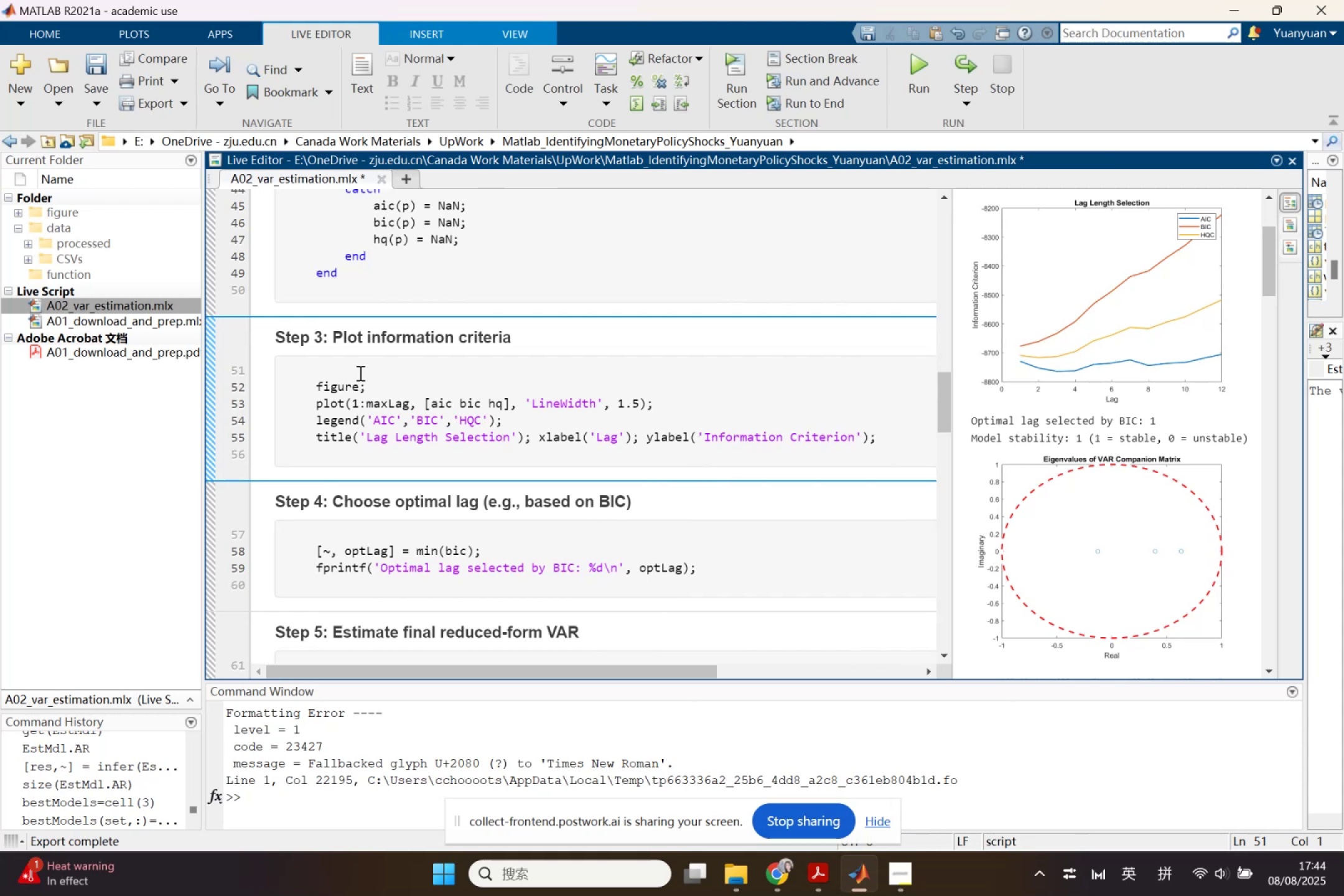 
key(Control+V)
 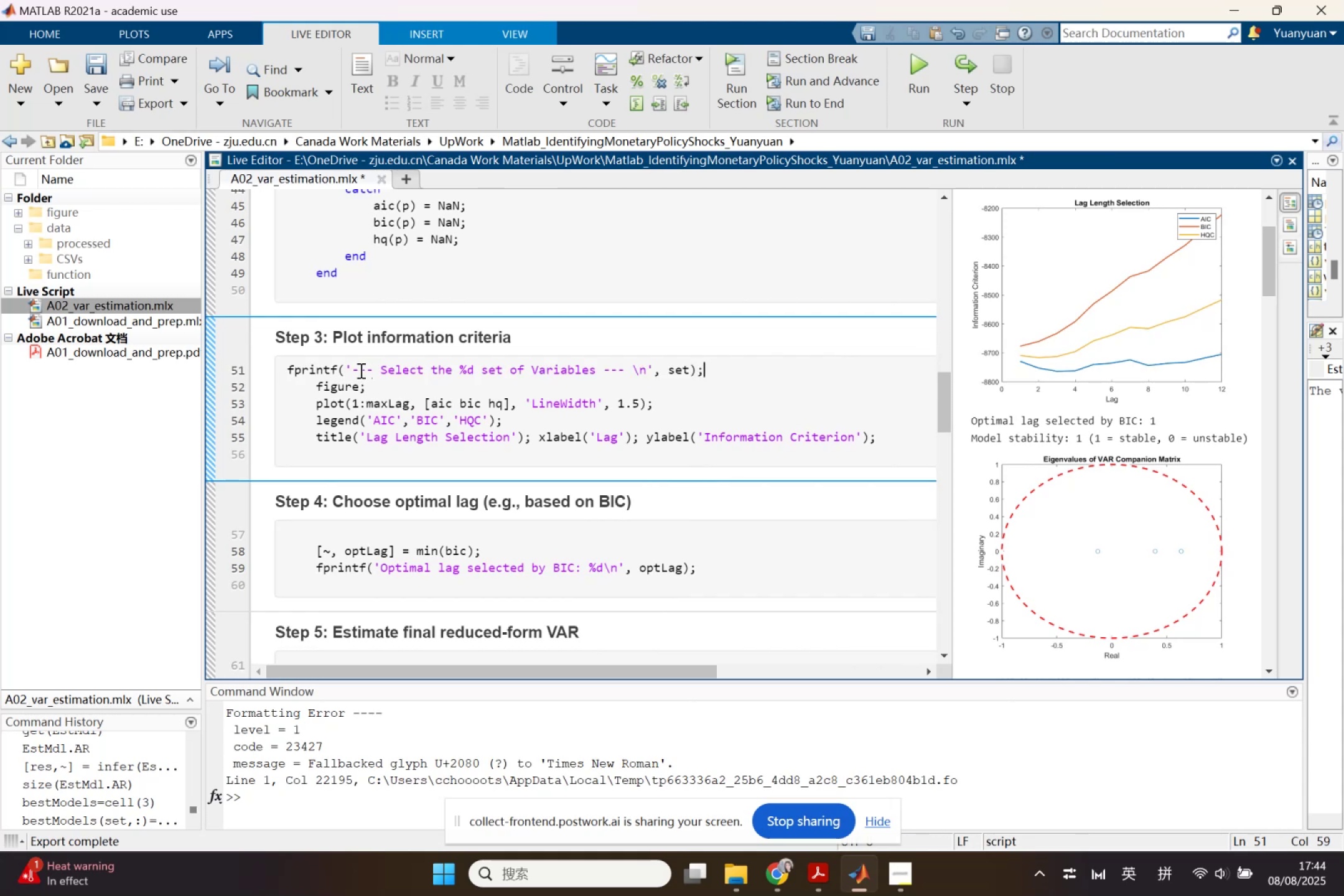 
left_click_drag(start_coordinate=[357, 370], to_coordinate=[452, 371])
 